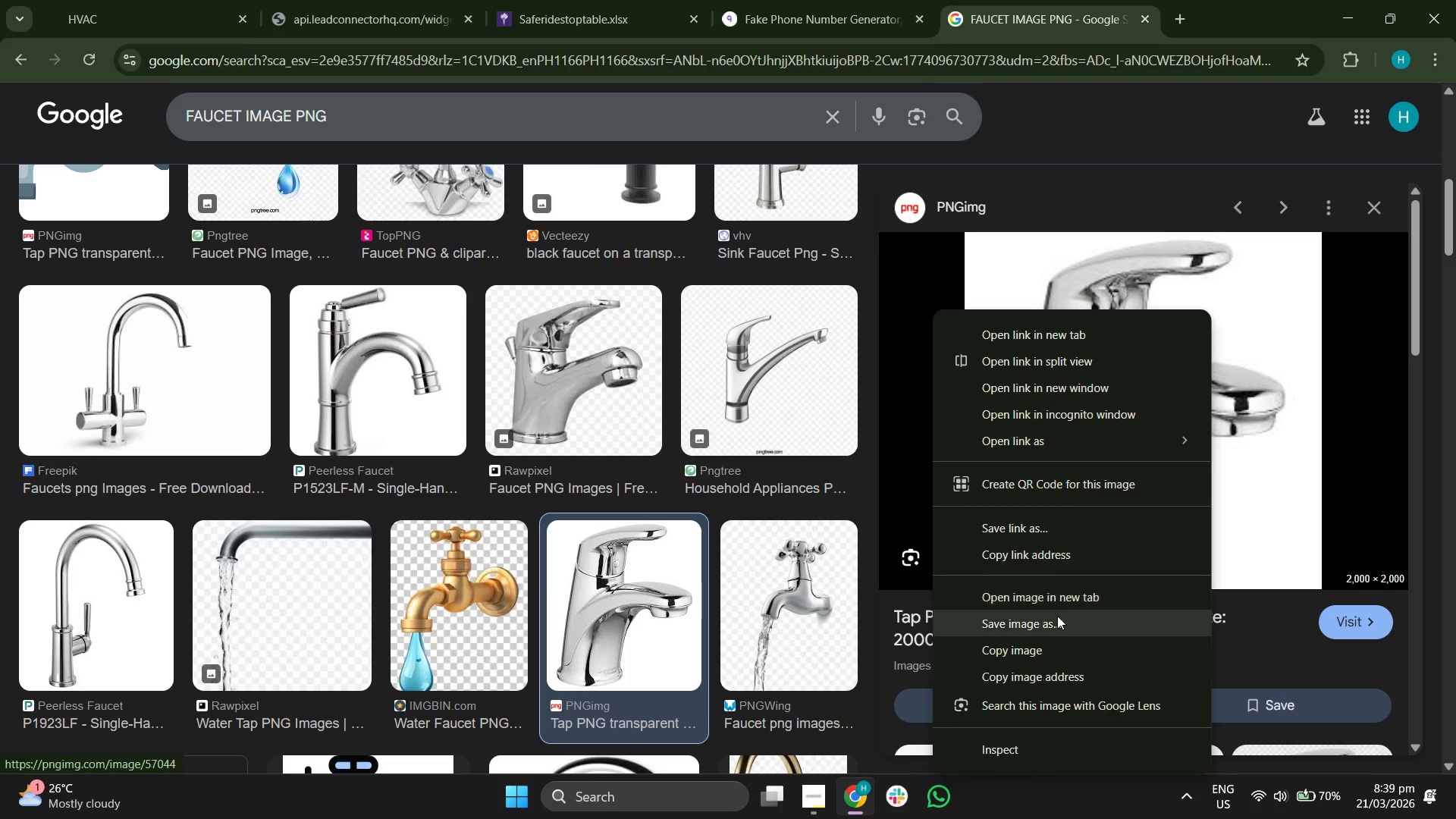 
left_click([1053, 624])
 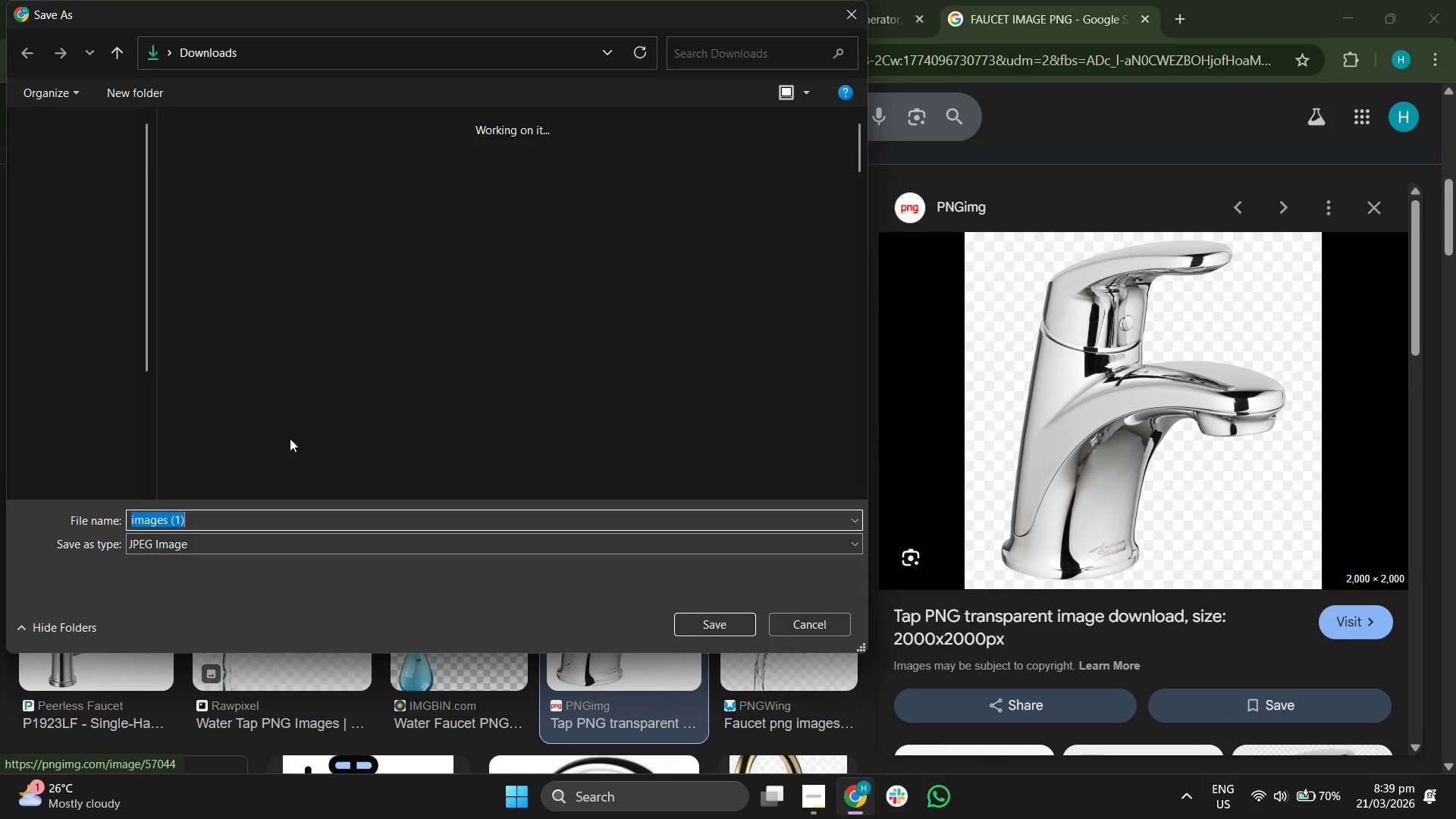 
left_click([99, 218])
 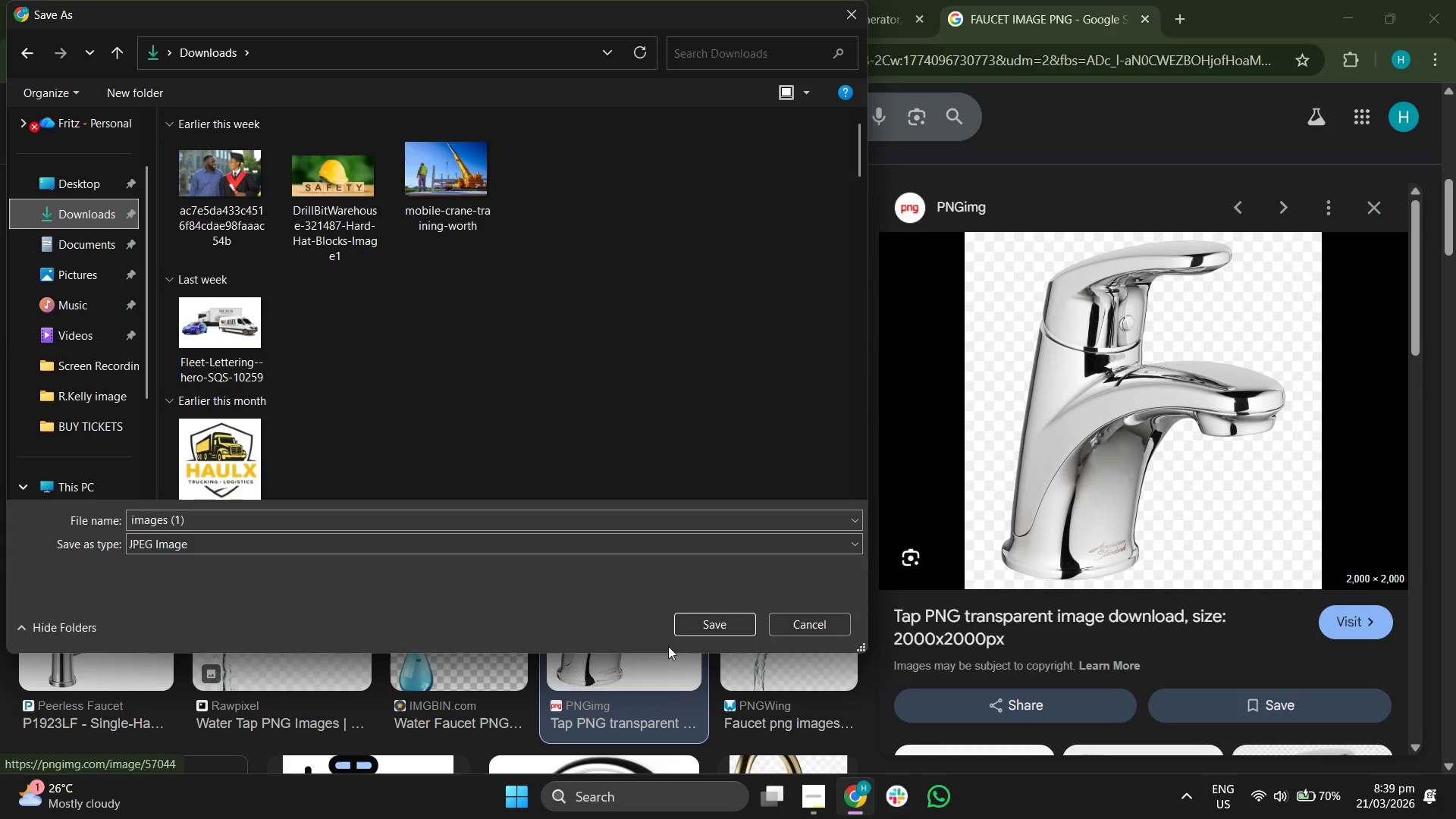 
left_click([689, 630])
 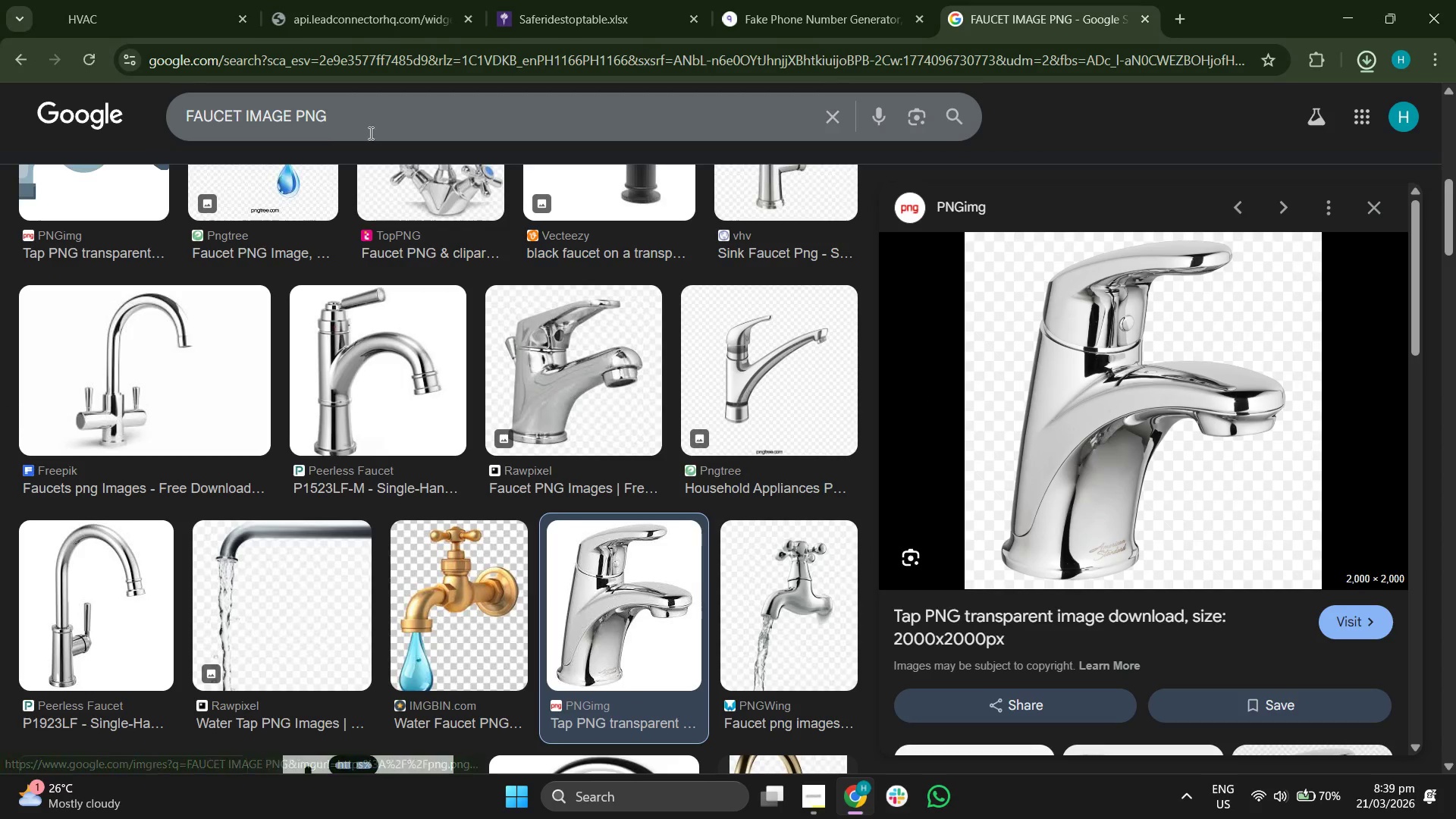 
left_click([249, 111])
 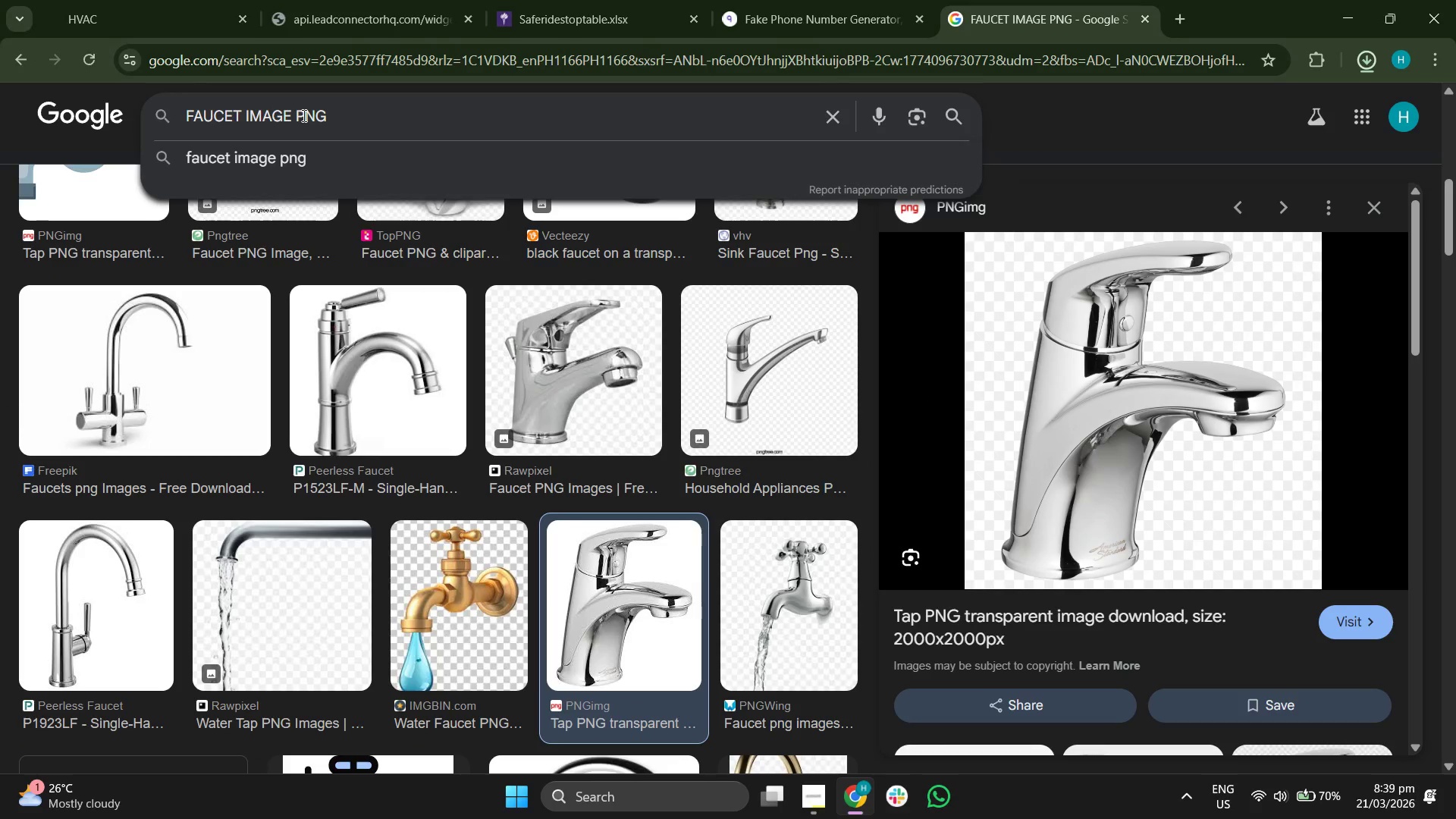 
key(ArrowLeft)
 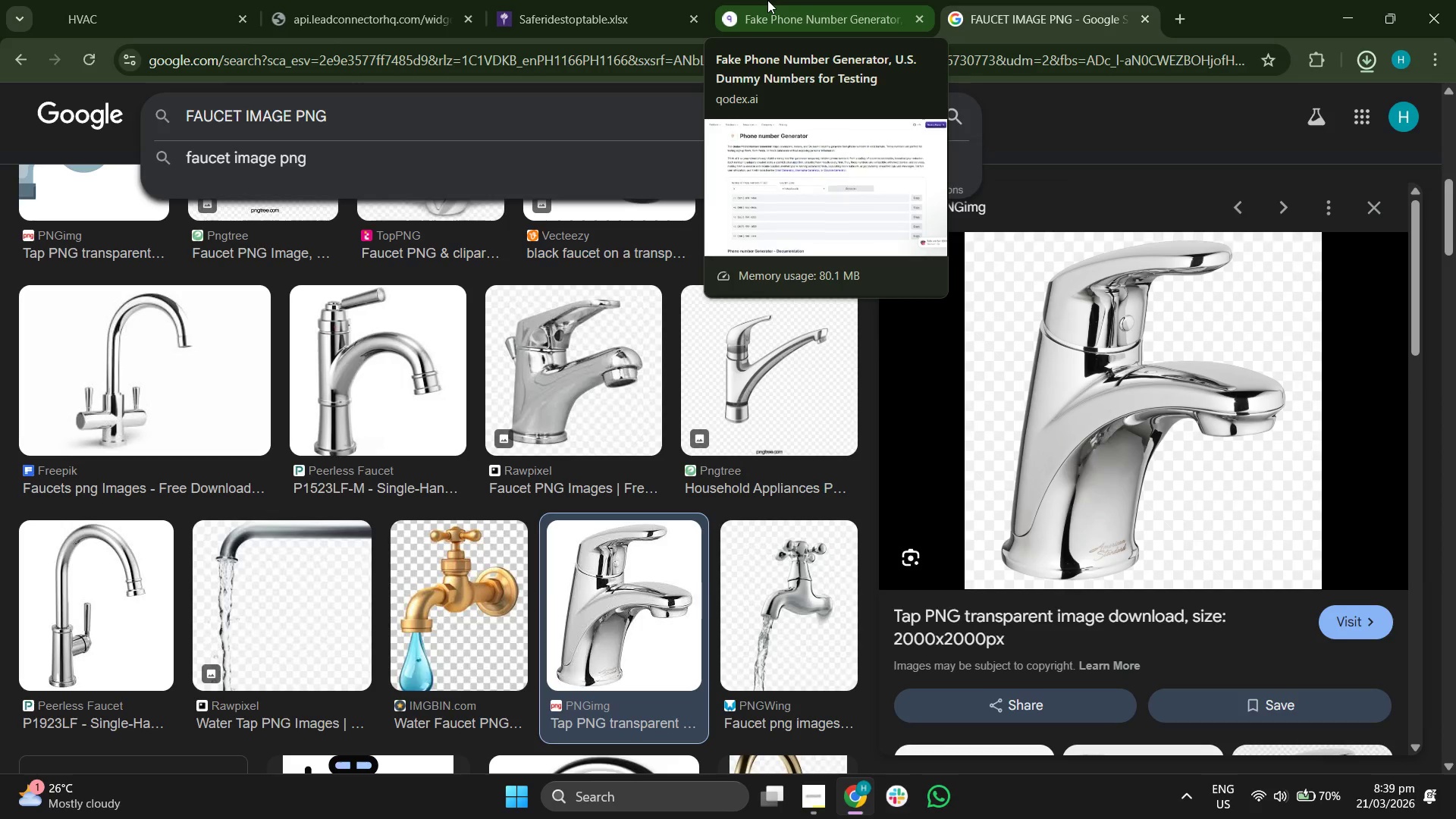 
key(Backspace)
 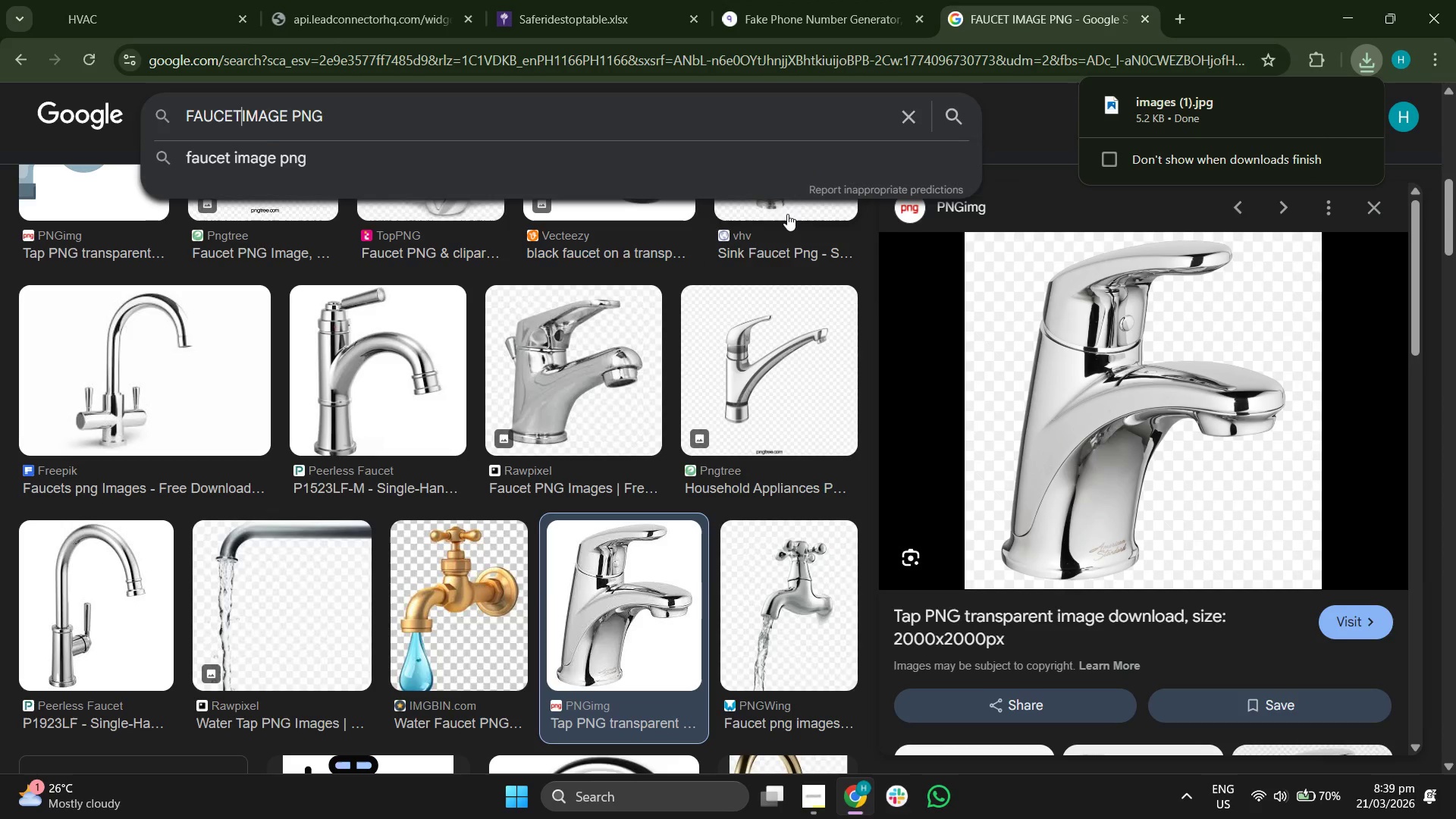 
key(Backspace)
 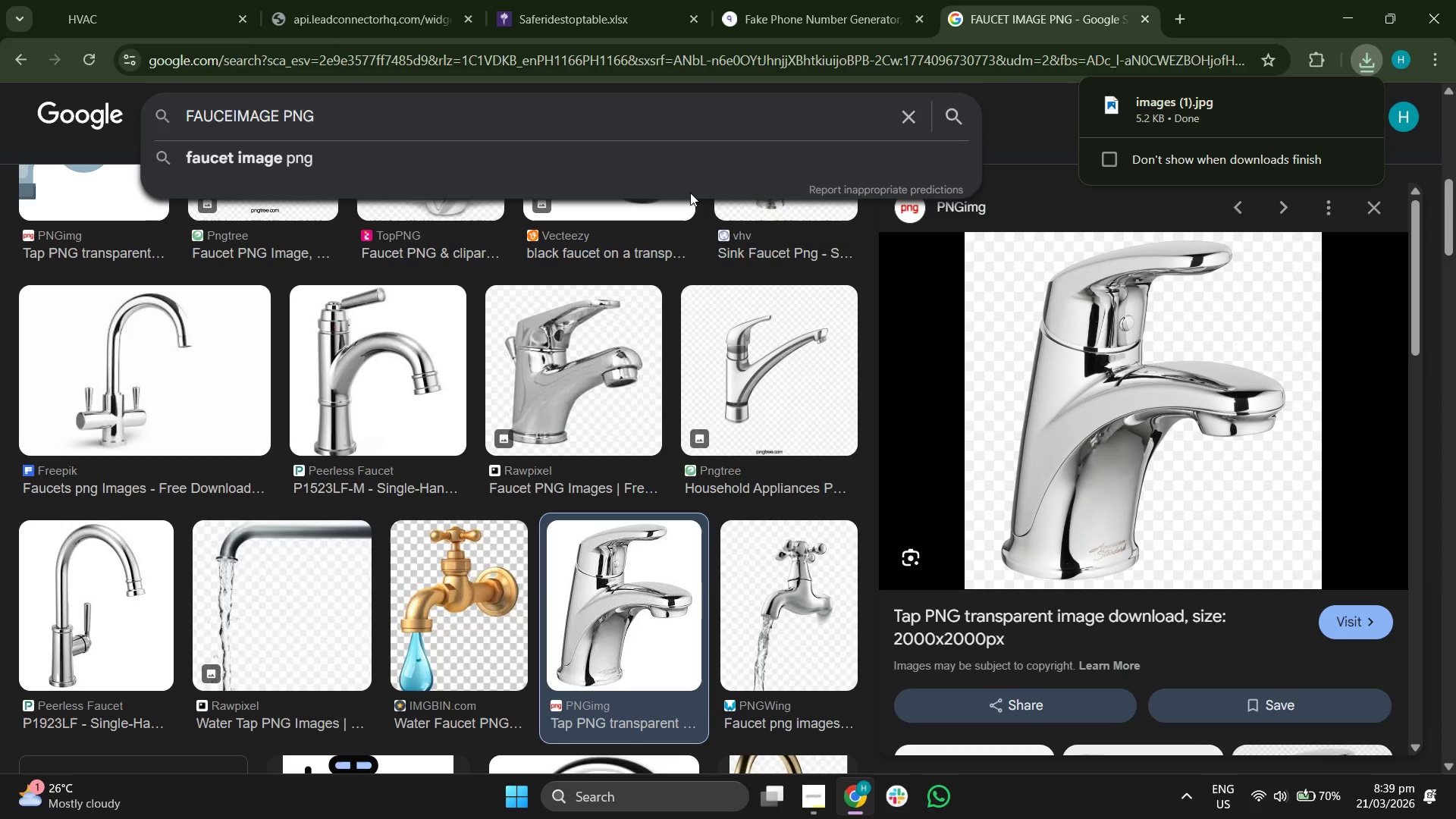 
key(Backspace)
 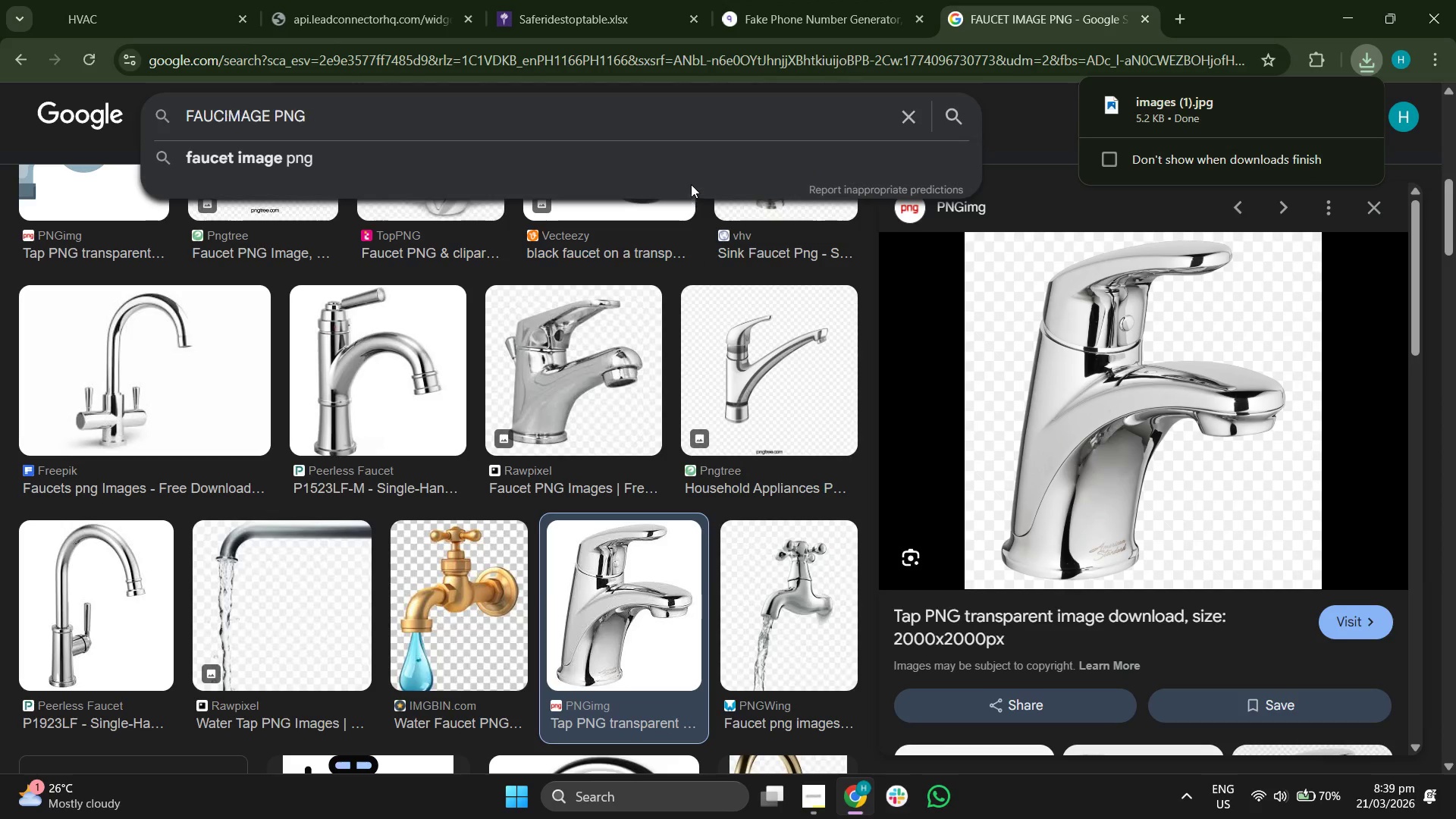 
key(Backspace)
 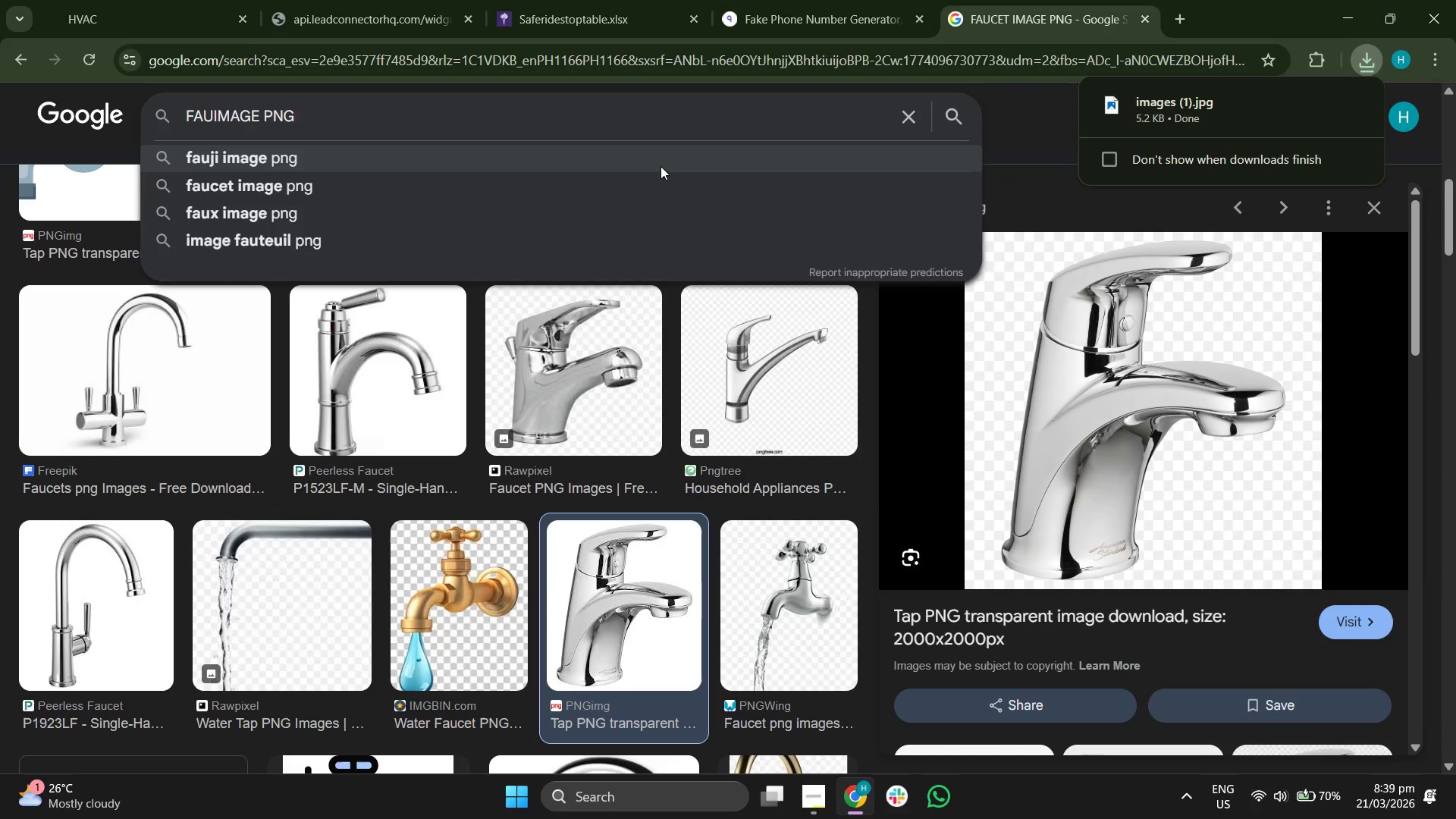 
key(Backspace)
 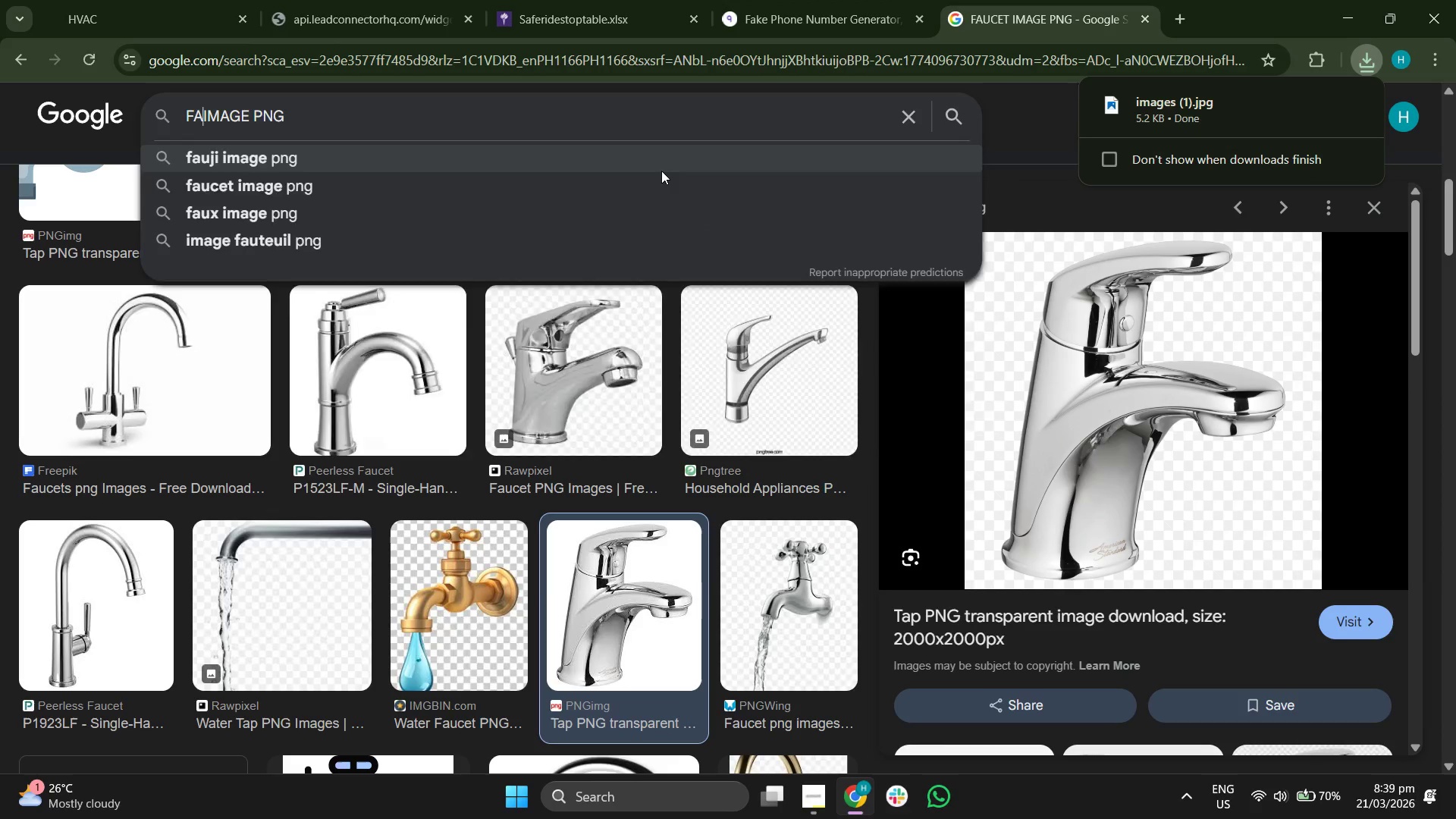 
key(Backspace)
 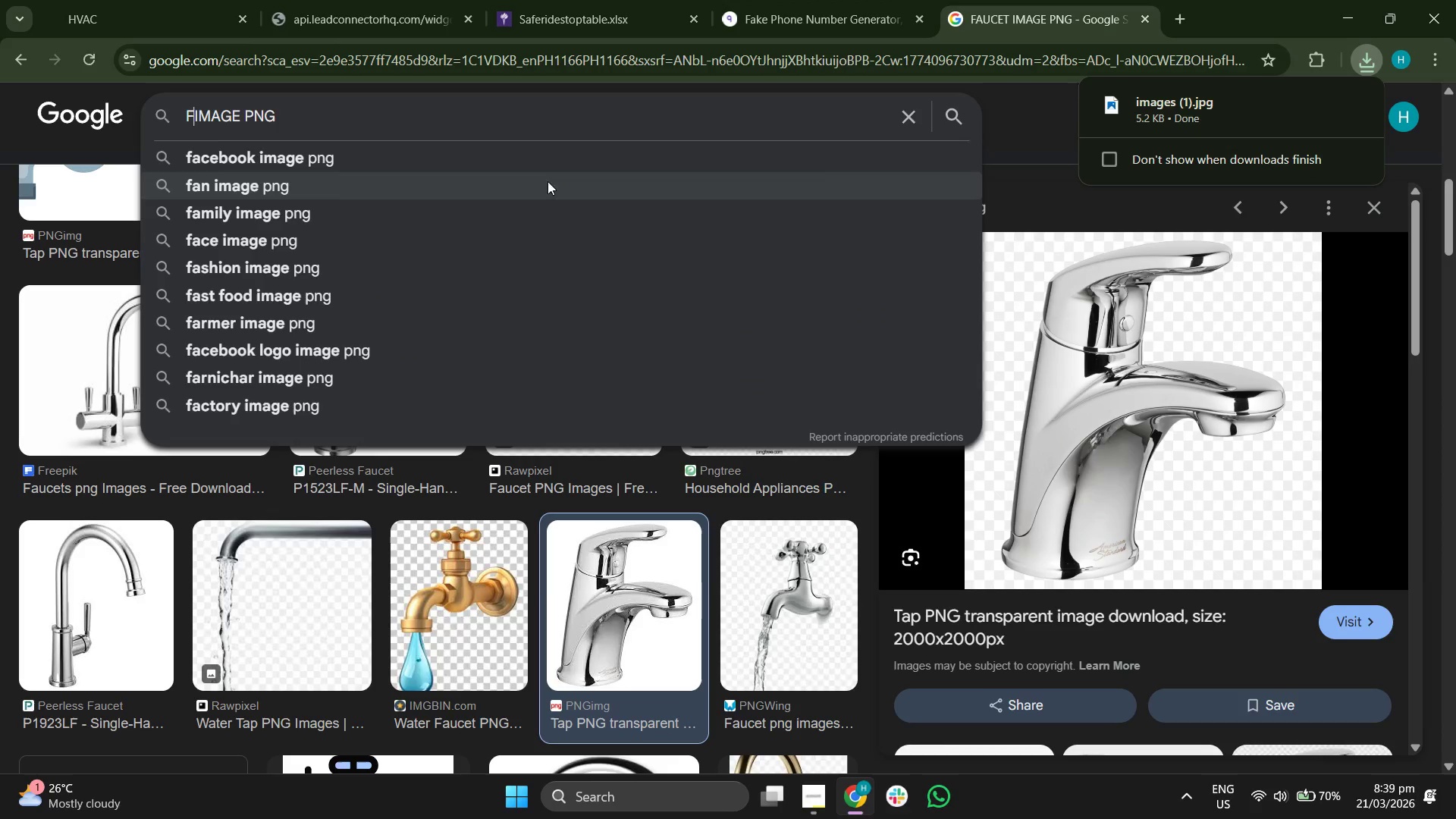 
key(Backspace)
 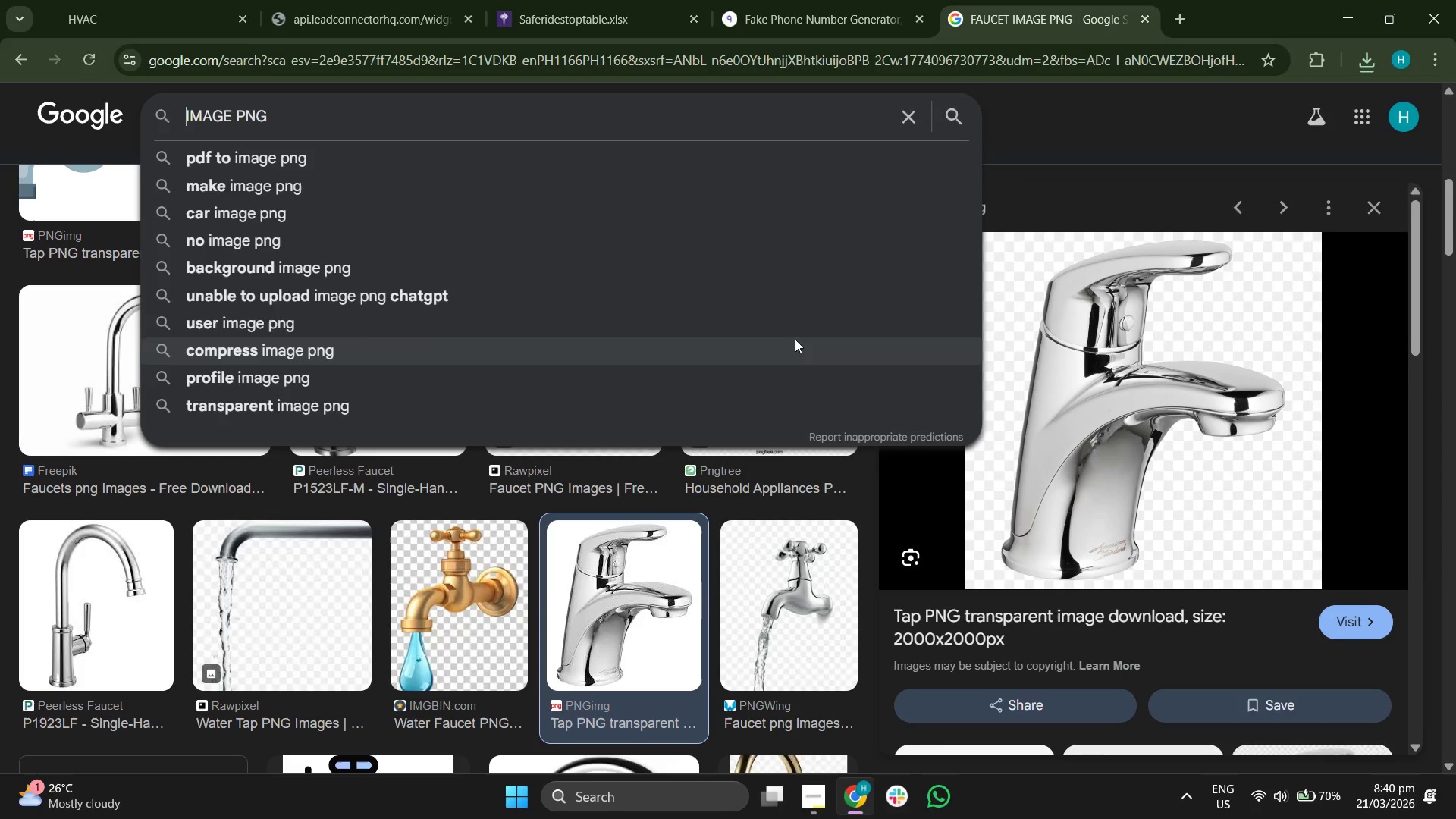 
wait(20.51)
 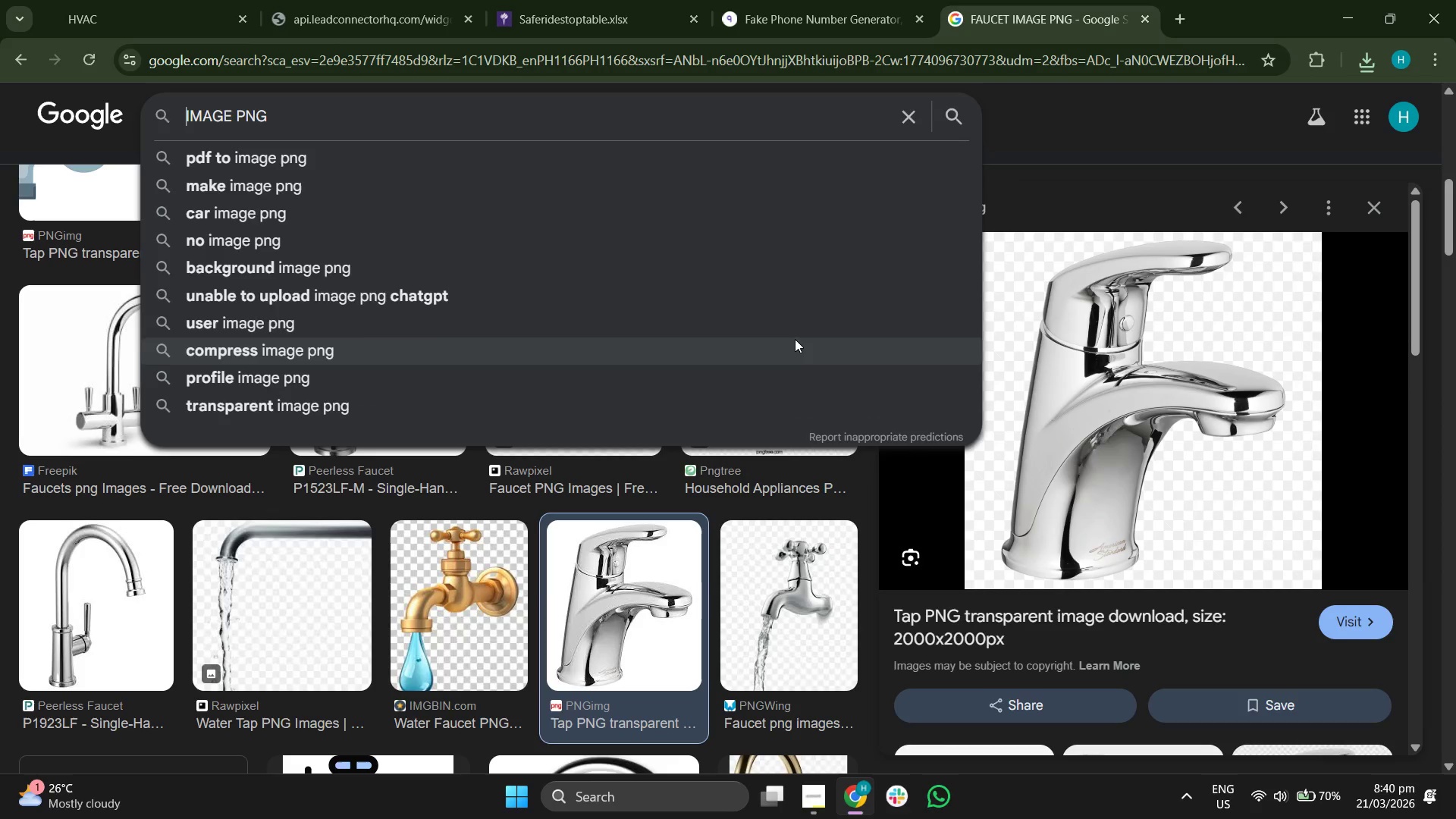 
type(palette )
 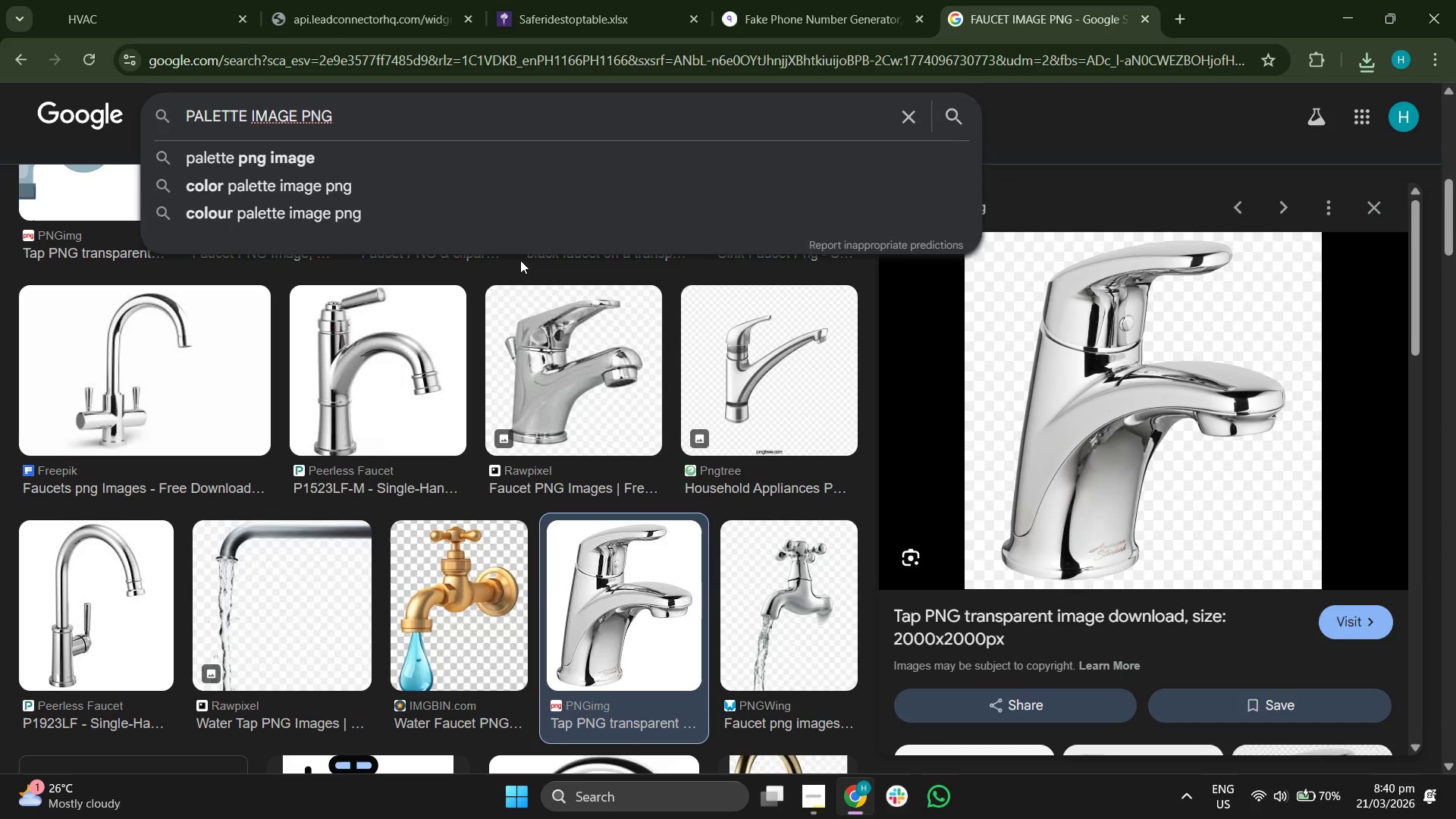 
key(Enter)
 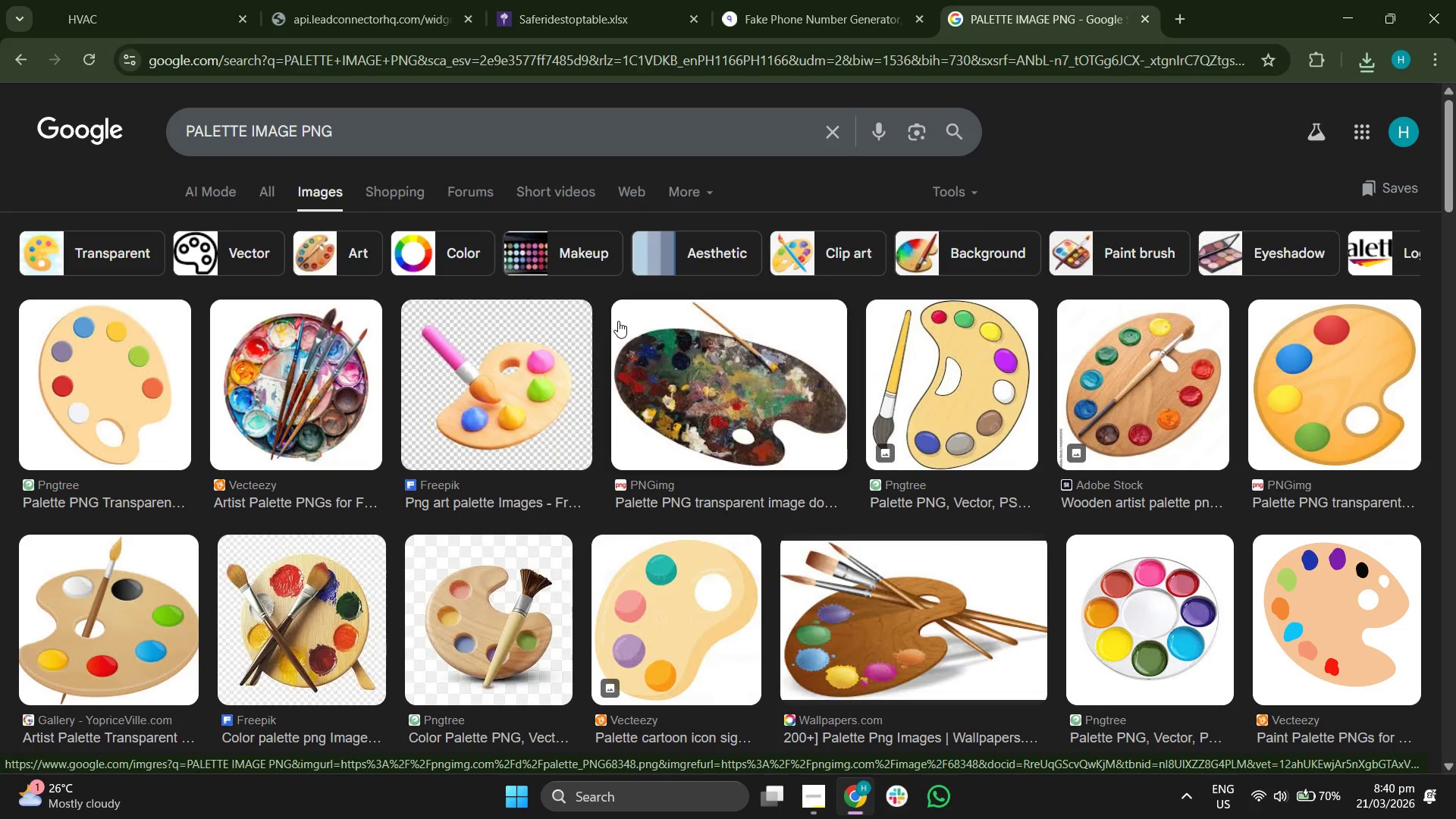 
wait(11.44)
 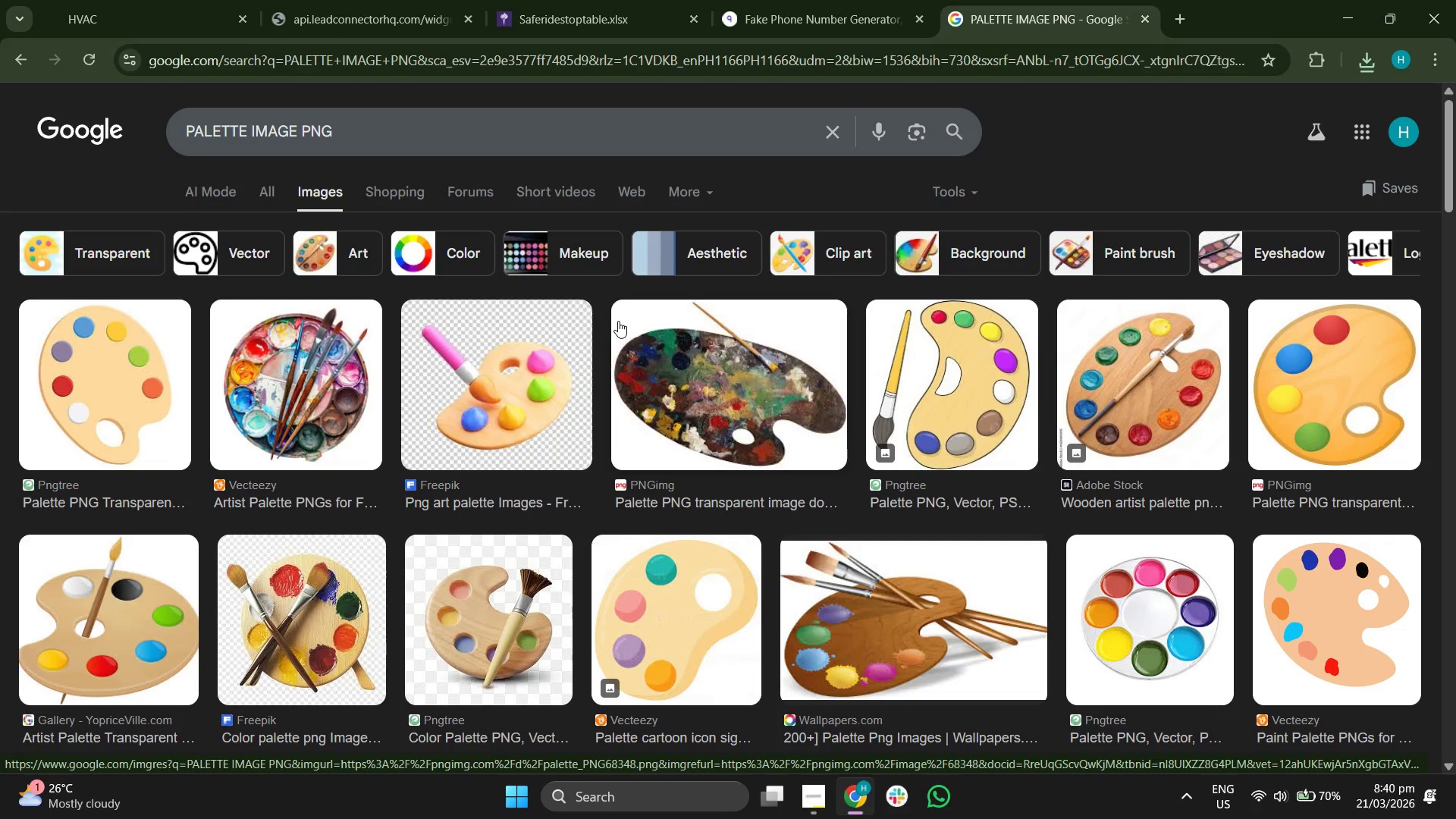 
scroll: coordinate [545, 372], scroll_direction: down, amount: 1.0
 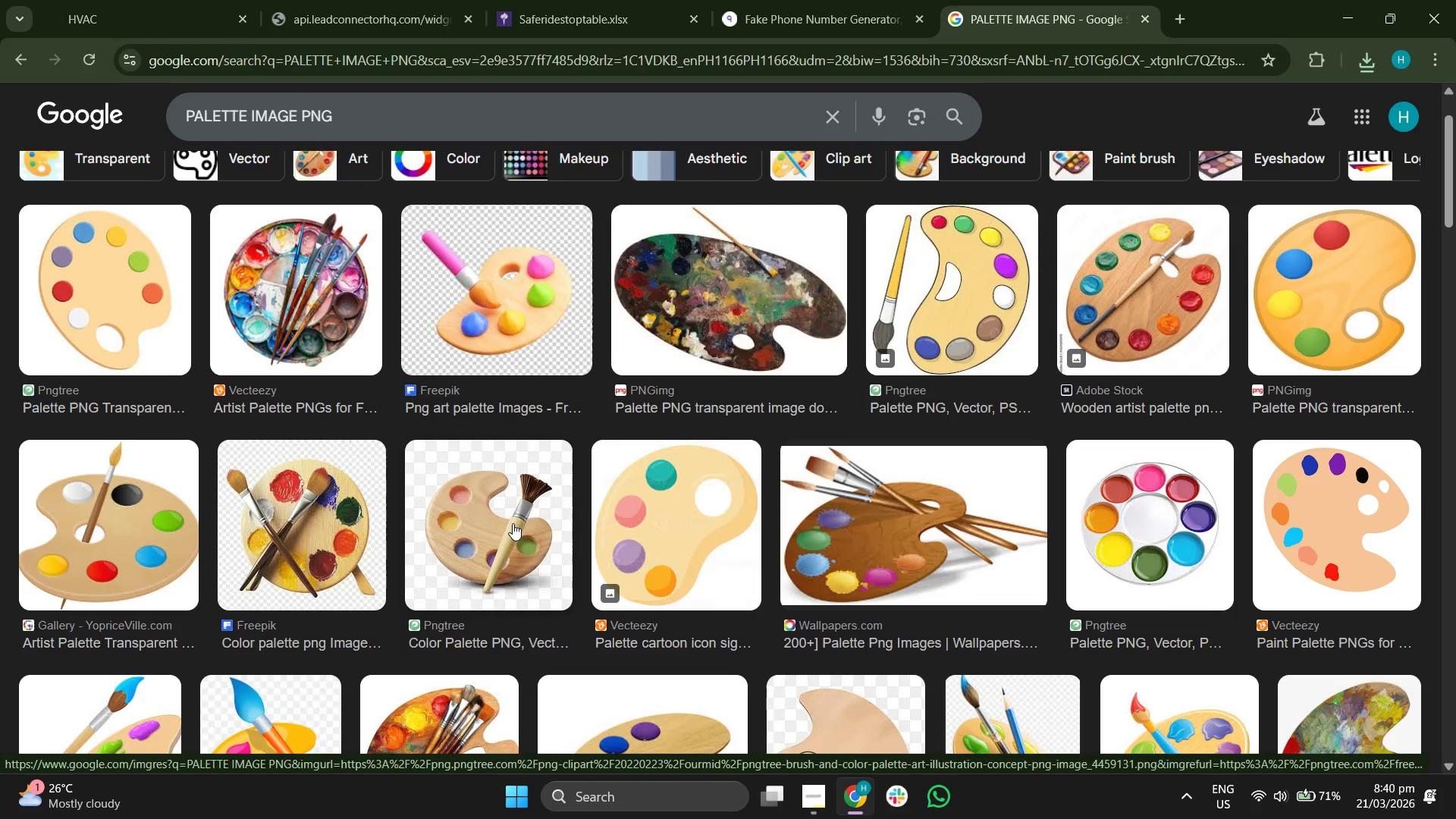 
left_click([513, 523])
 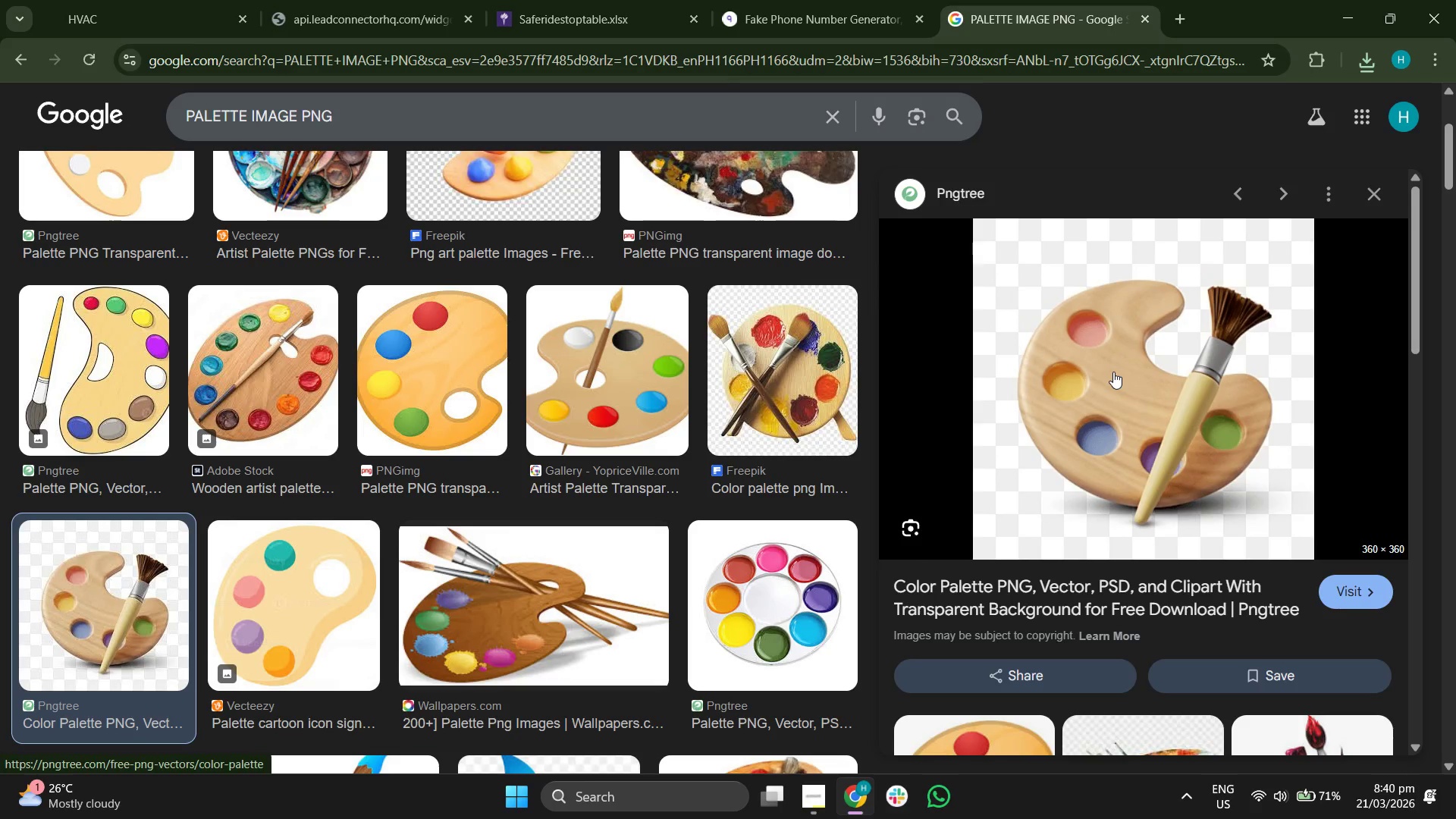 
right_click([1113, 372])
 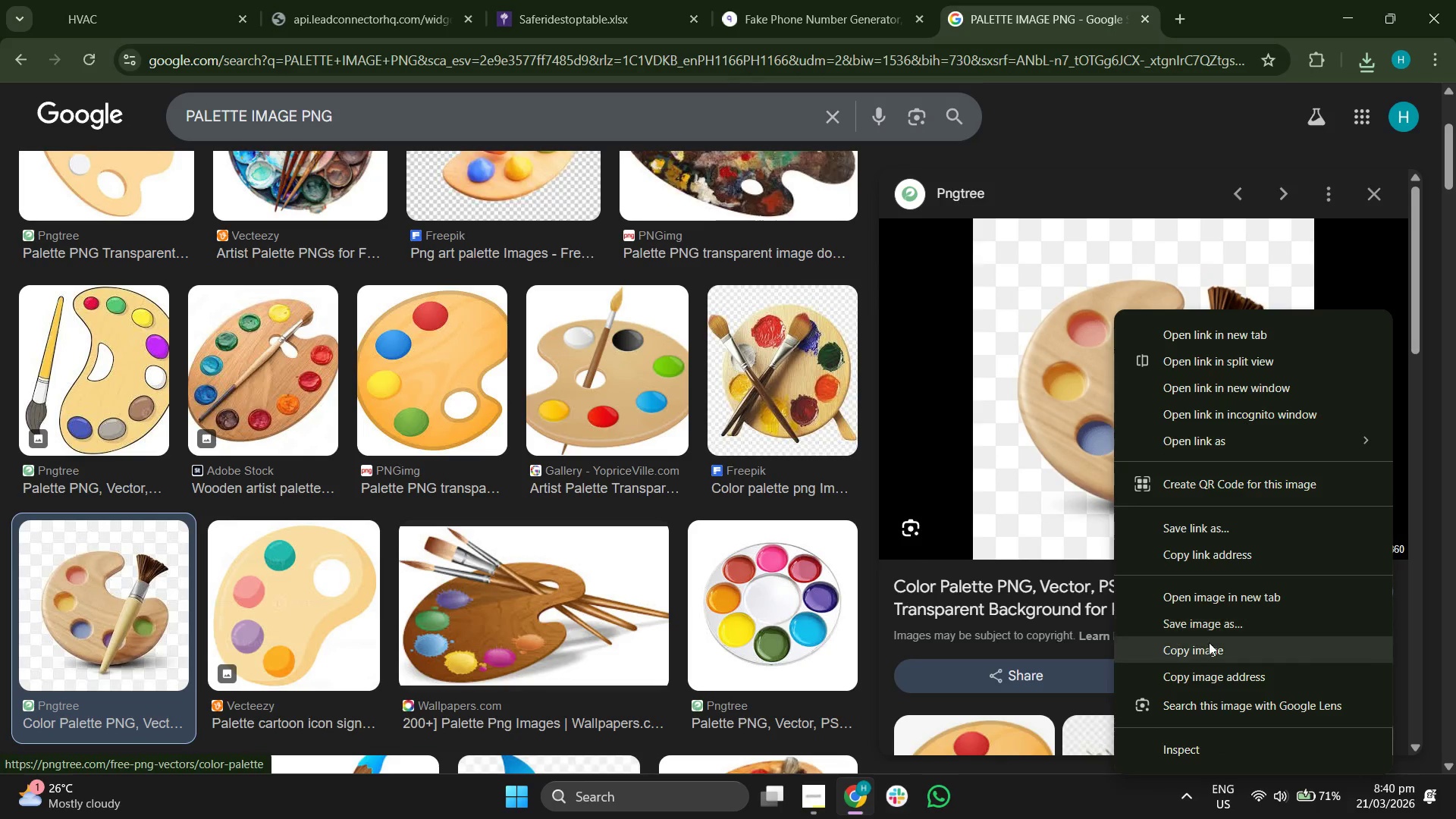 
left_click([1213, 633])
 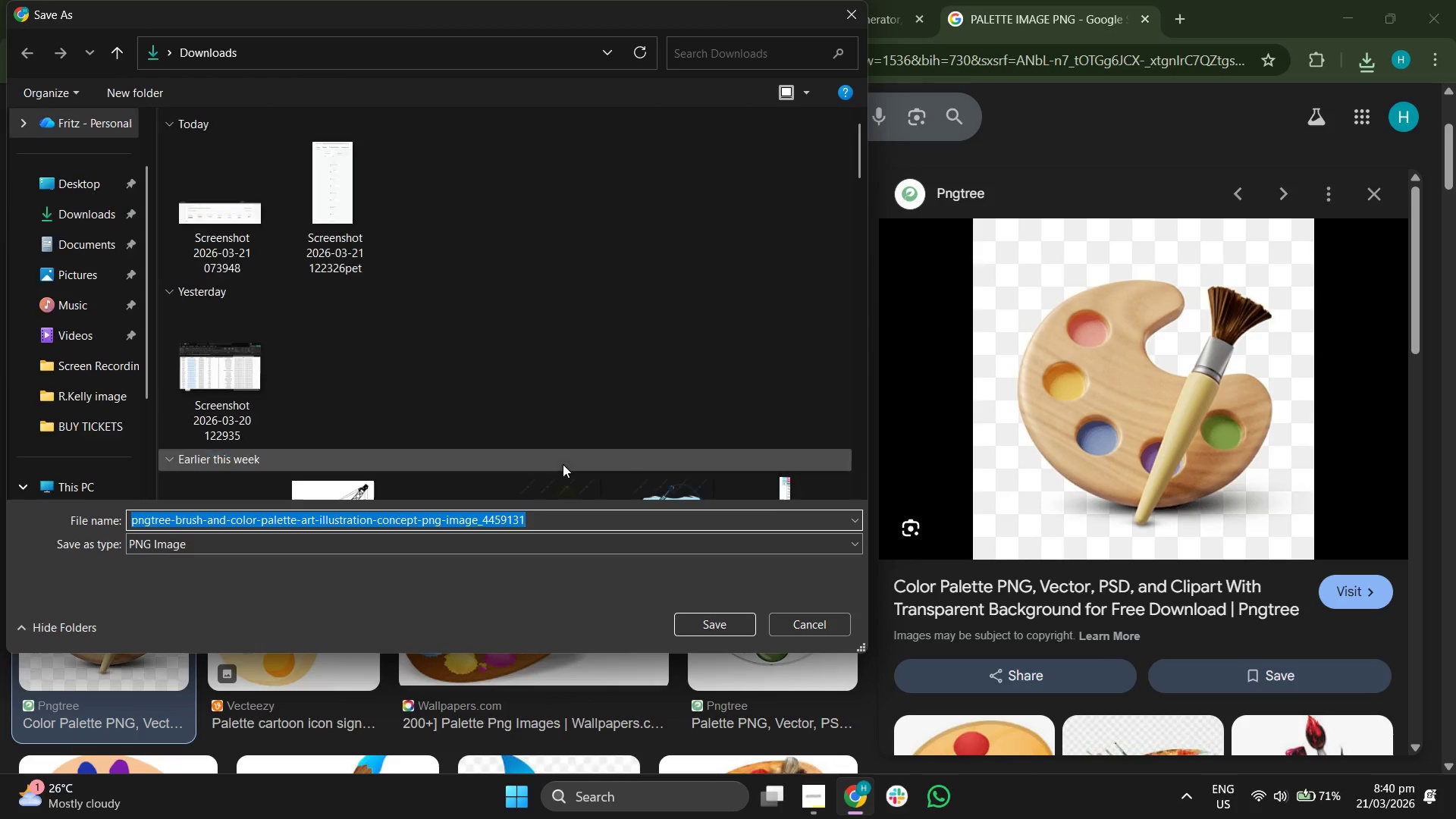 
left_click([99, 212])
 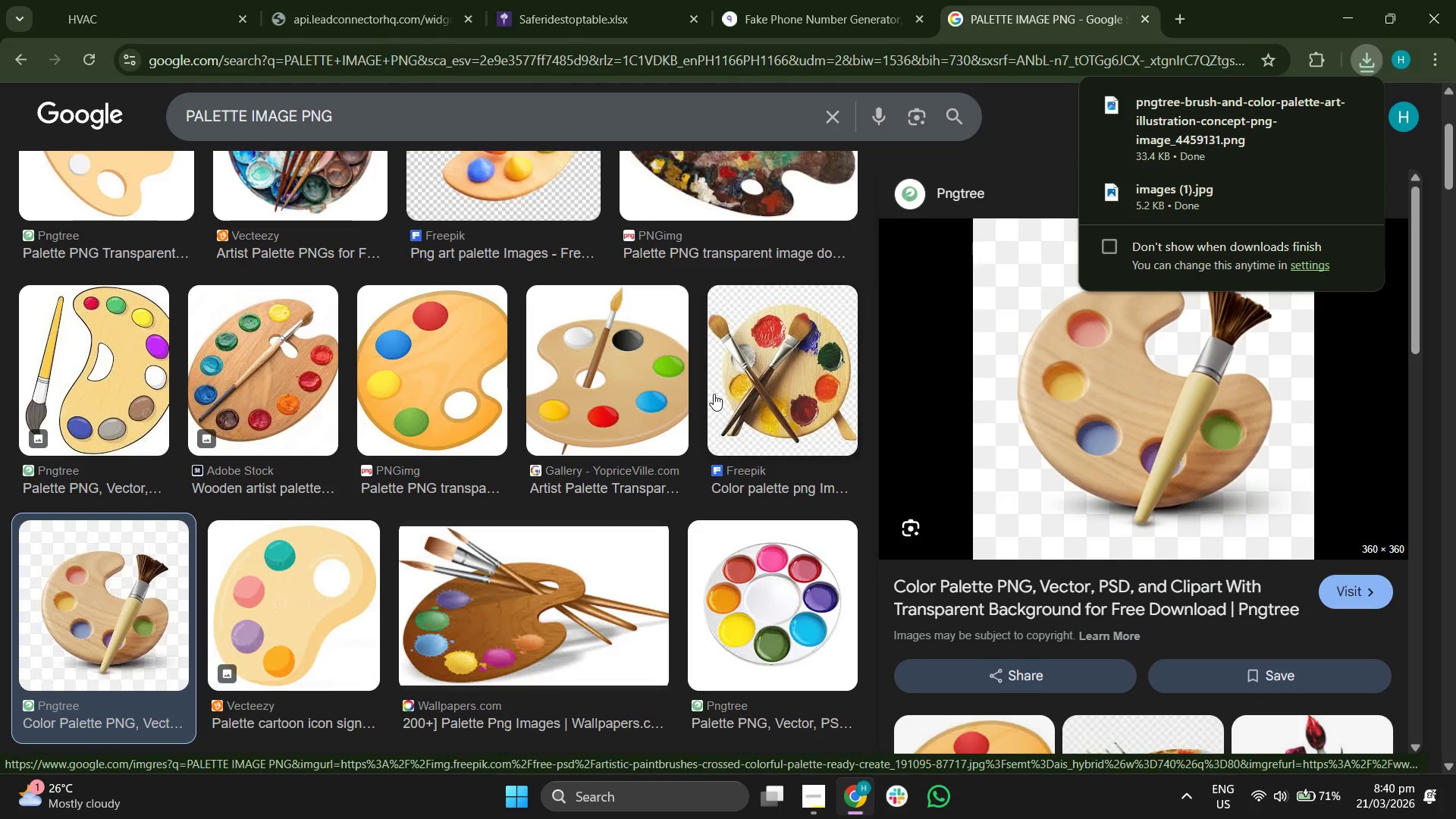 
wait(13.17)
 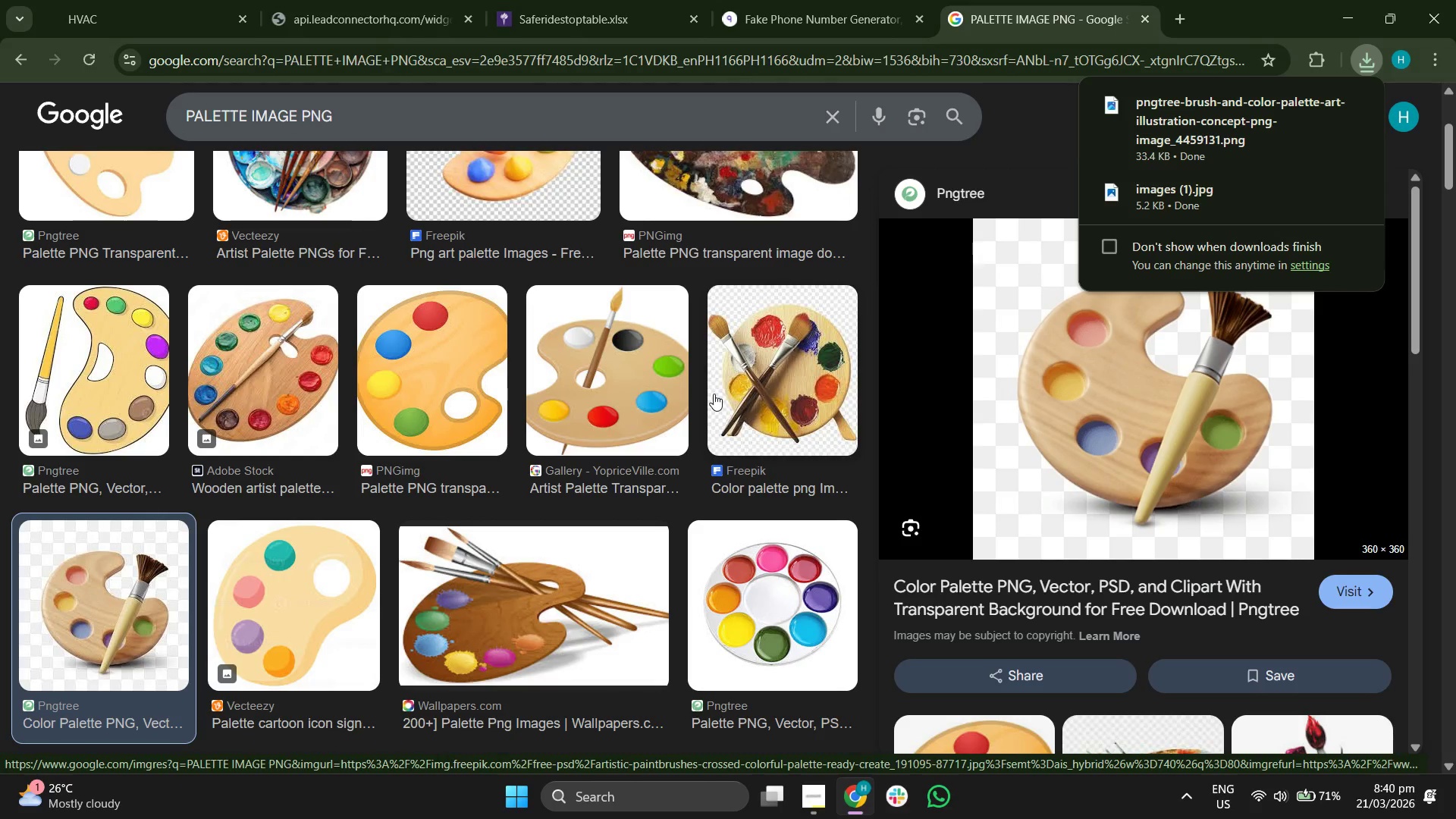 
left_click([245, 112])
 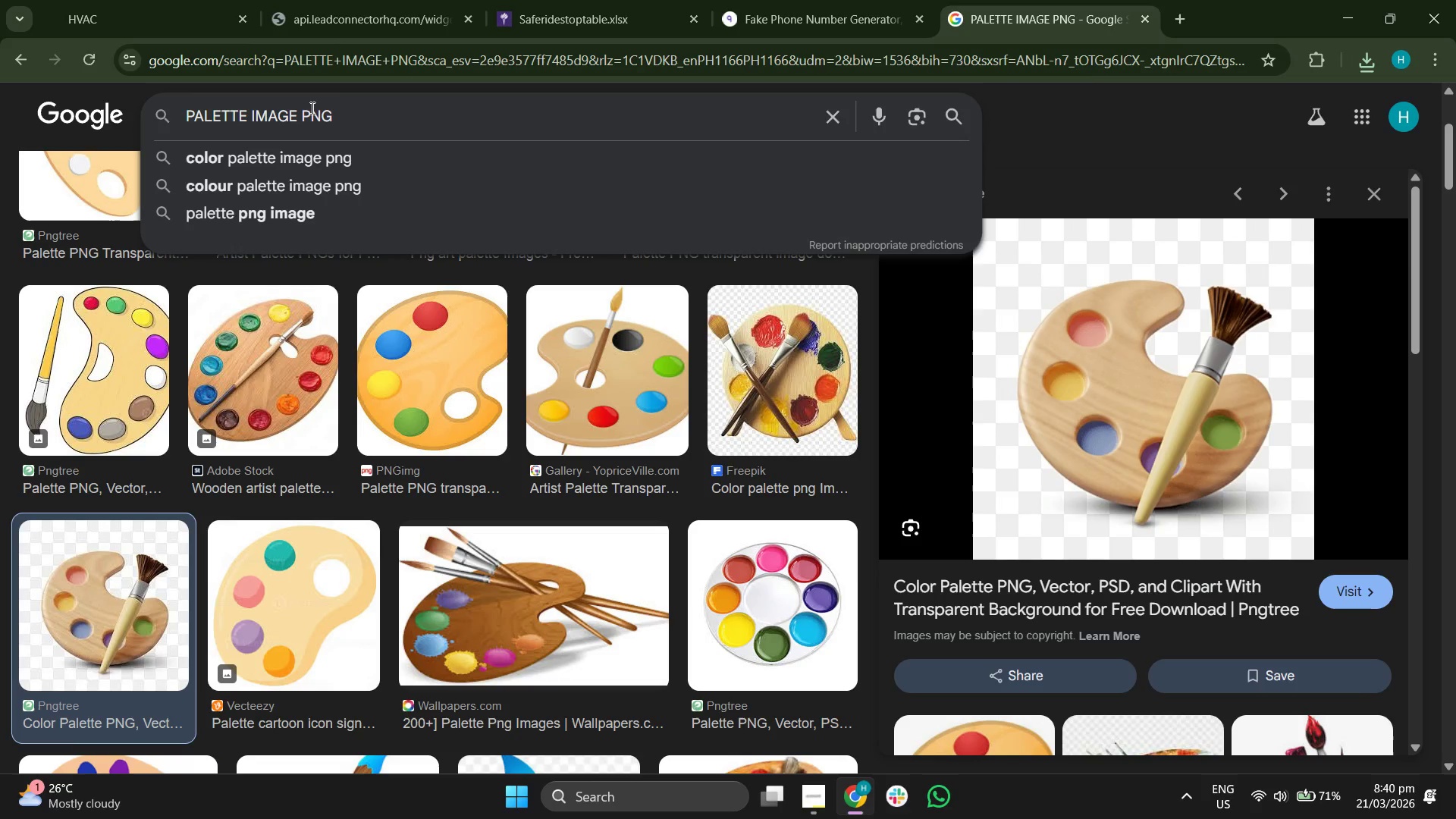 
hold_key(key=Backspace, duration=0.8)
 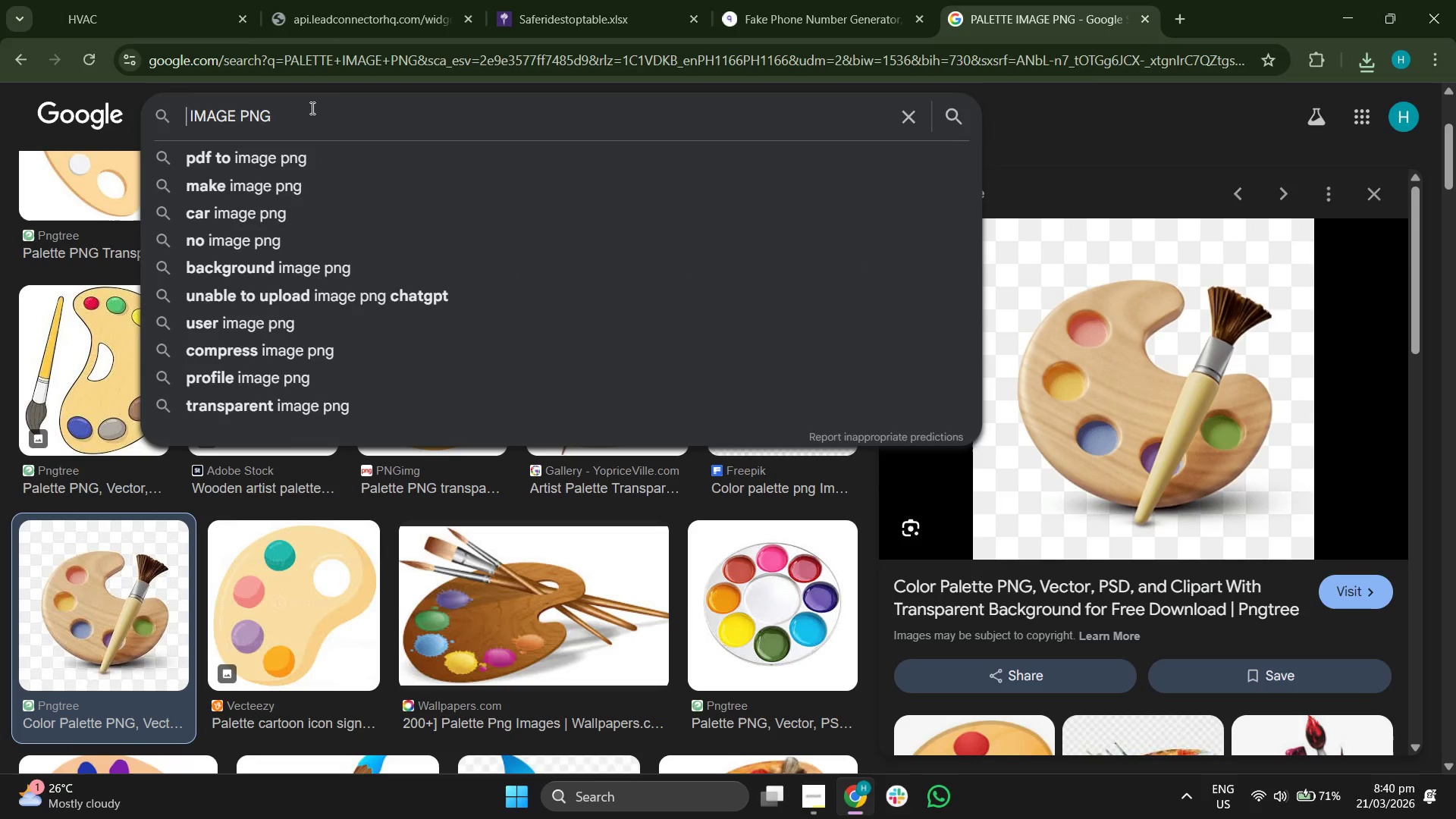 
type(map pin)
 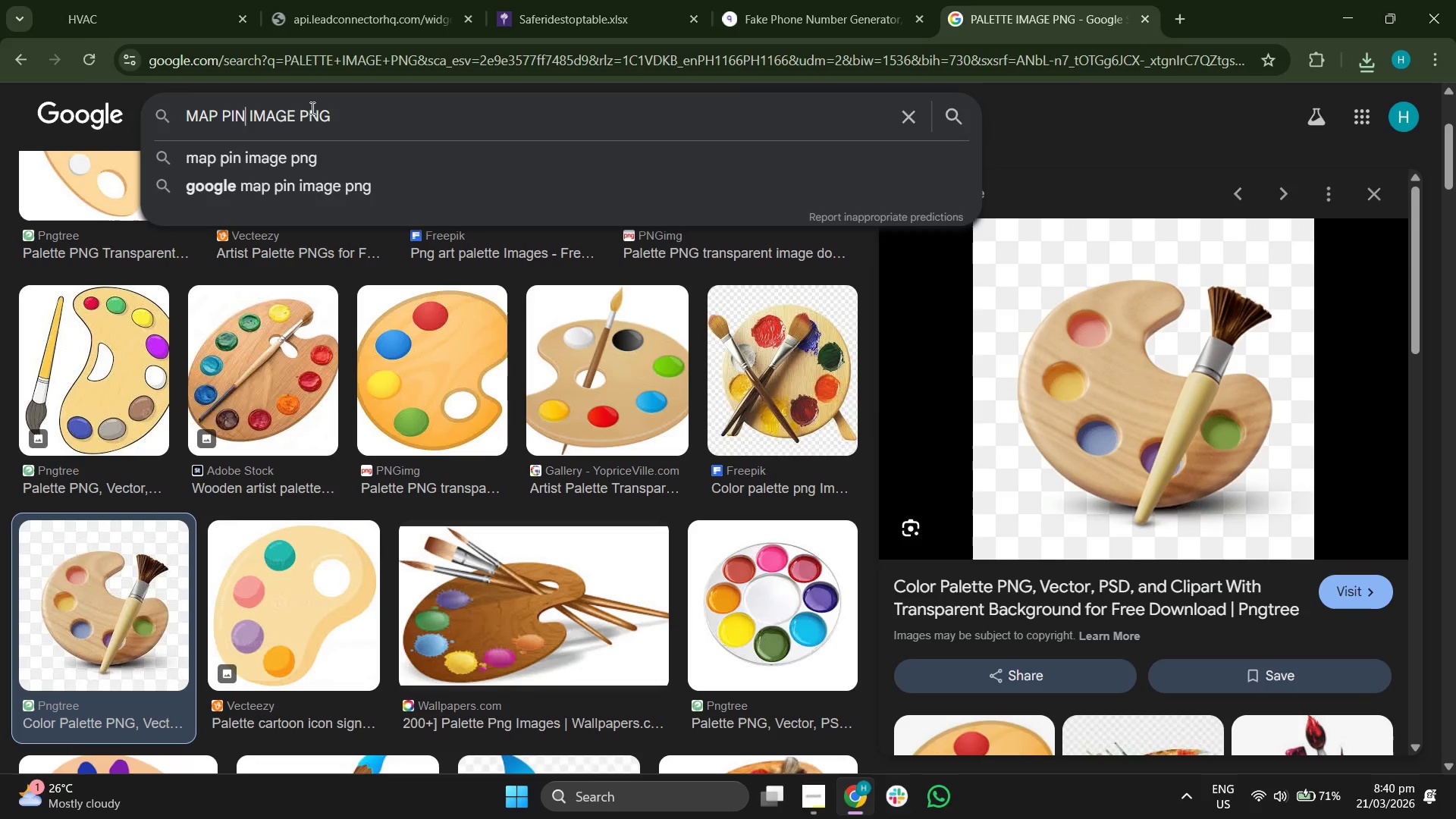 
key(Enter)
 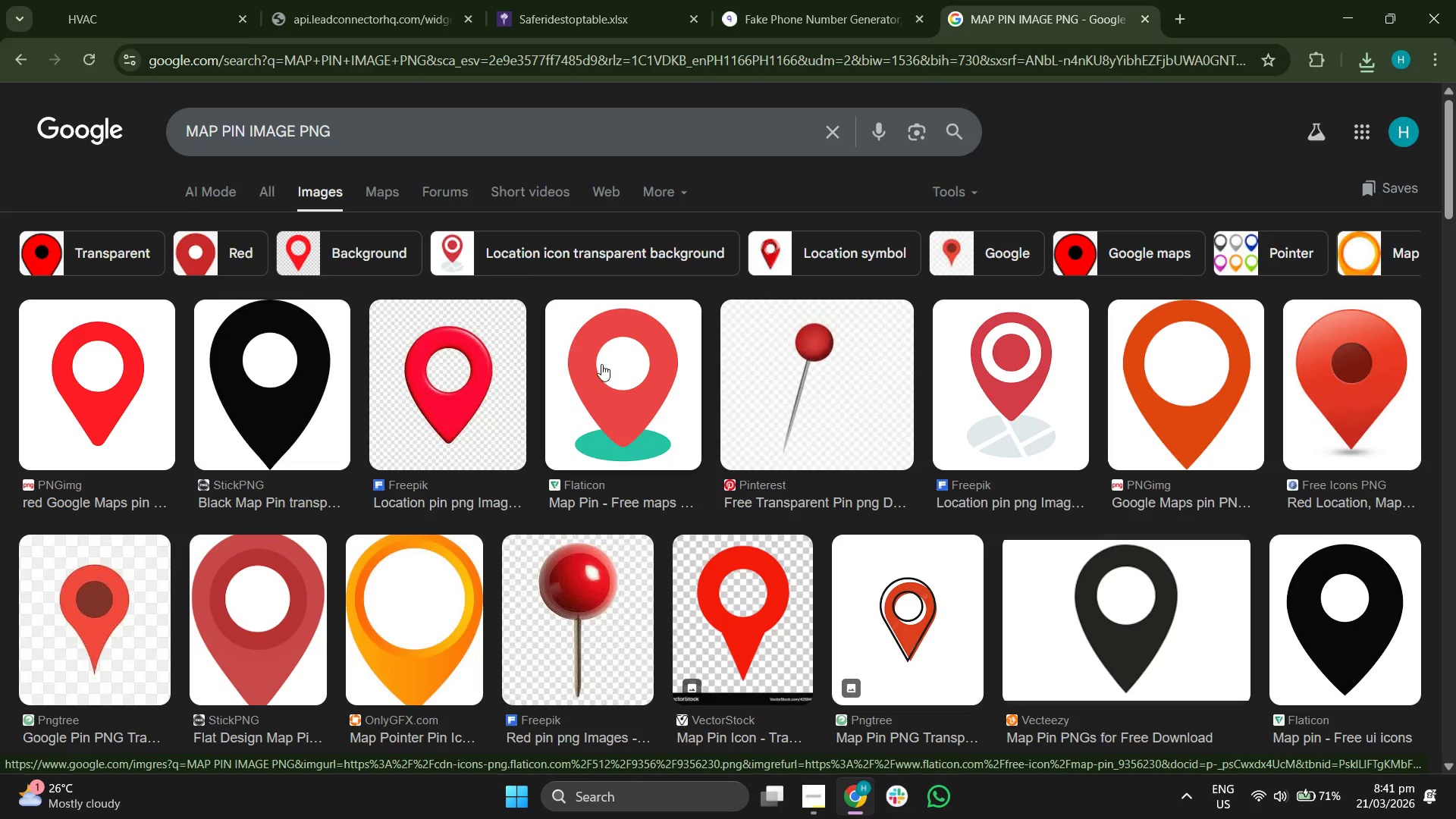 
wait(6.09)
 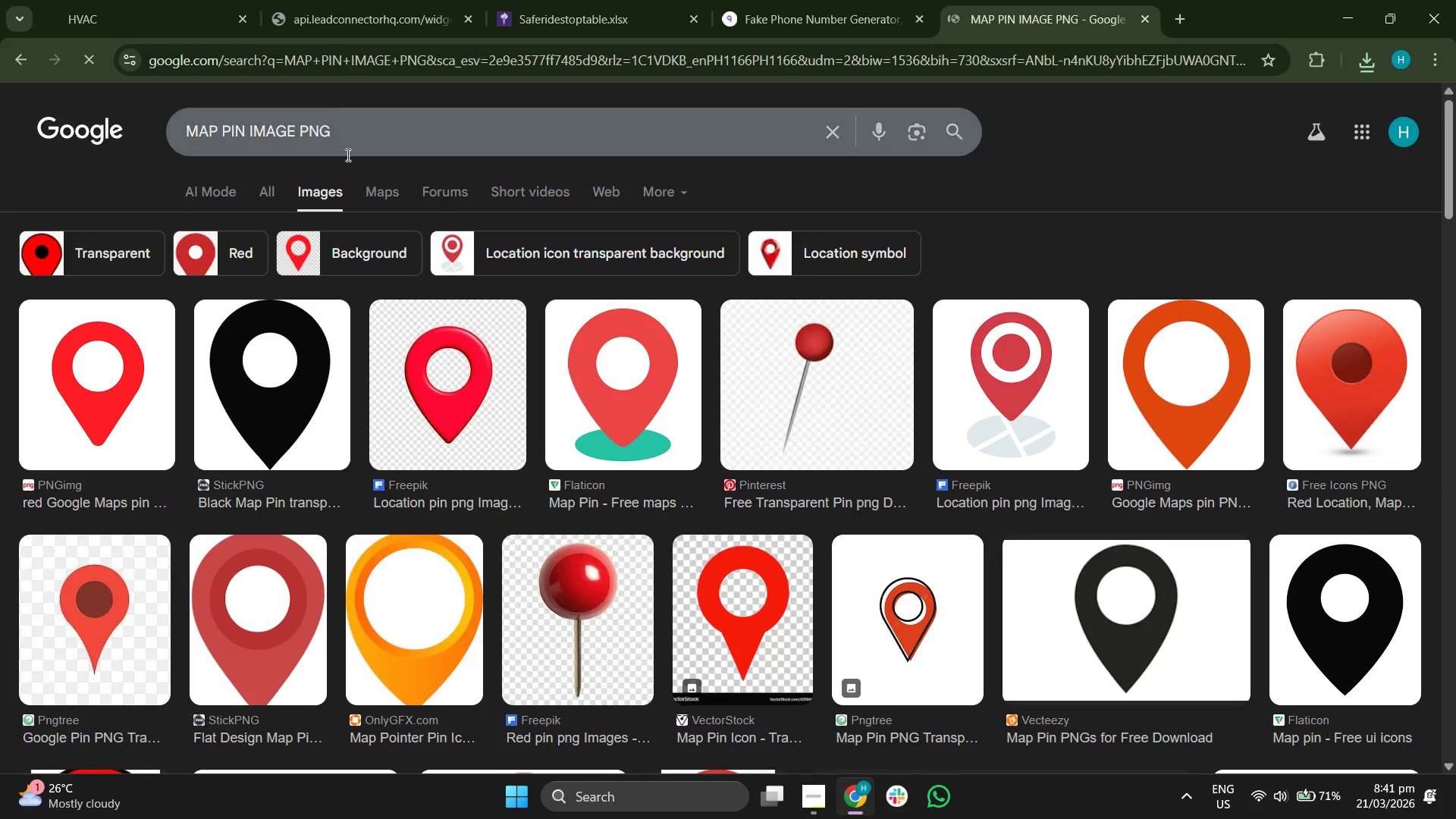 
scroll: coordinate [514, 353], scroll_direction: down, amount: 1.0
 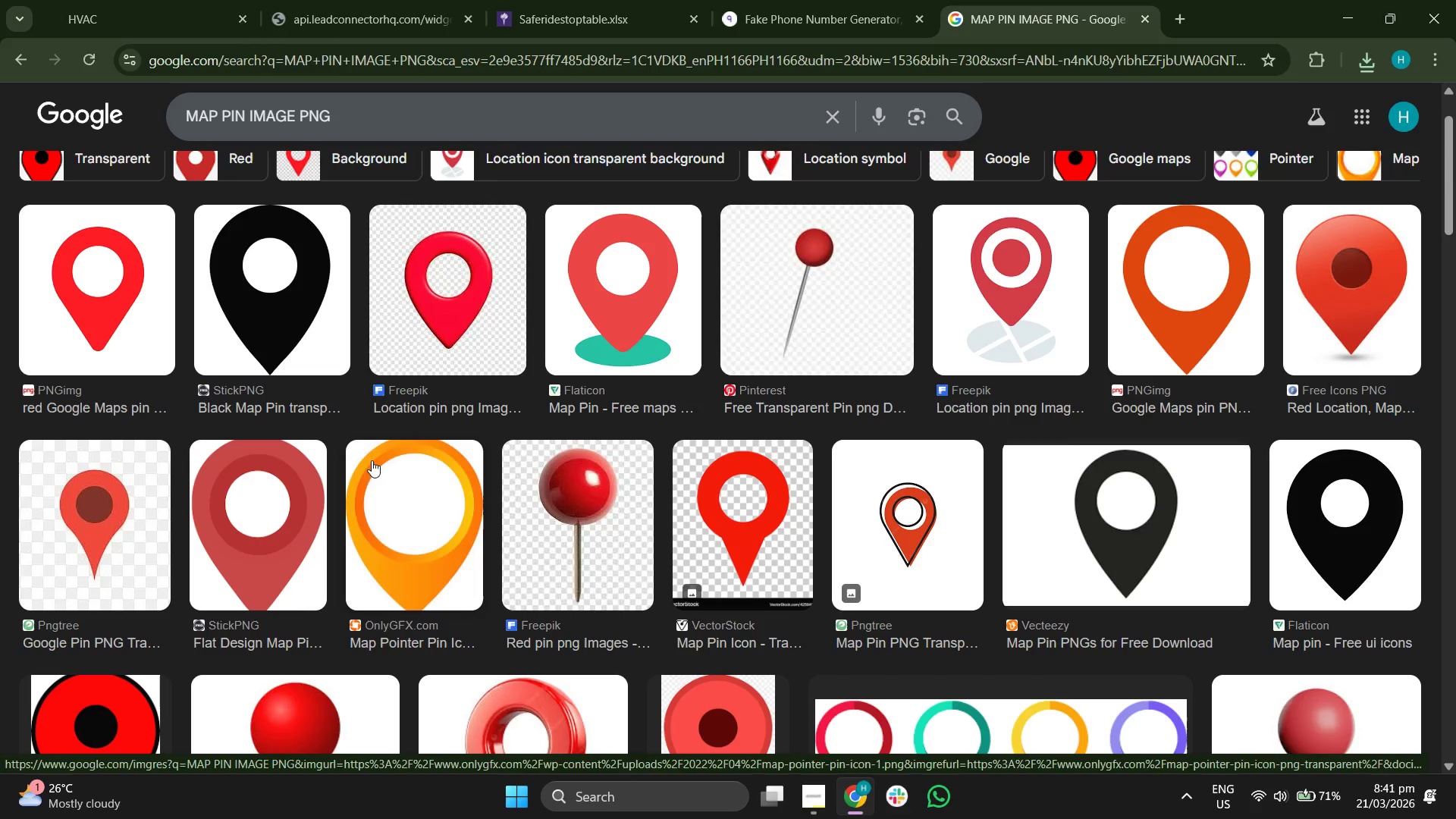 
left_click([105, 325])
 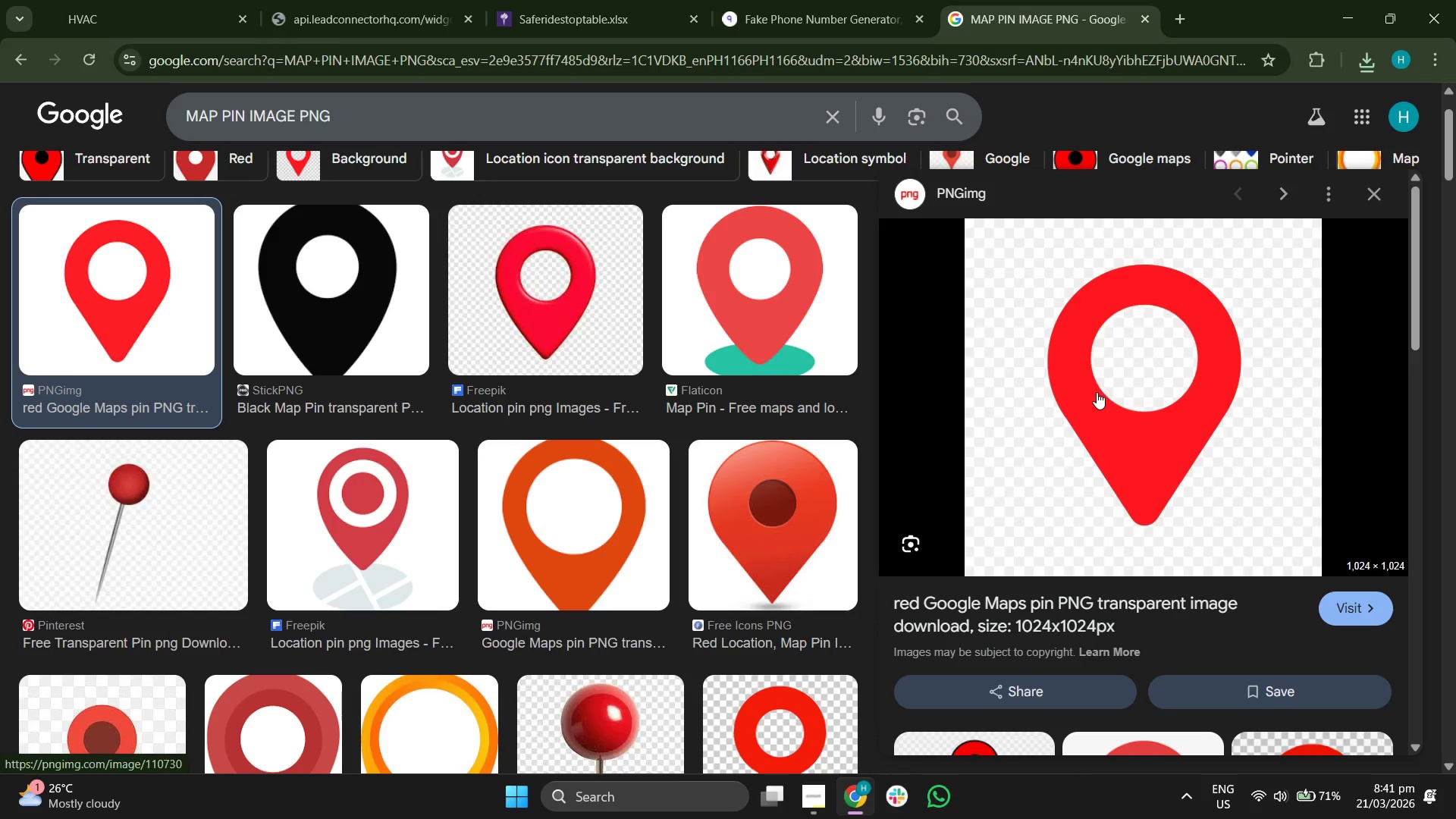 
right_click([1097, 391])
 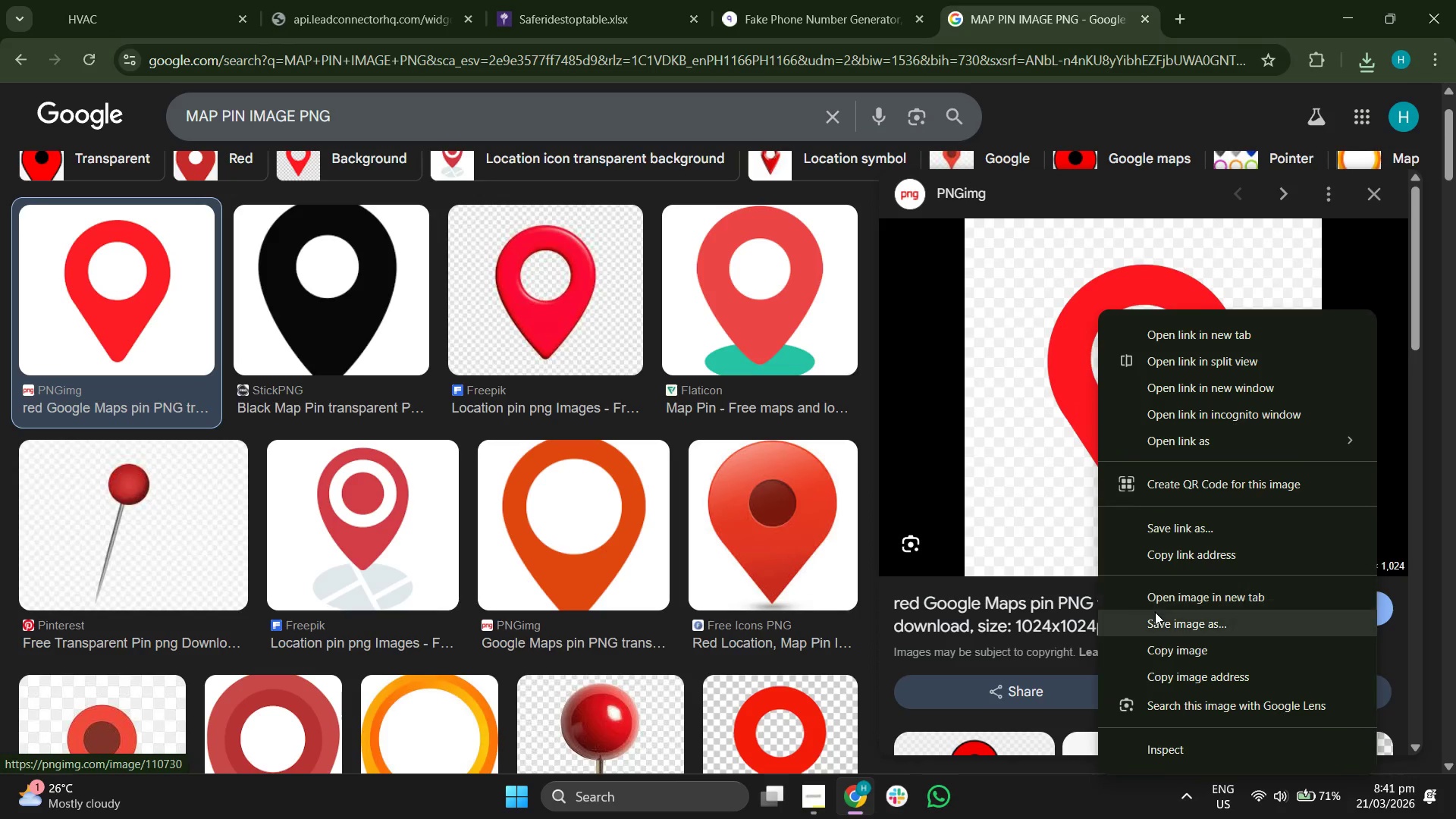 
left_click([1155, 617])
 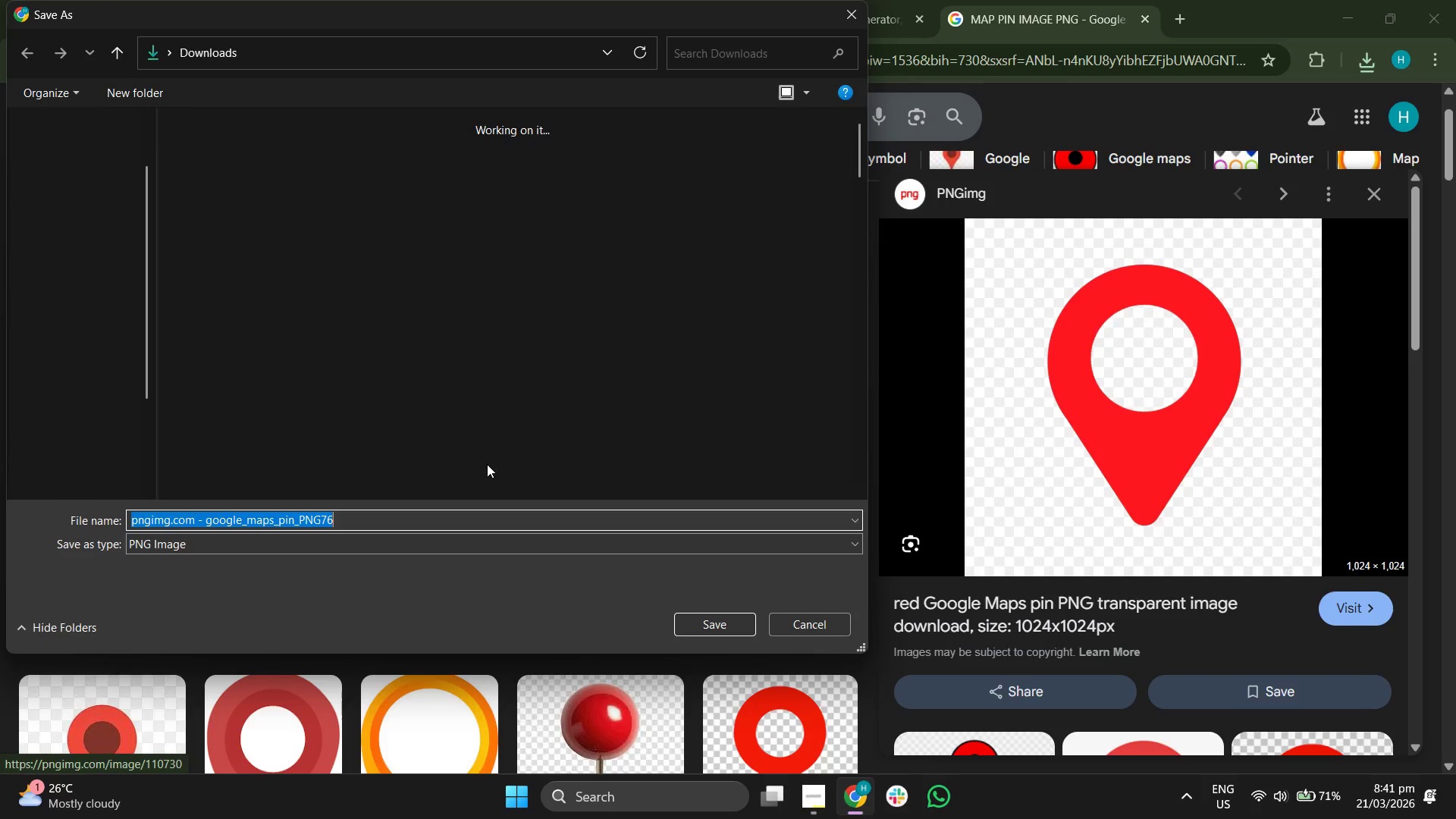 
left_click([108, 219])
 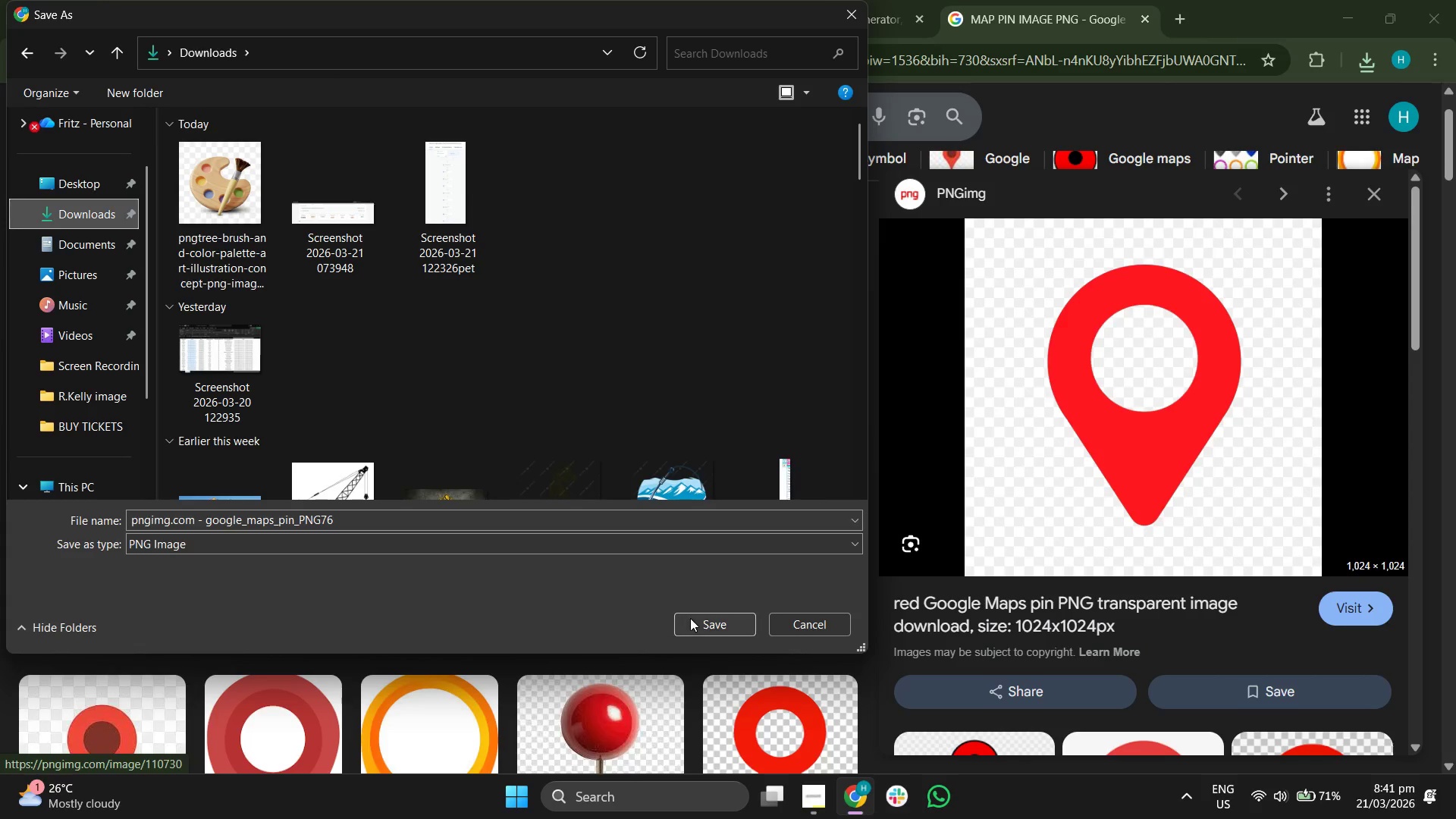 
left_click([704, 625])
 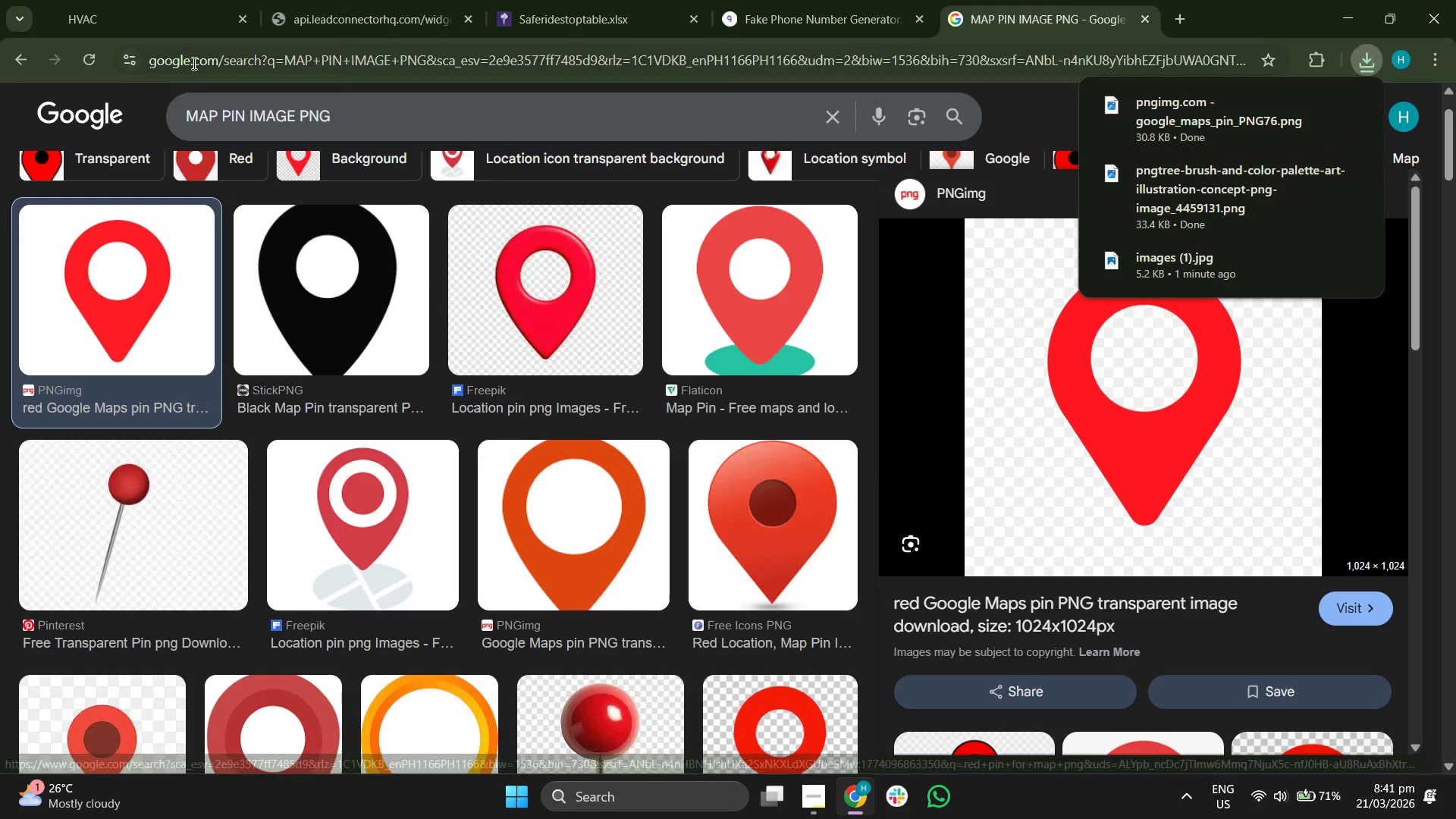 
left_click([164, 20])
 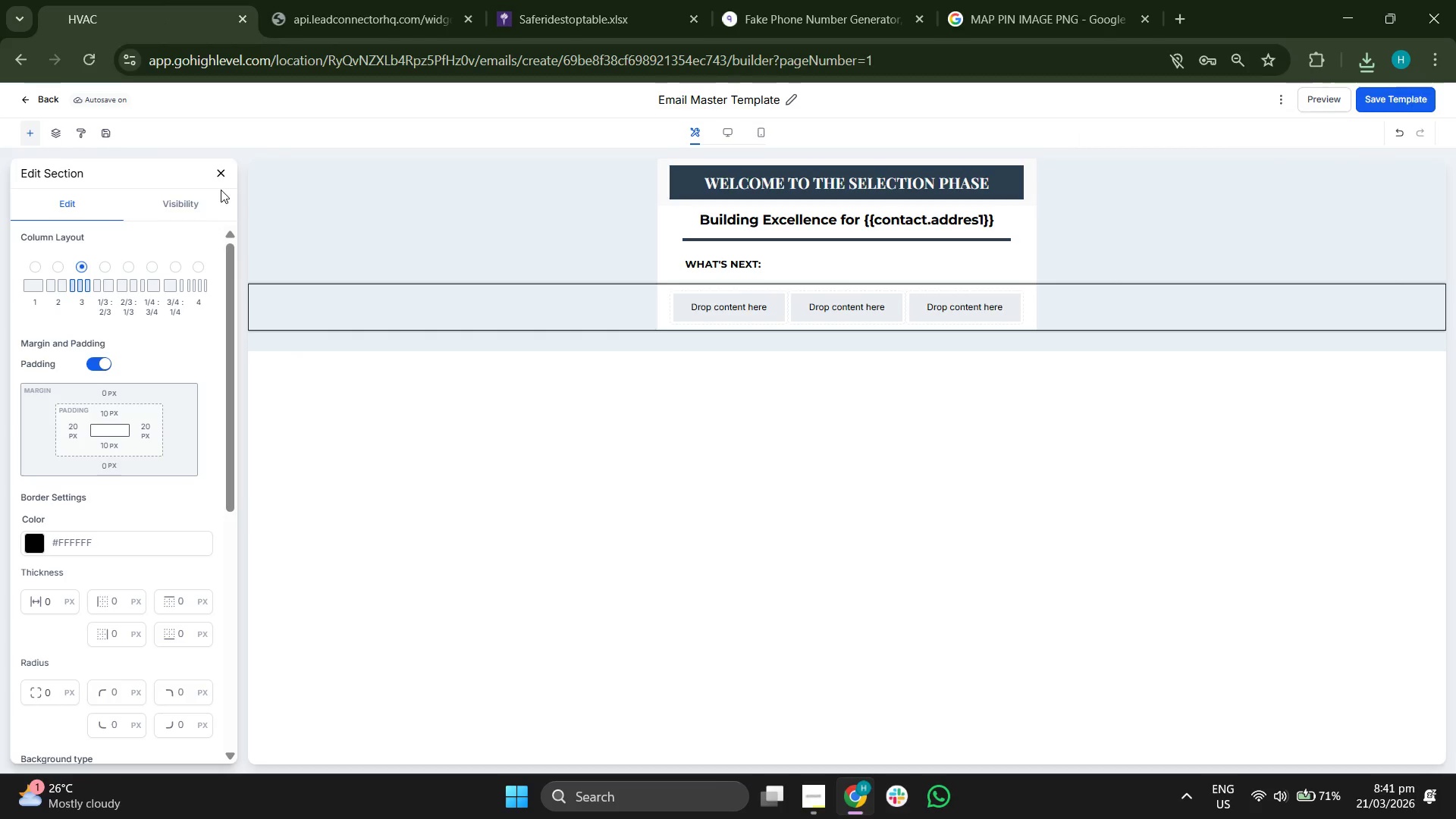 
left_click([217, 167])
 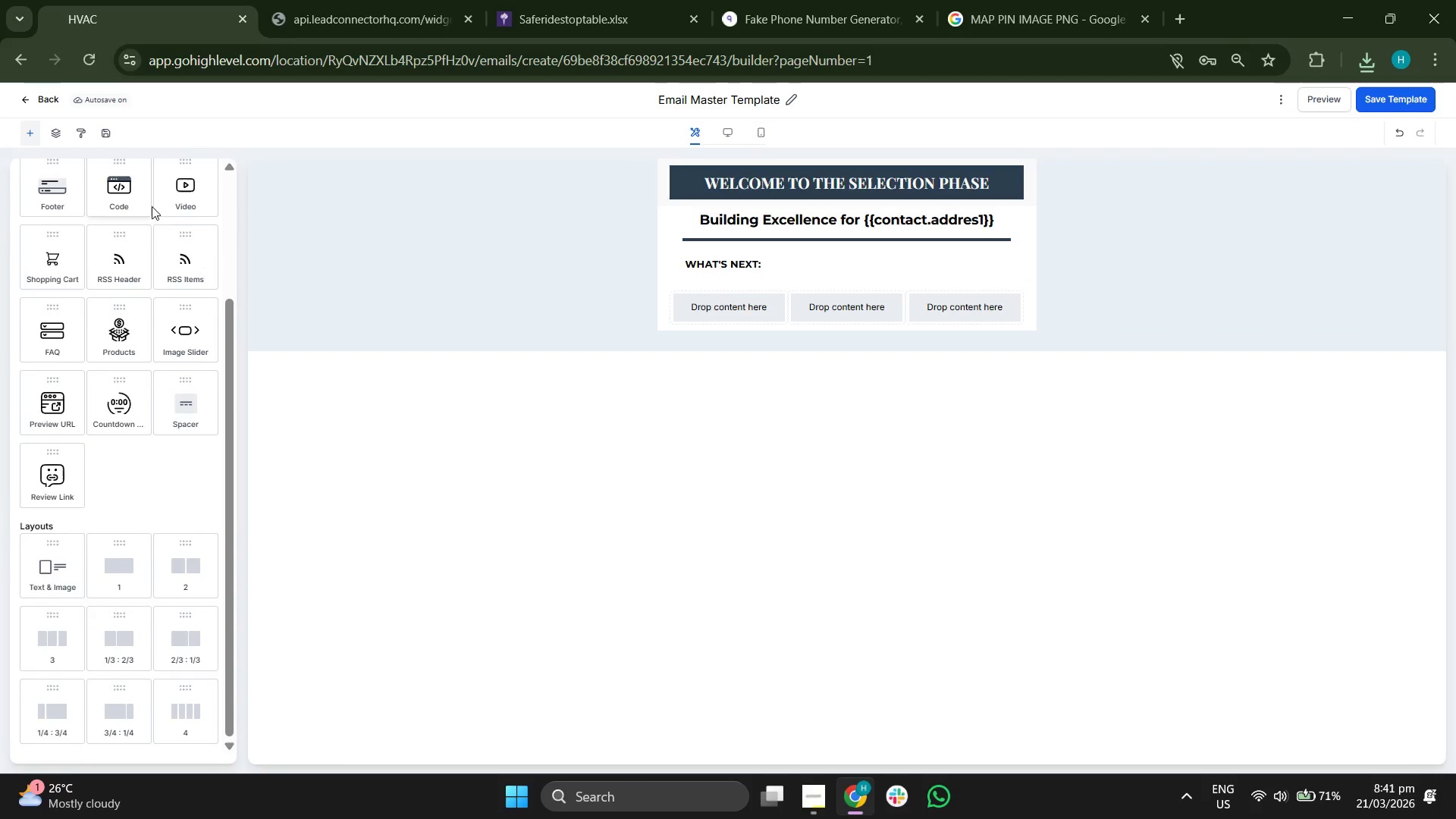 
scroll: coordinate [158, 241], scroll_direction: up, amount: 4.0
 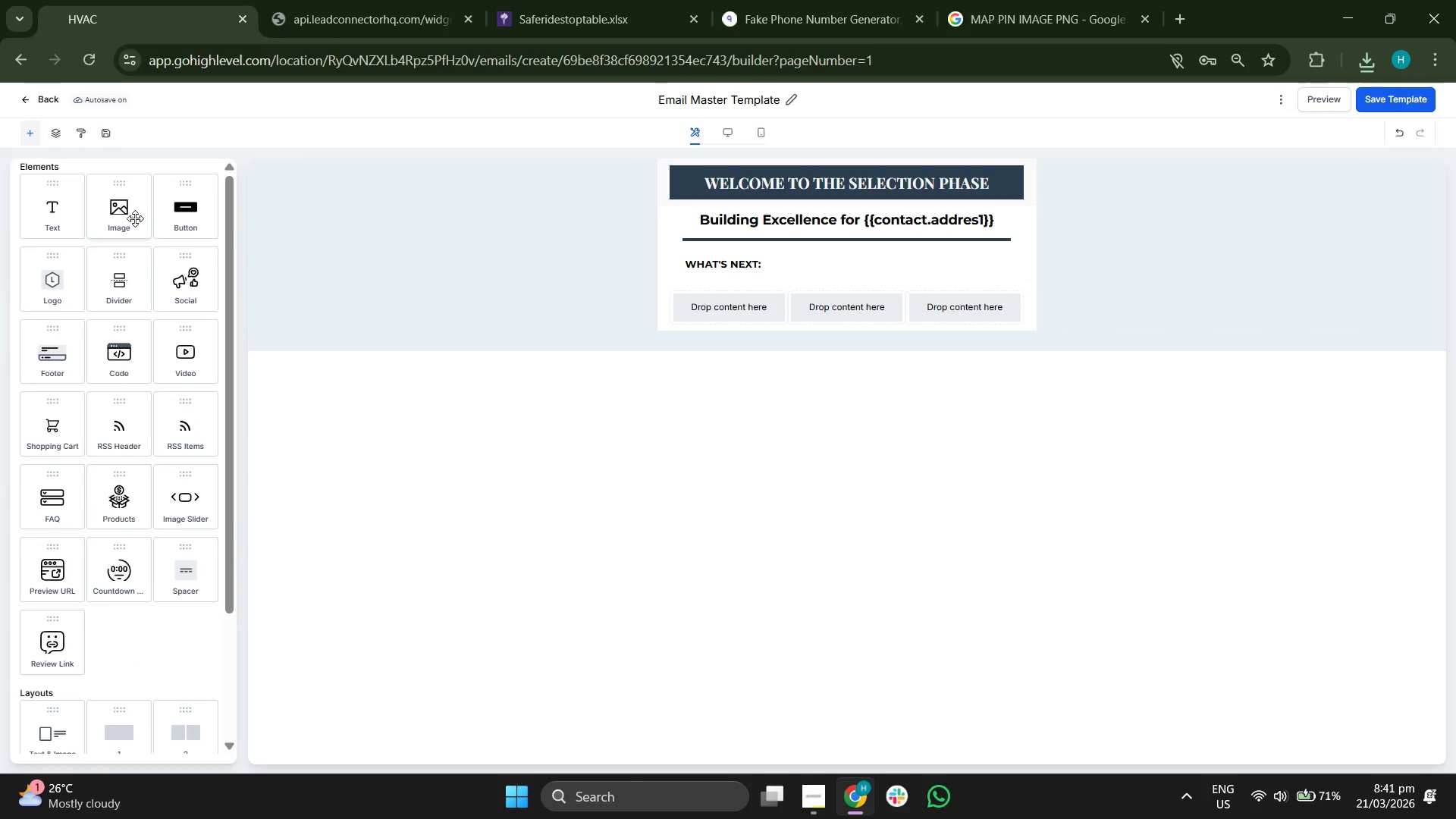 
left_click_drag(start_coordinate=[135, 218], to_coordinate=[714, 300])
 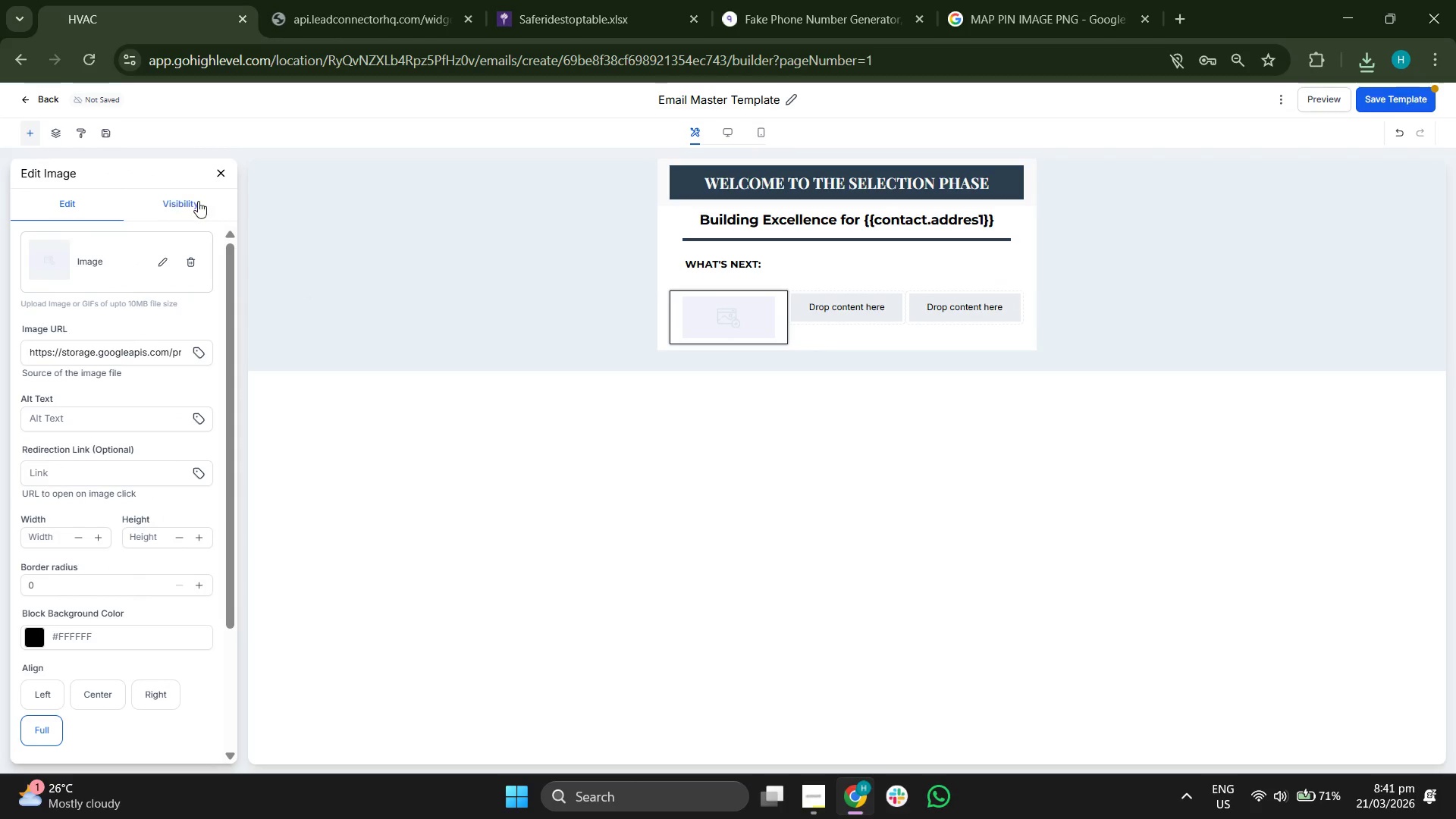 
left_click([224, 168])
 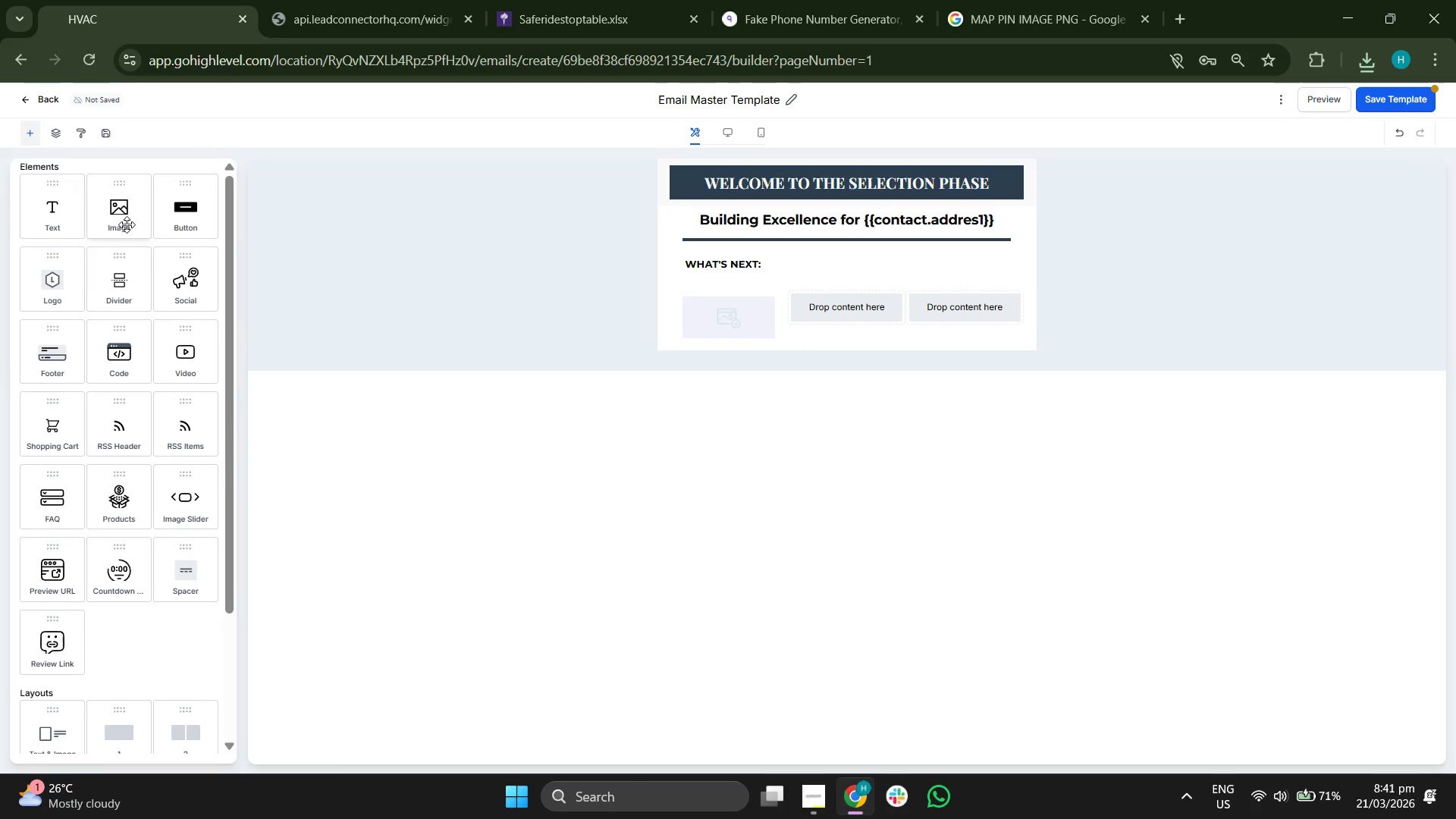 
left_click_drag(start_coordinate=[127, 224], to_coordinate=[849, 313])
 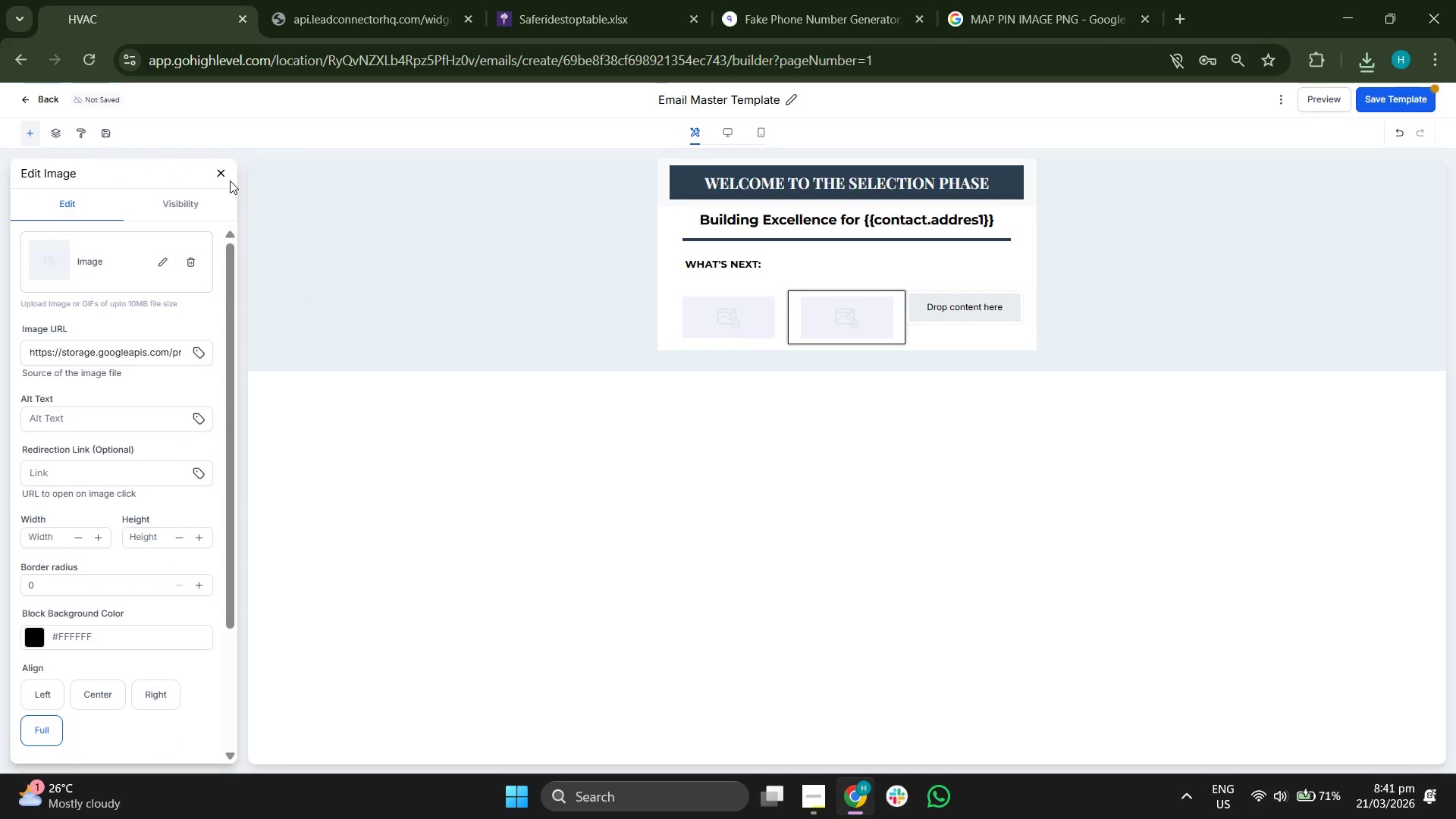 
left_click([221, 174])
 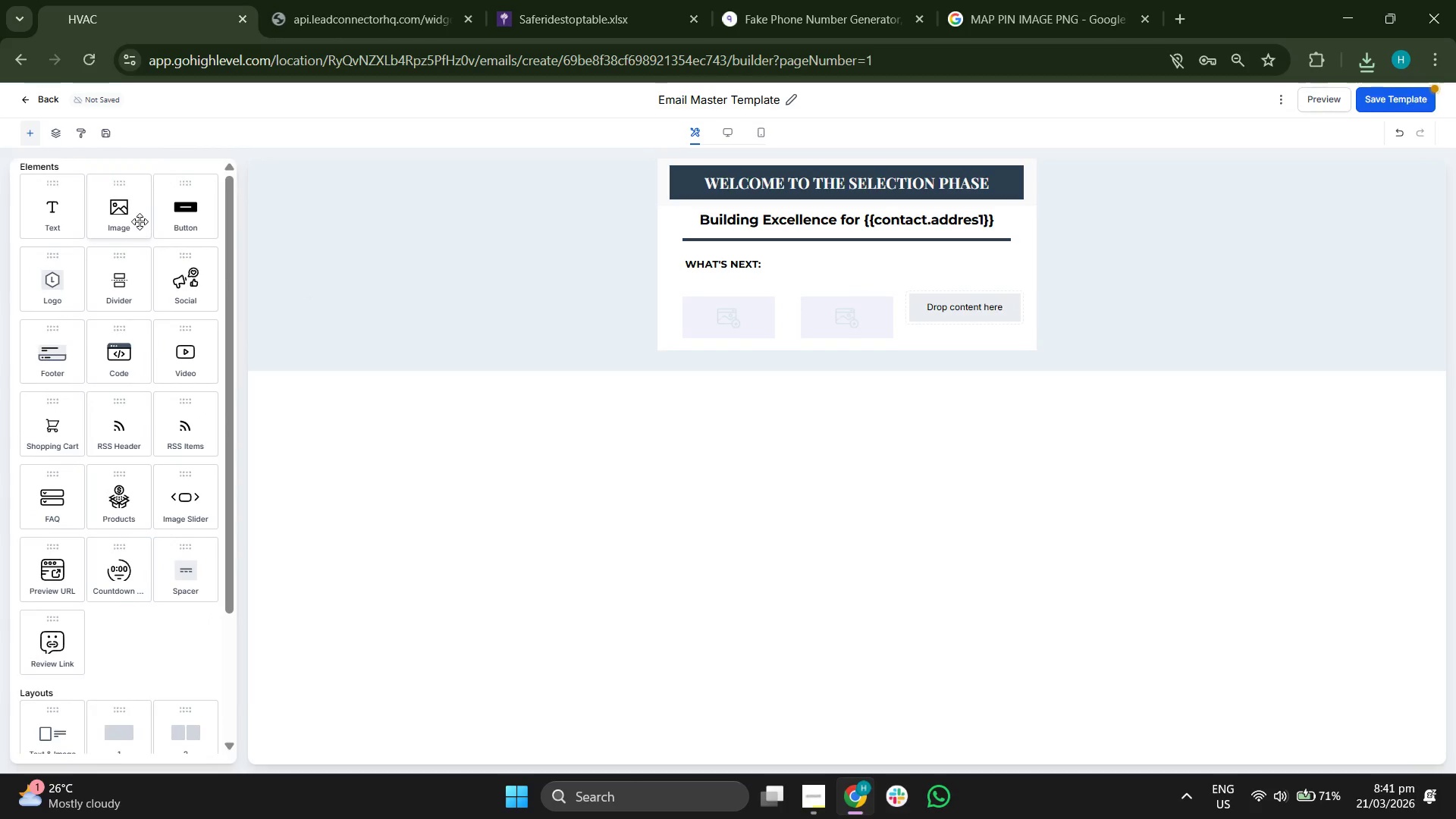 
left_click_drag(start_coordinate=[136, 220], to_coordinate=[967, 304])
 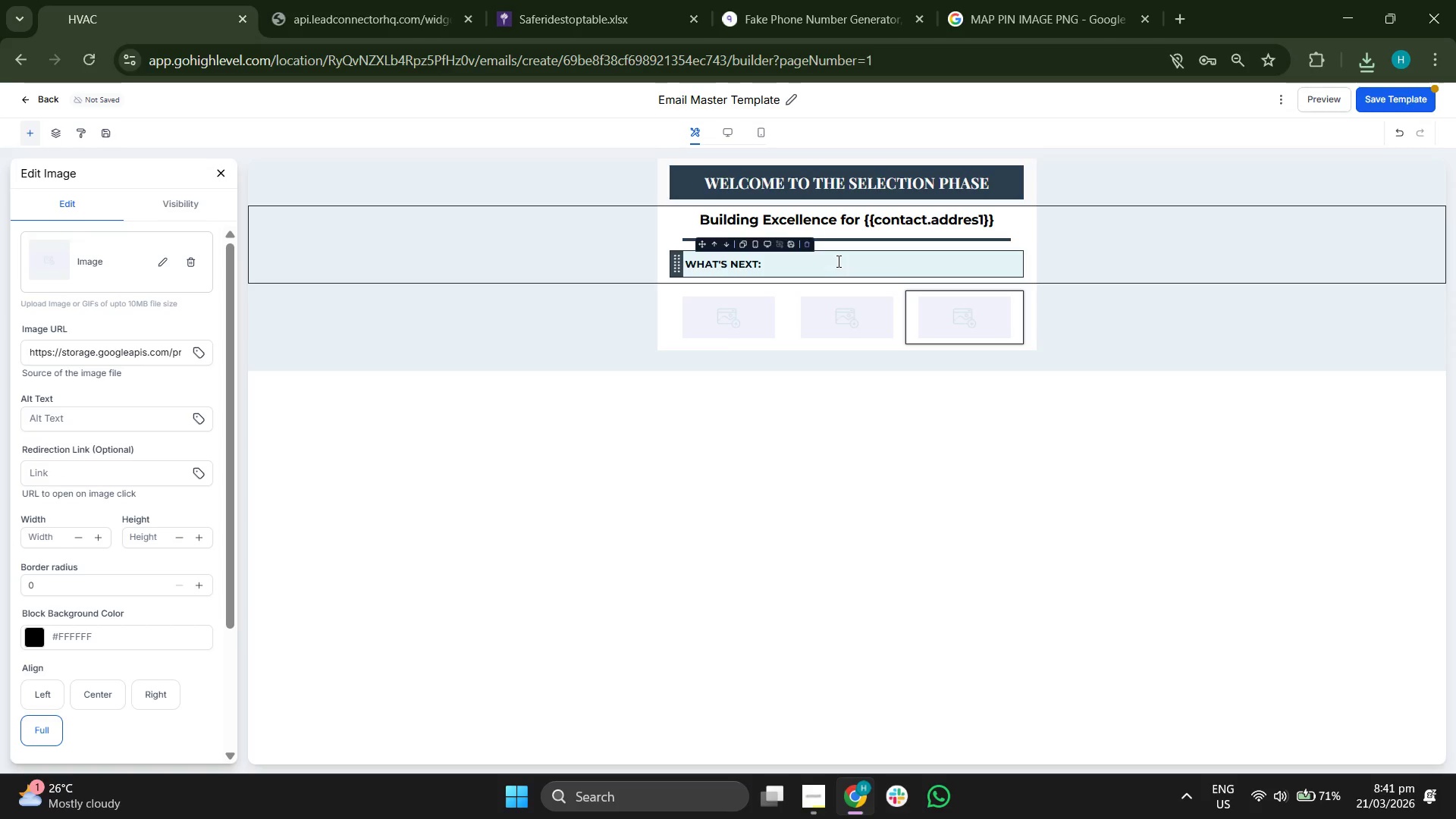 
left_click([838, 260])
 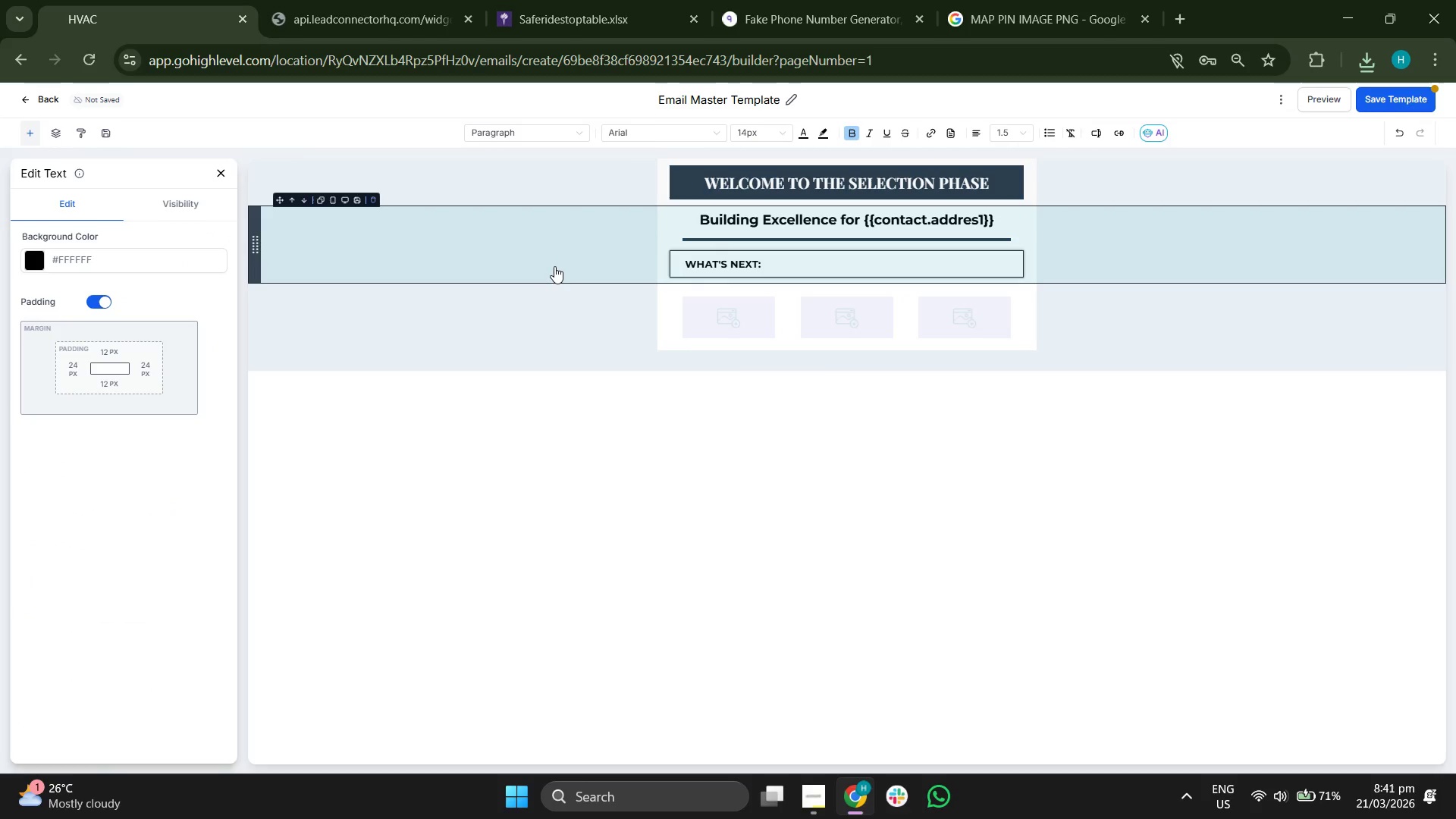 
left_click([552, 262])
 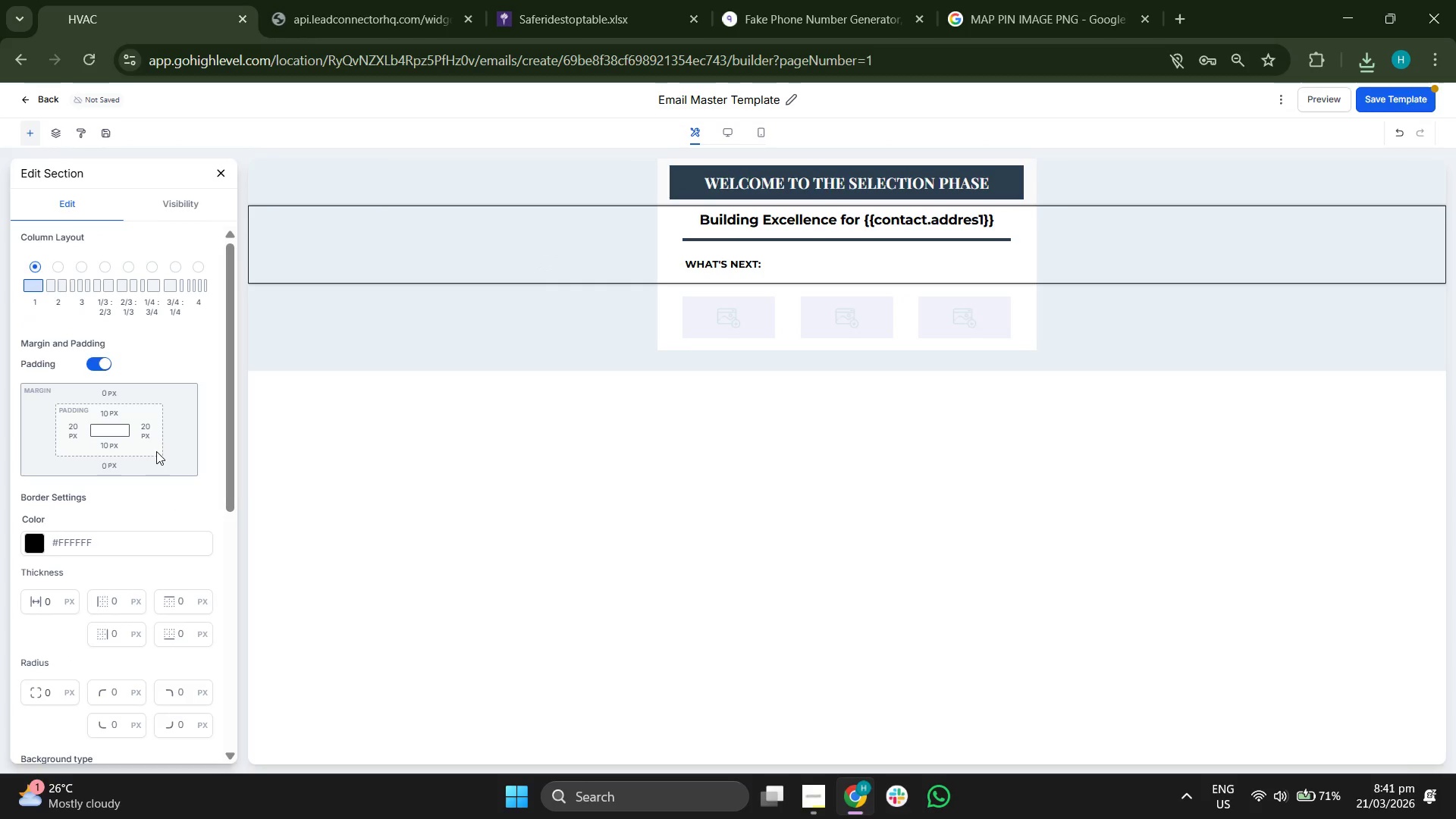 
left_click([111, 449])
 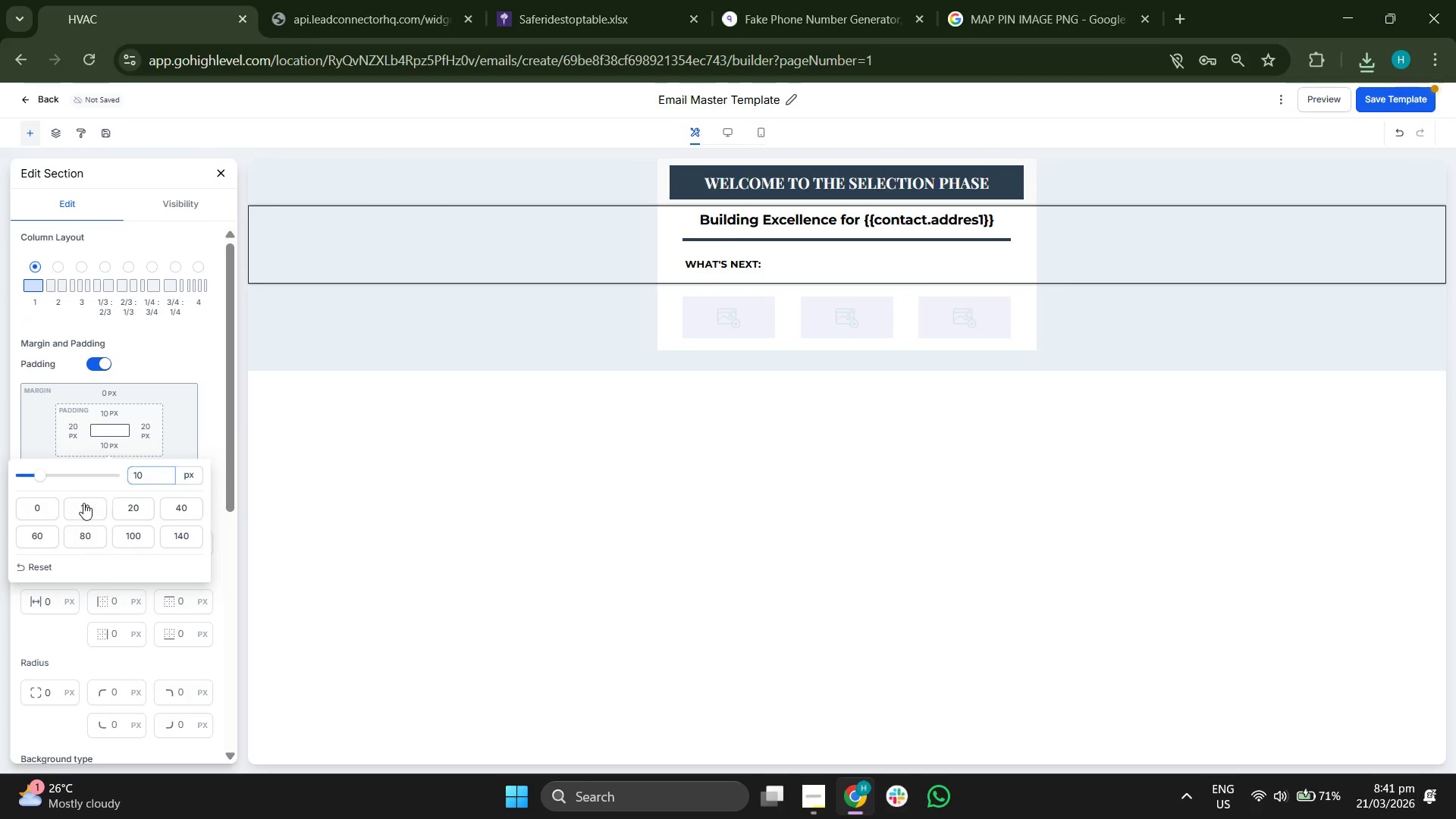 
left_click([53, 507])
 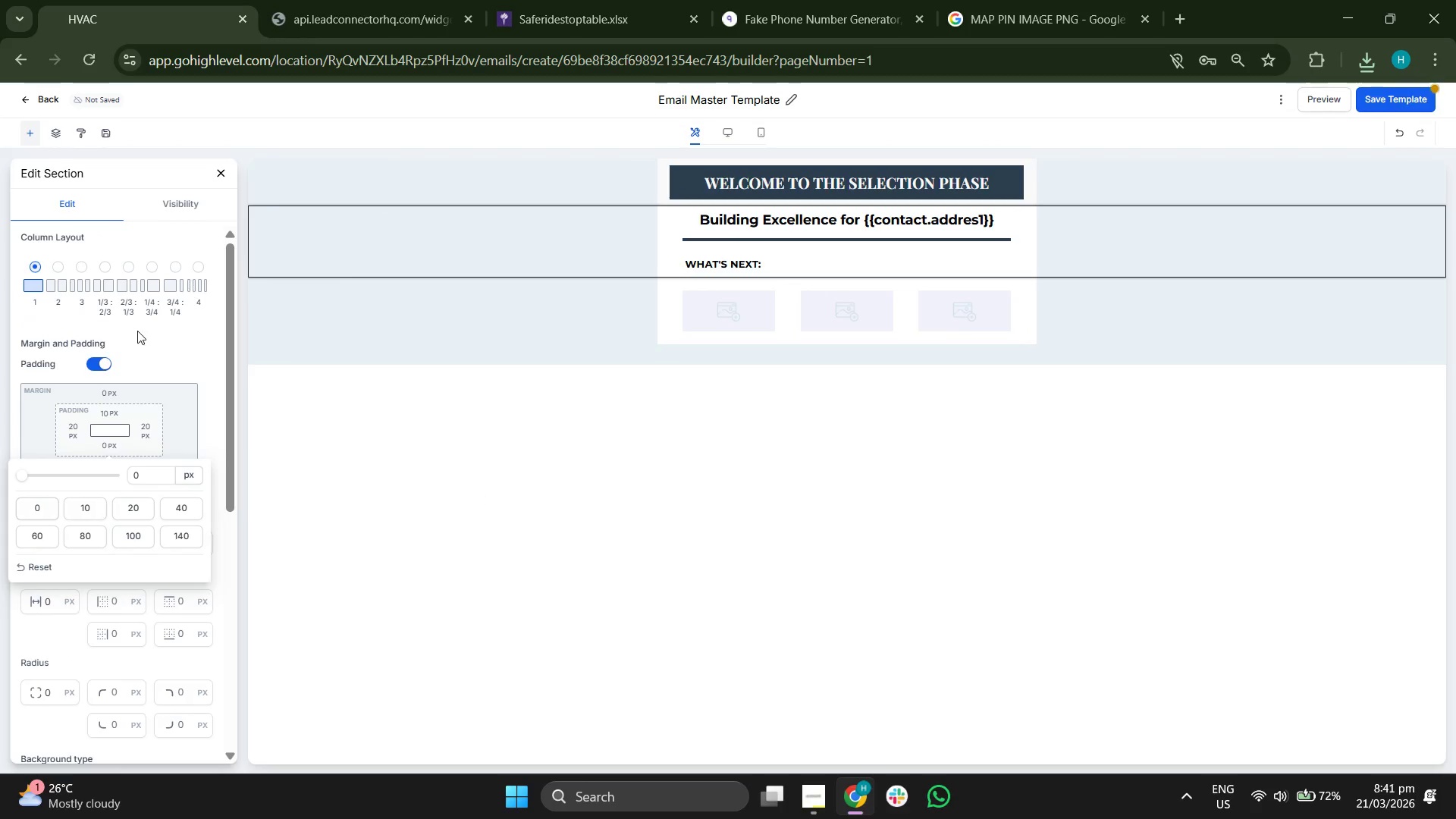 
left_click([109, 410])
 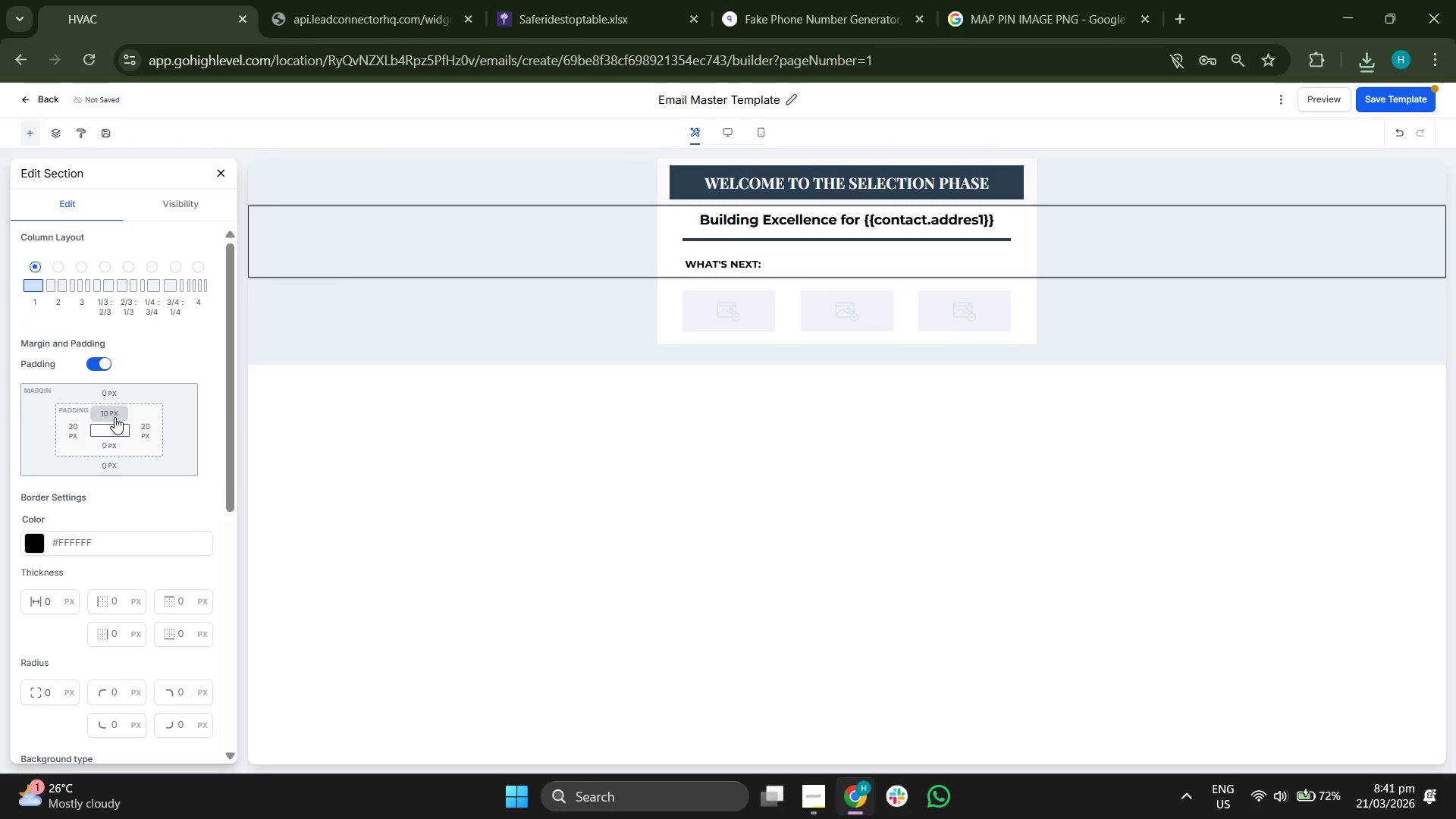 
left_click([114, 415])
 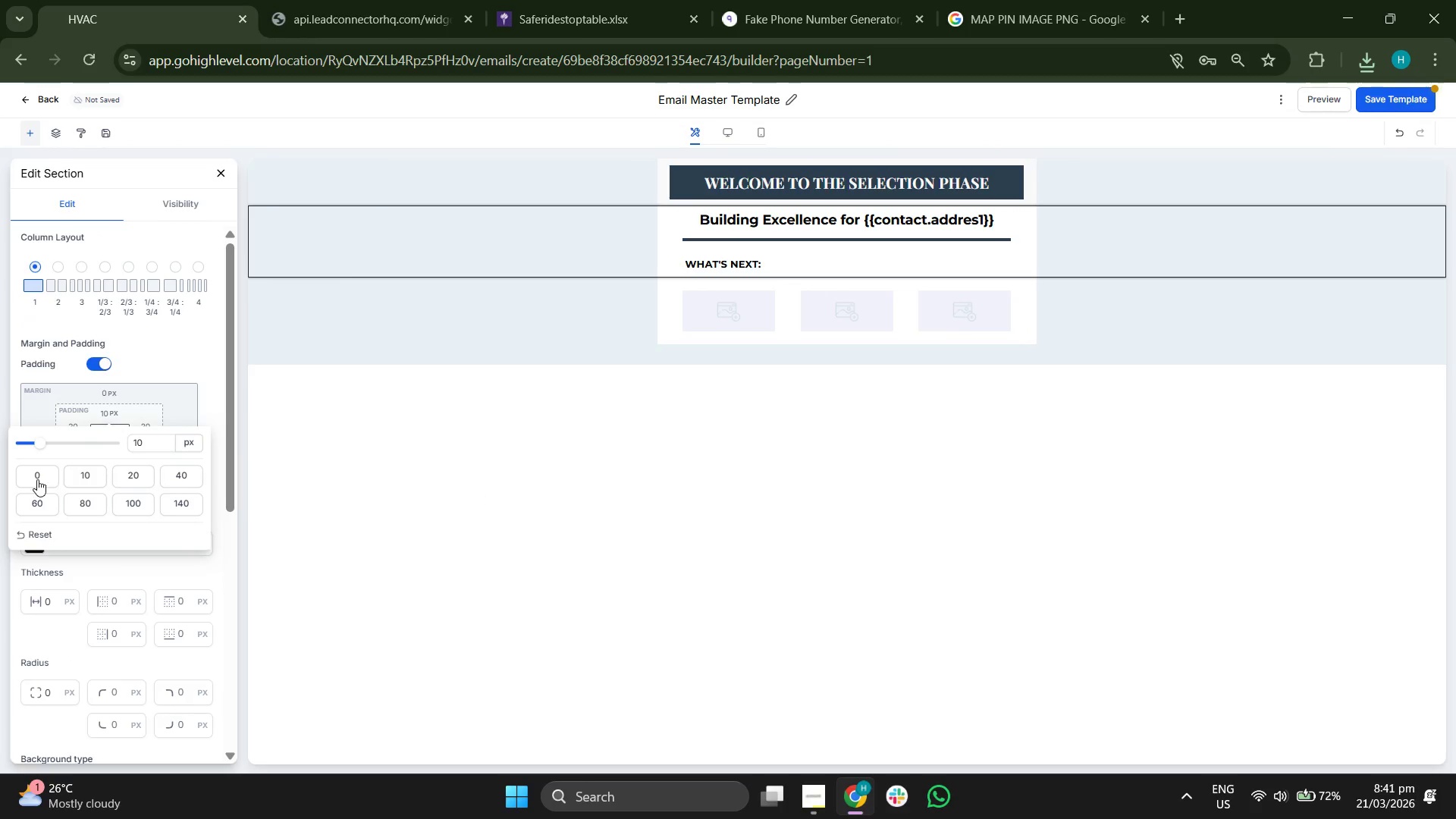 
left_click([36, 478])
 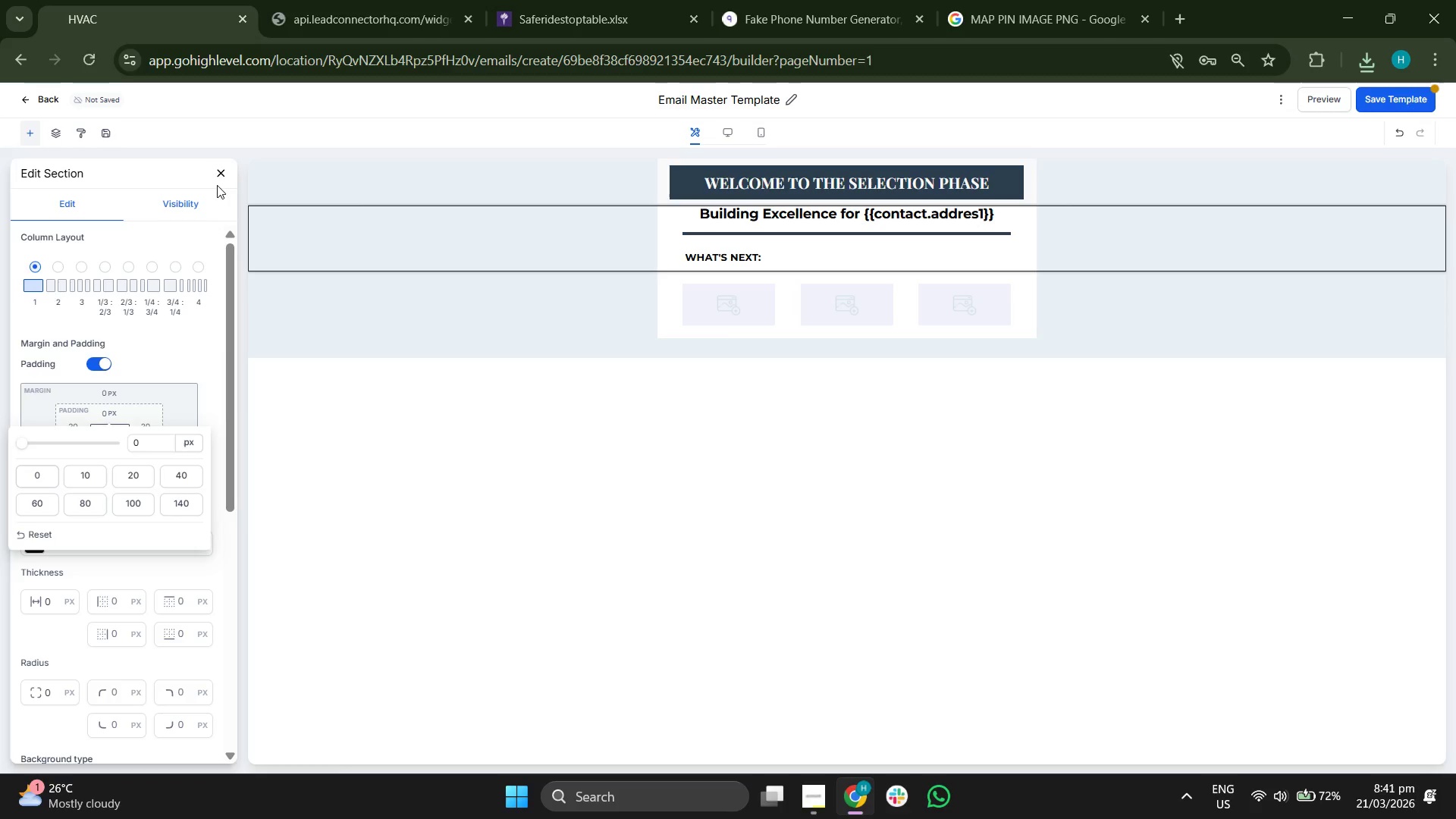 
left_click([220, 171])
 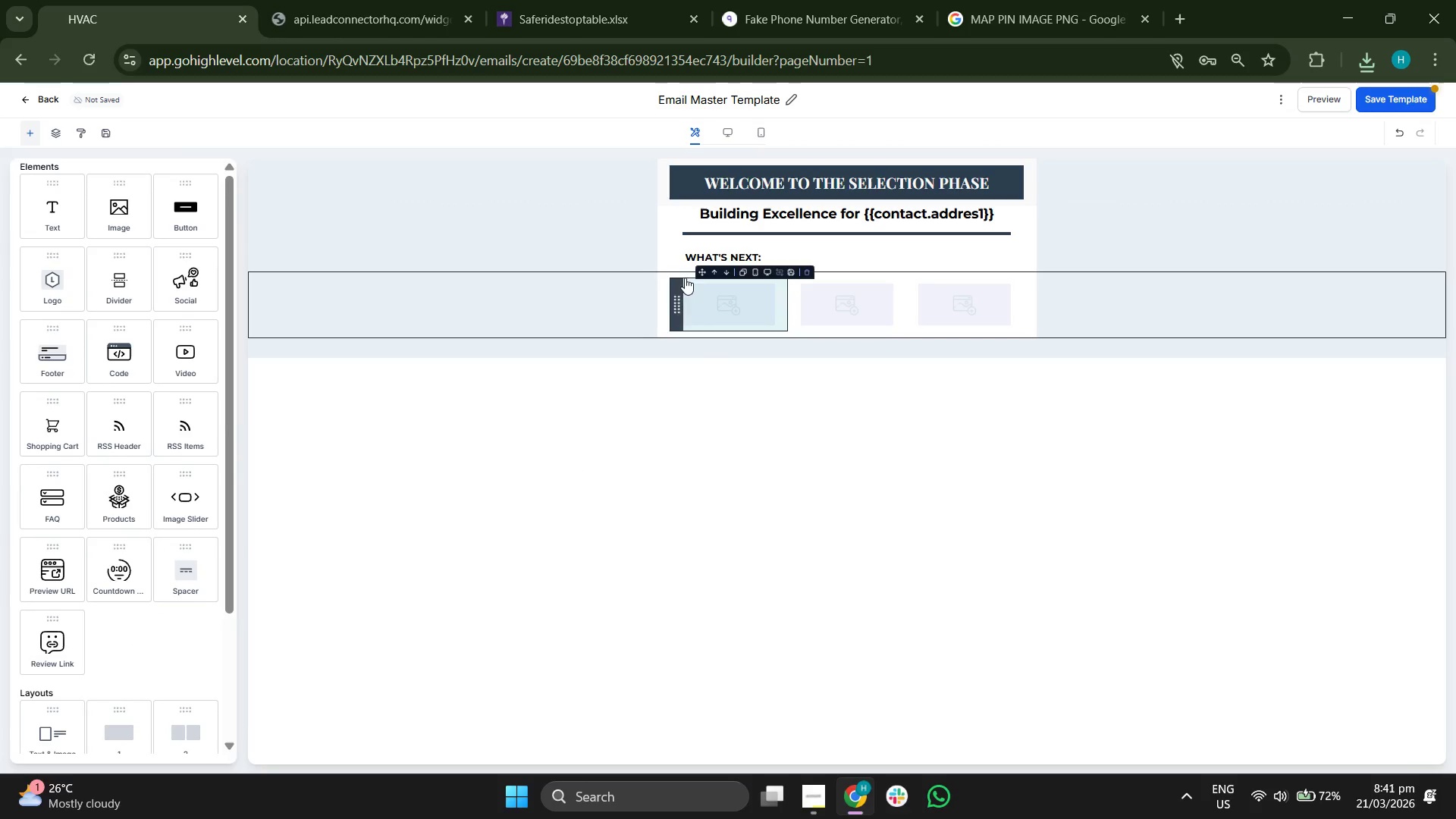 
wait(6.67)
 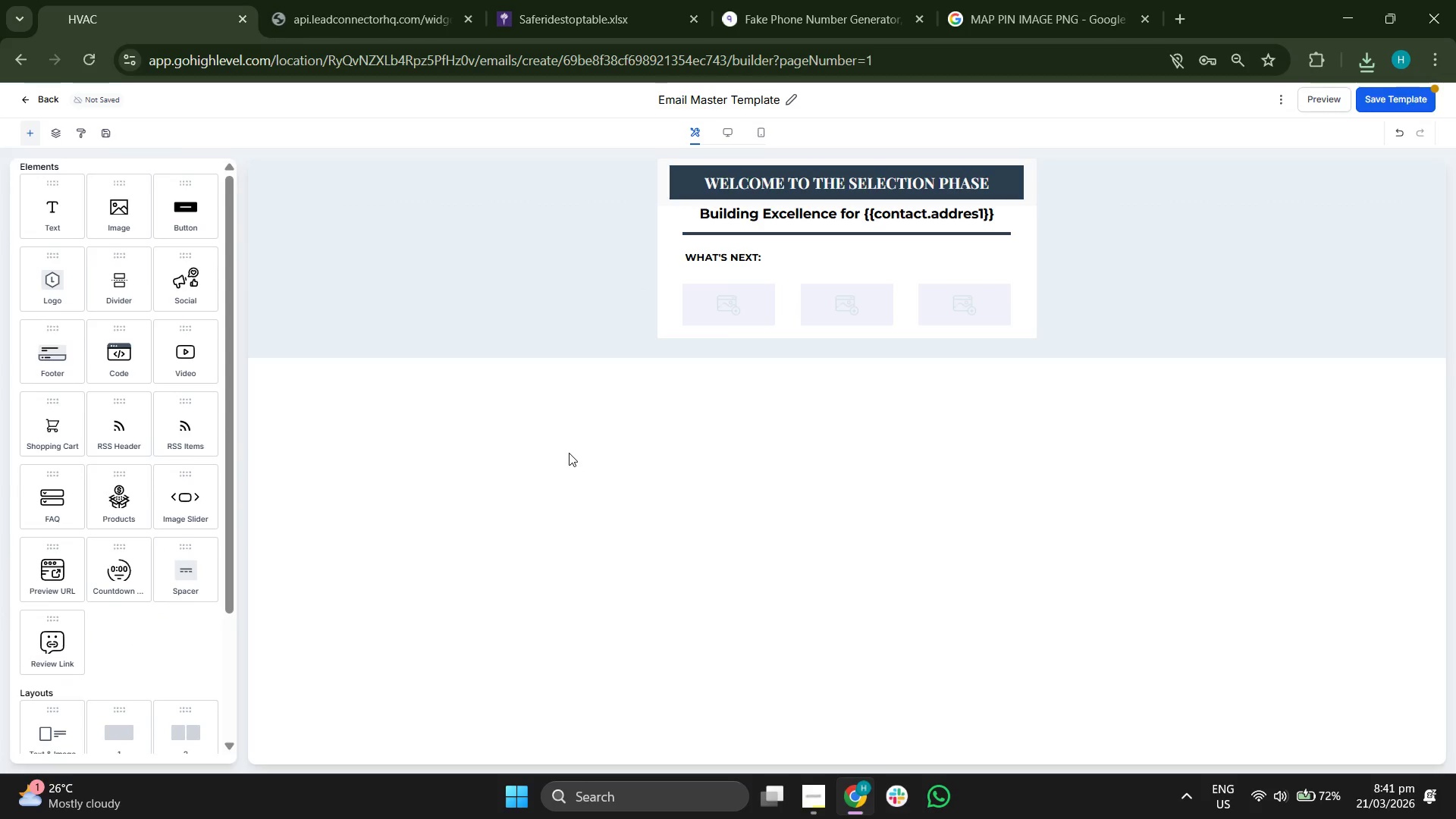 
left_click([108, 410])
 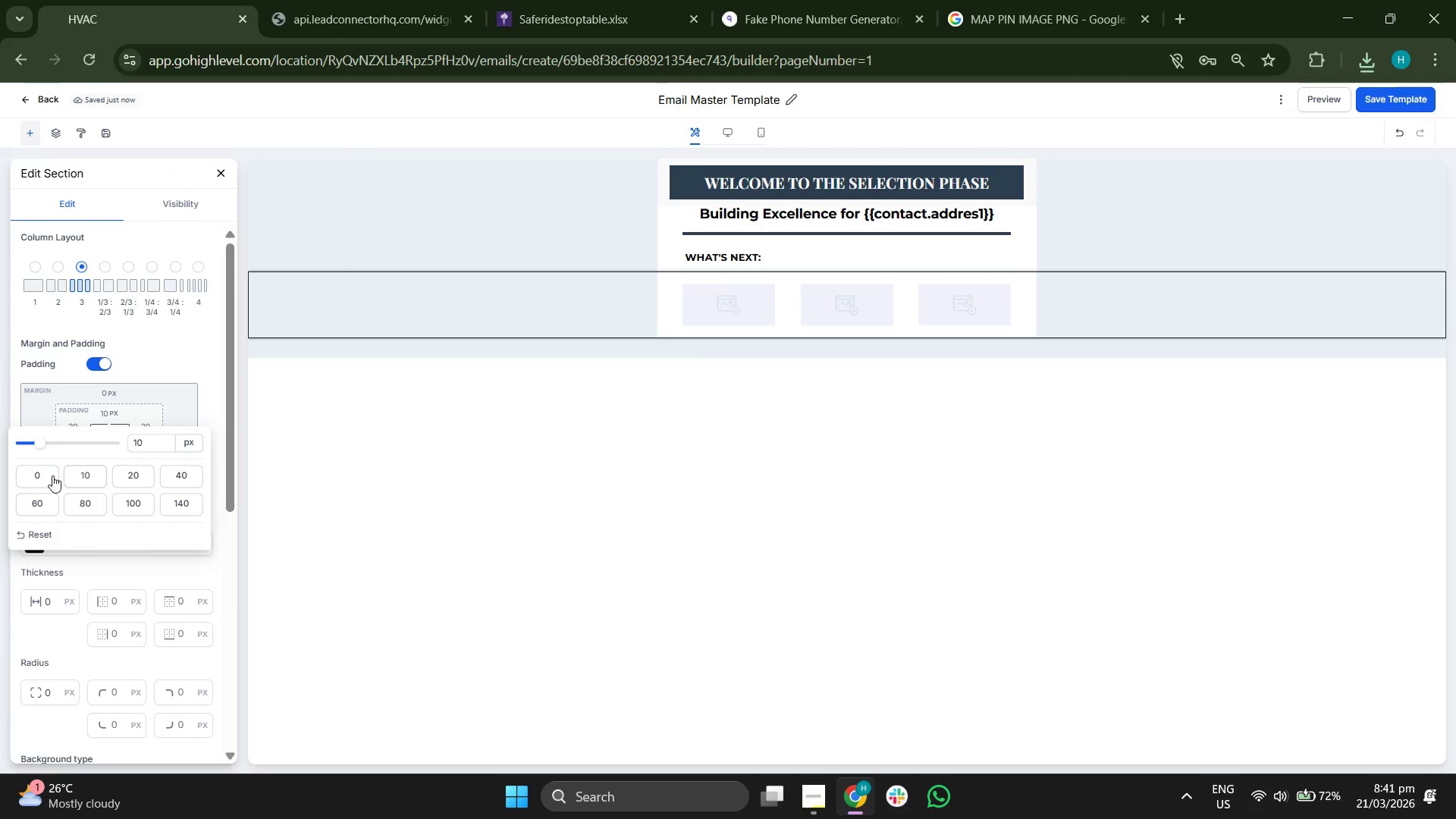 
left_click([46, 475])
 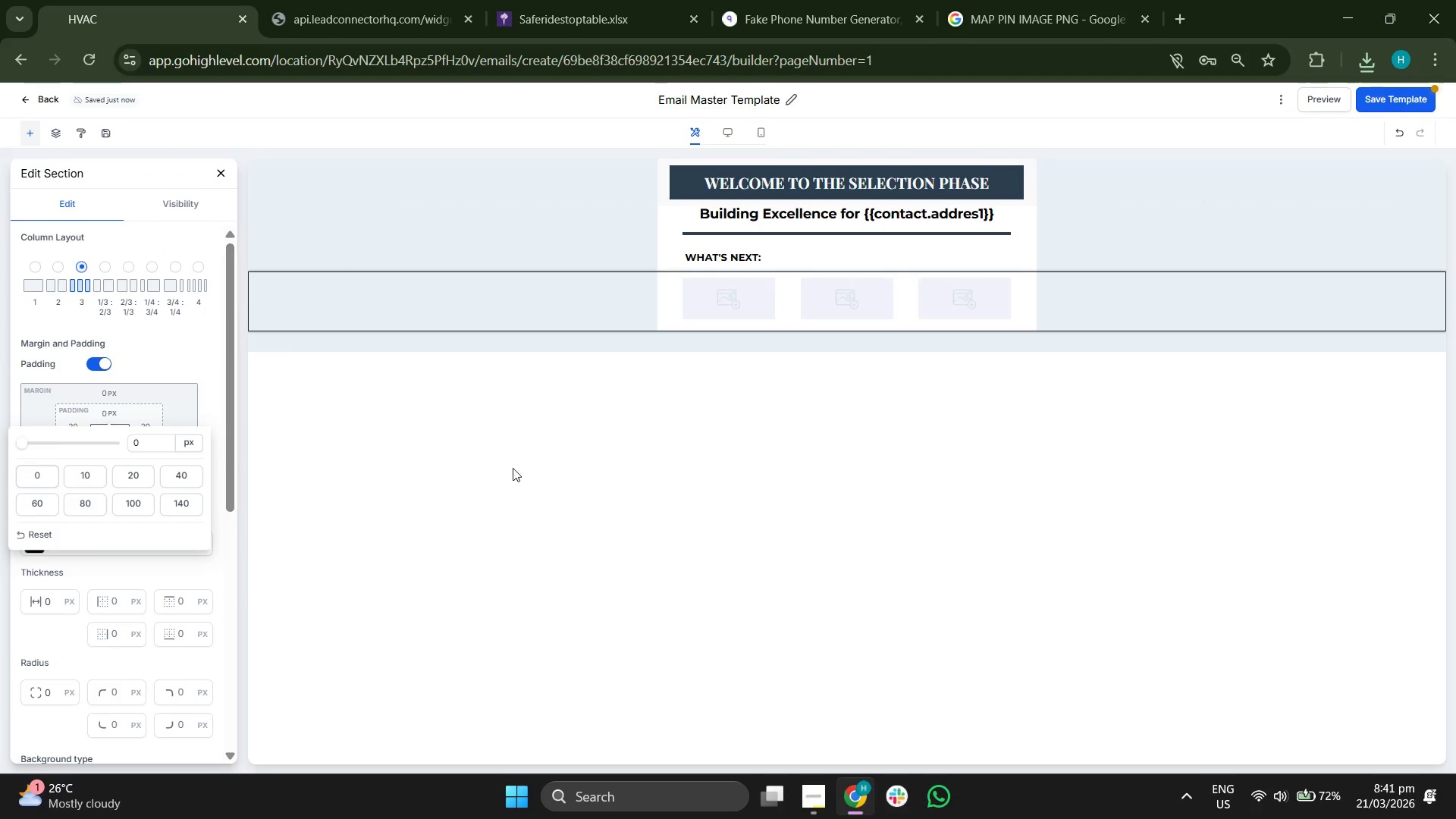 
left_click([516, 469])
 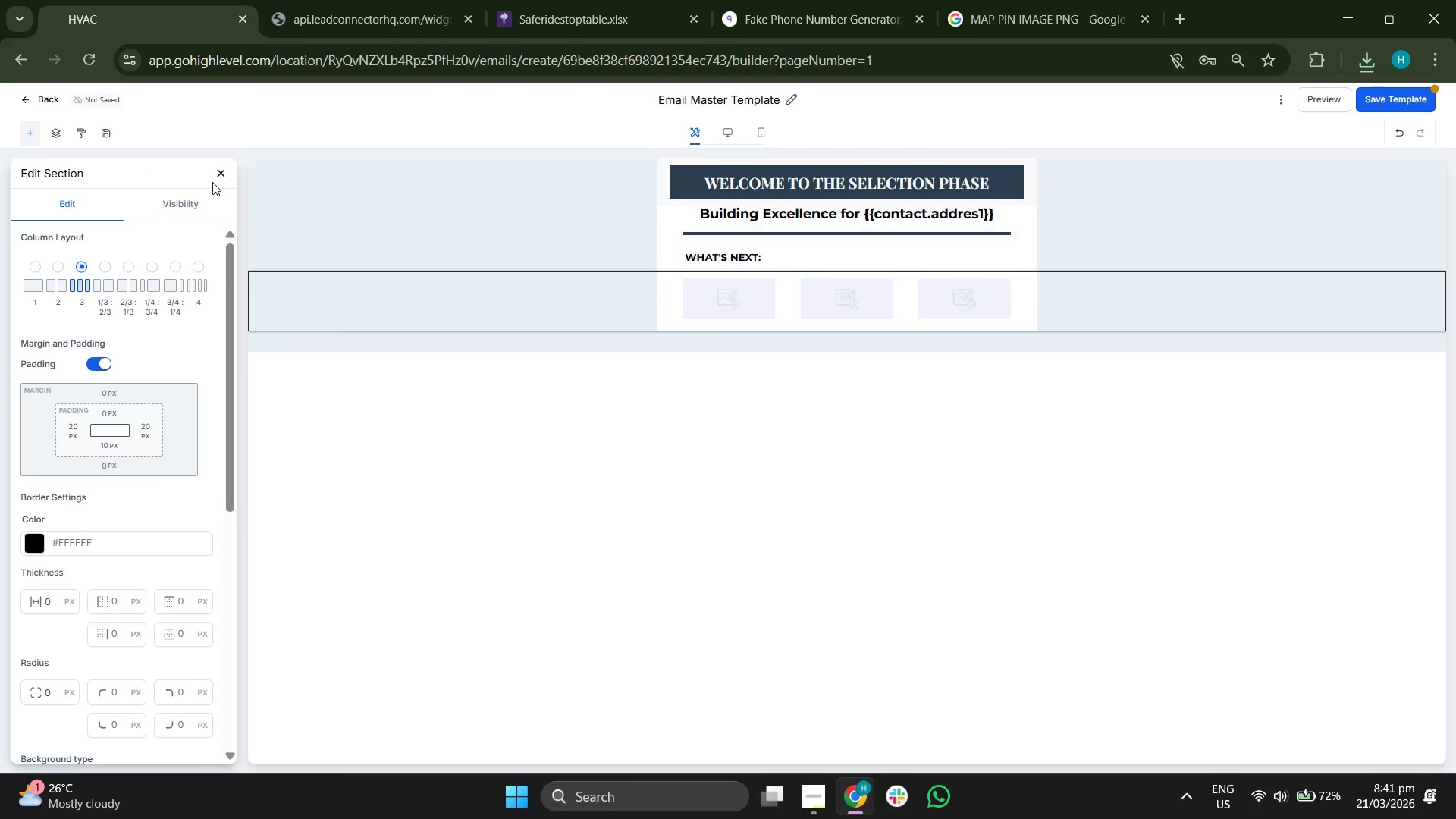 
left_click([221, 176])
 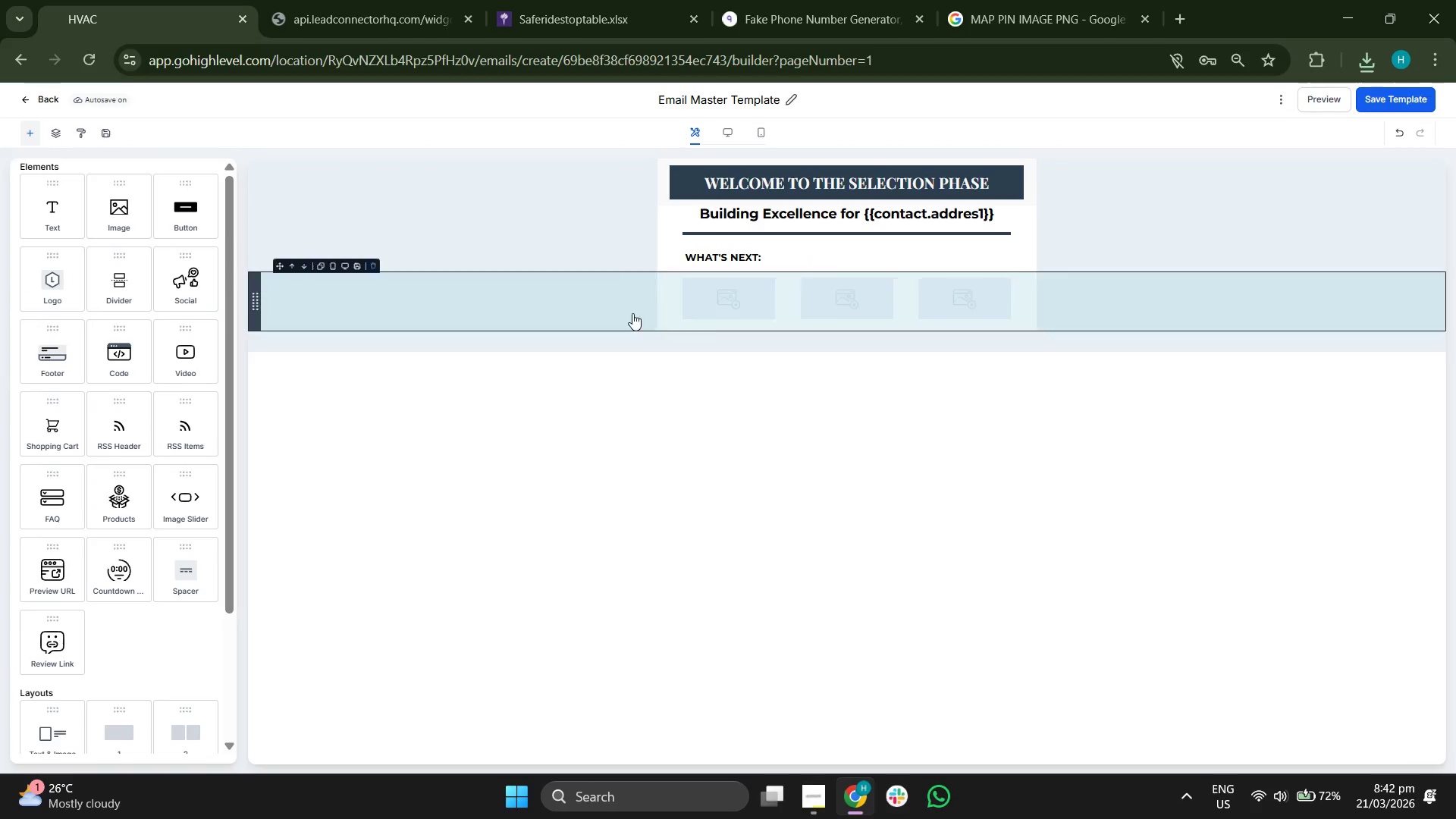 
wait(7.2)
 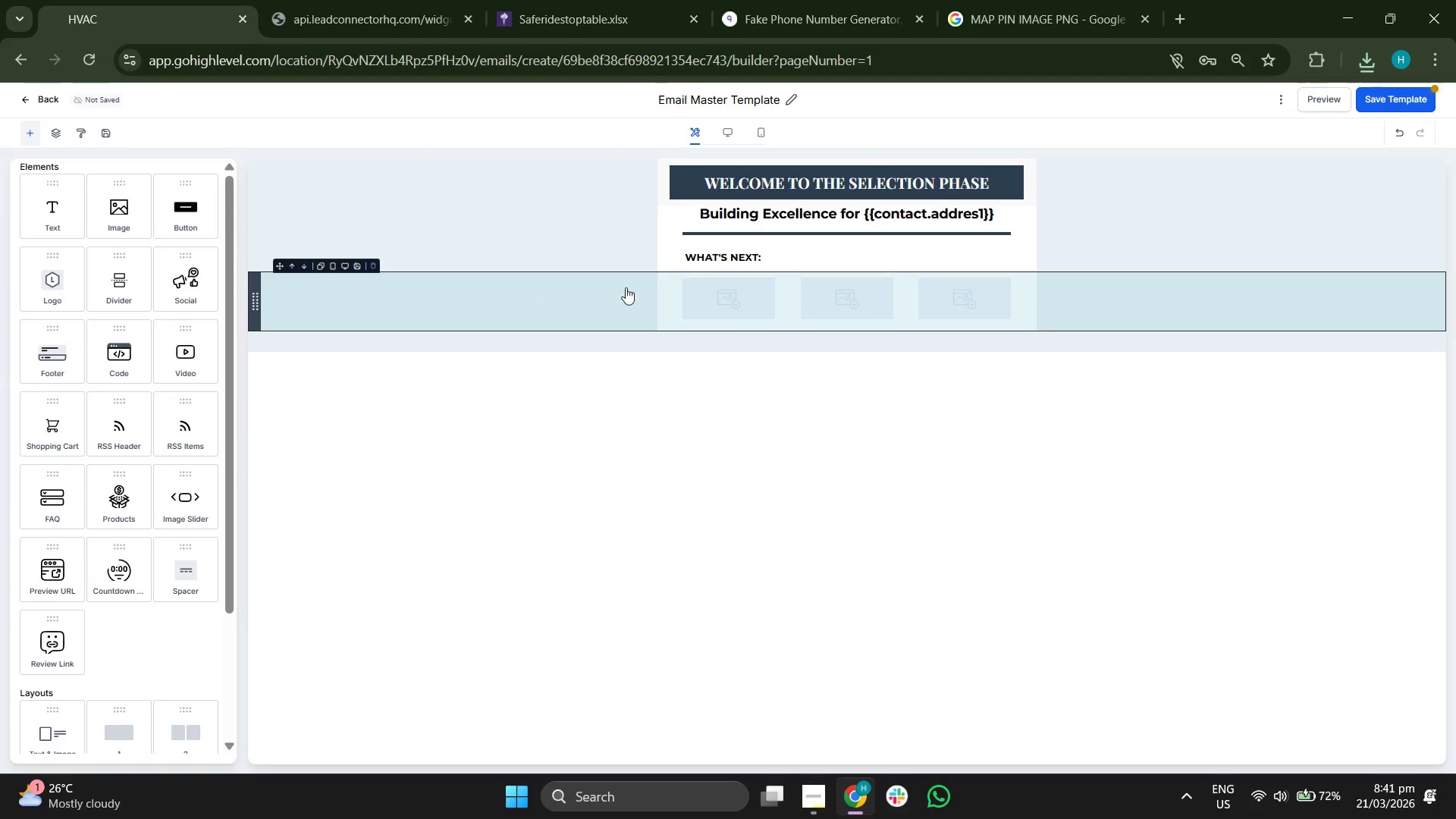 
left_click([161, 256])
 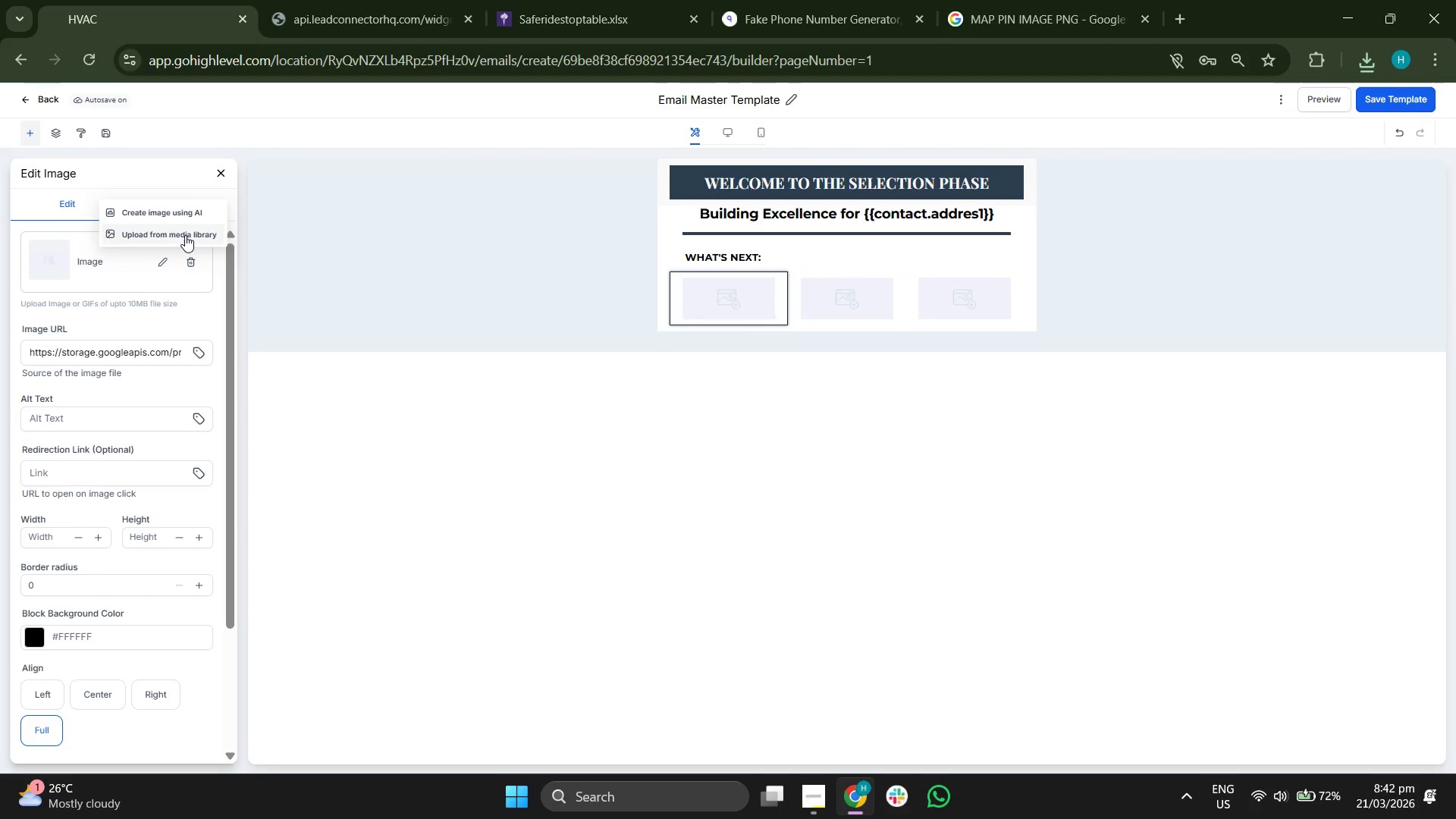 
left_click([183, 234])
 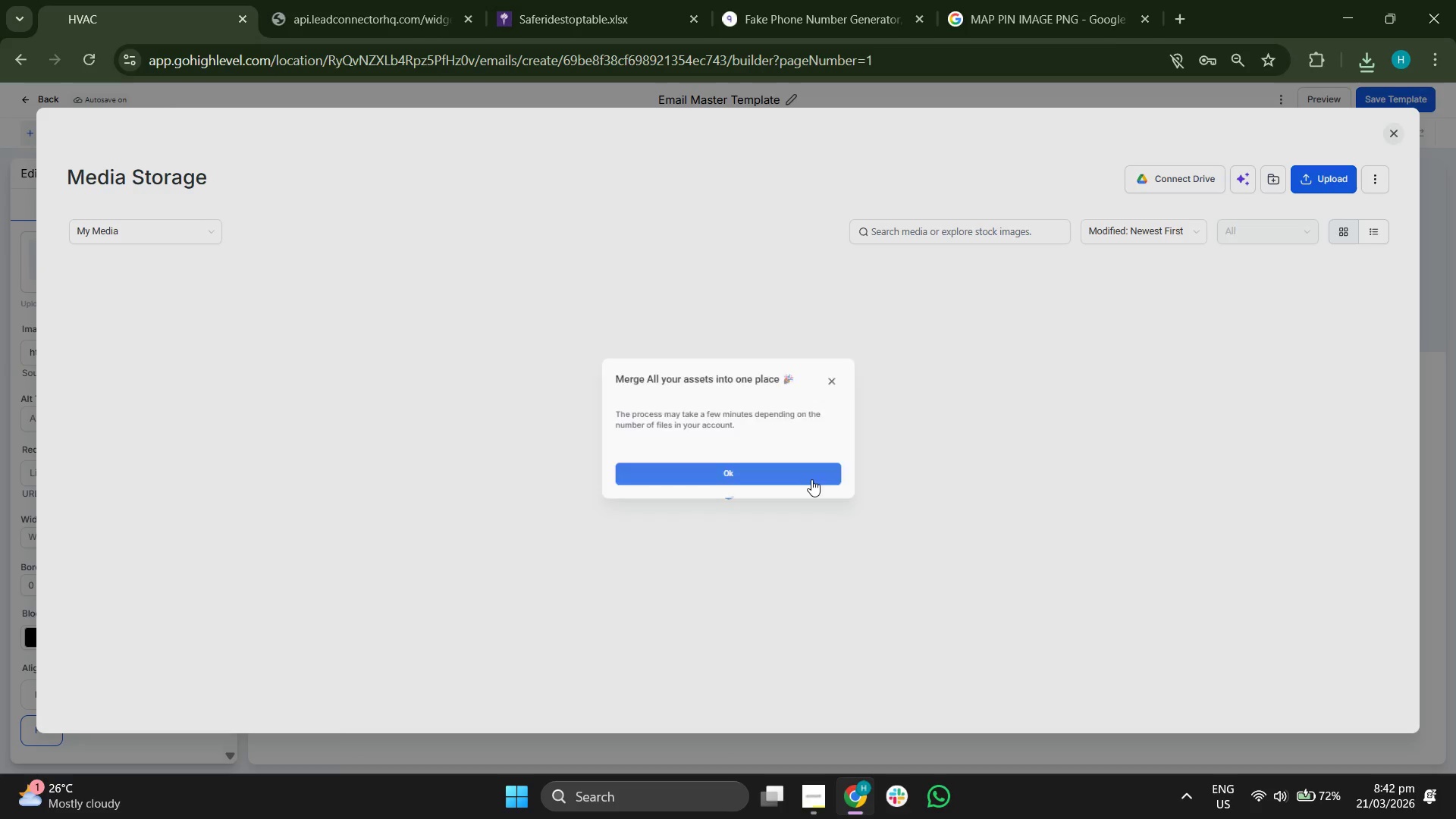 
wait(6.49)
 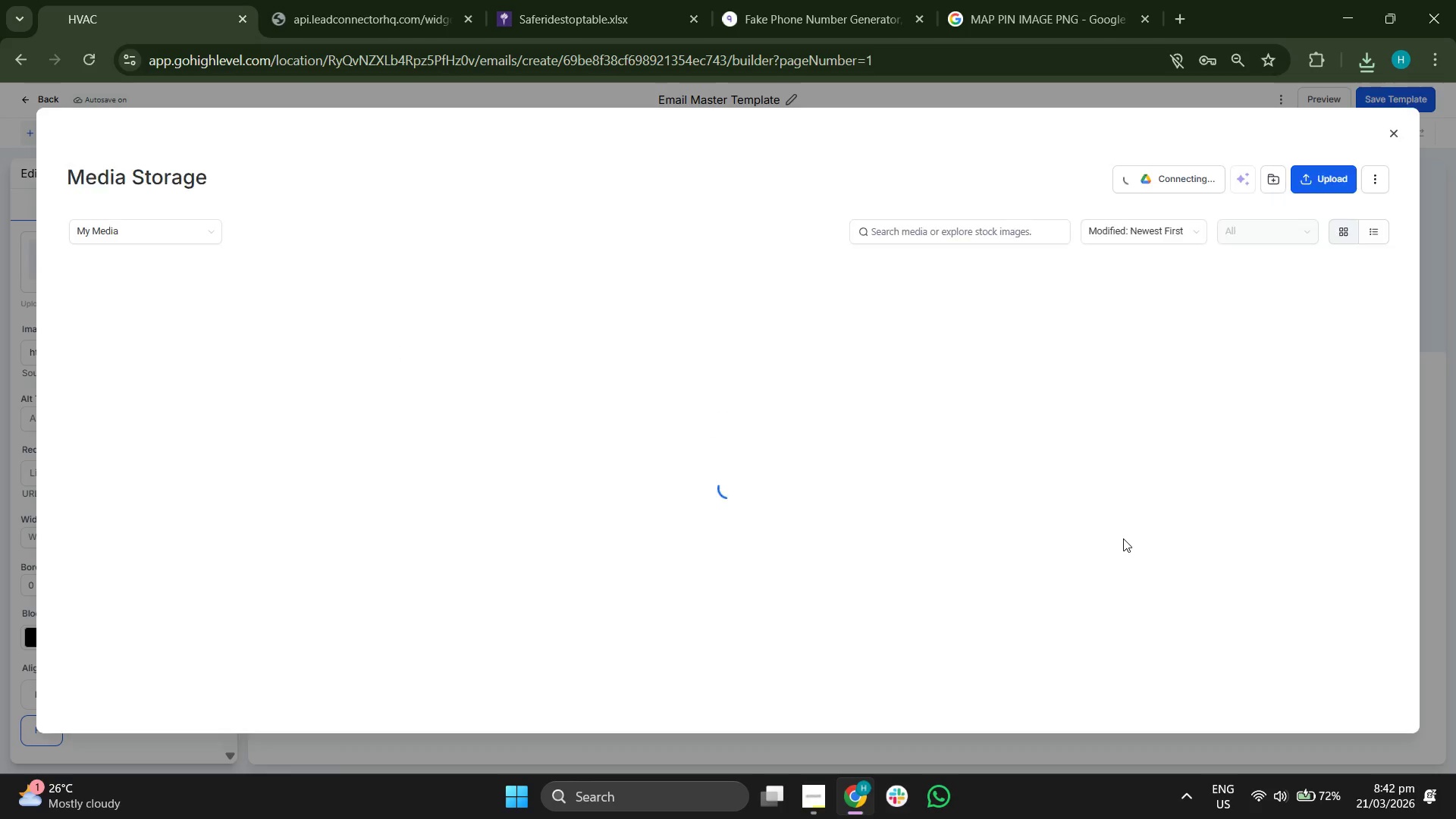 
left_click([1335, 187])
 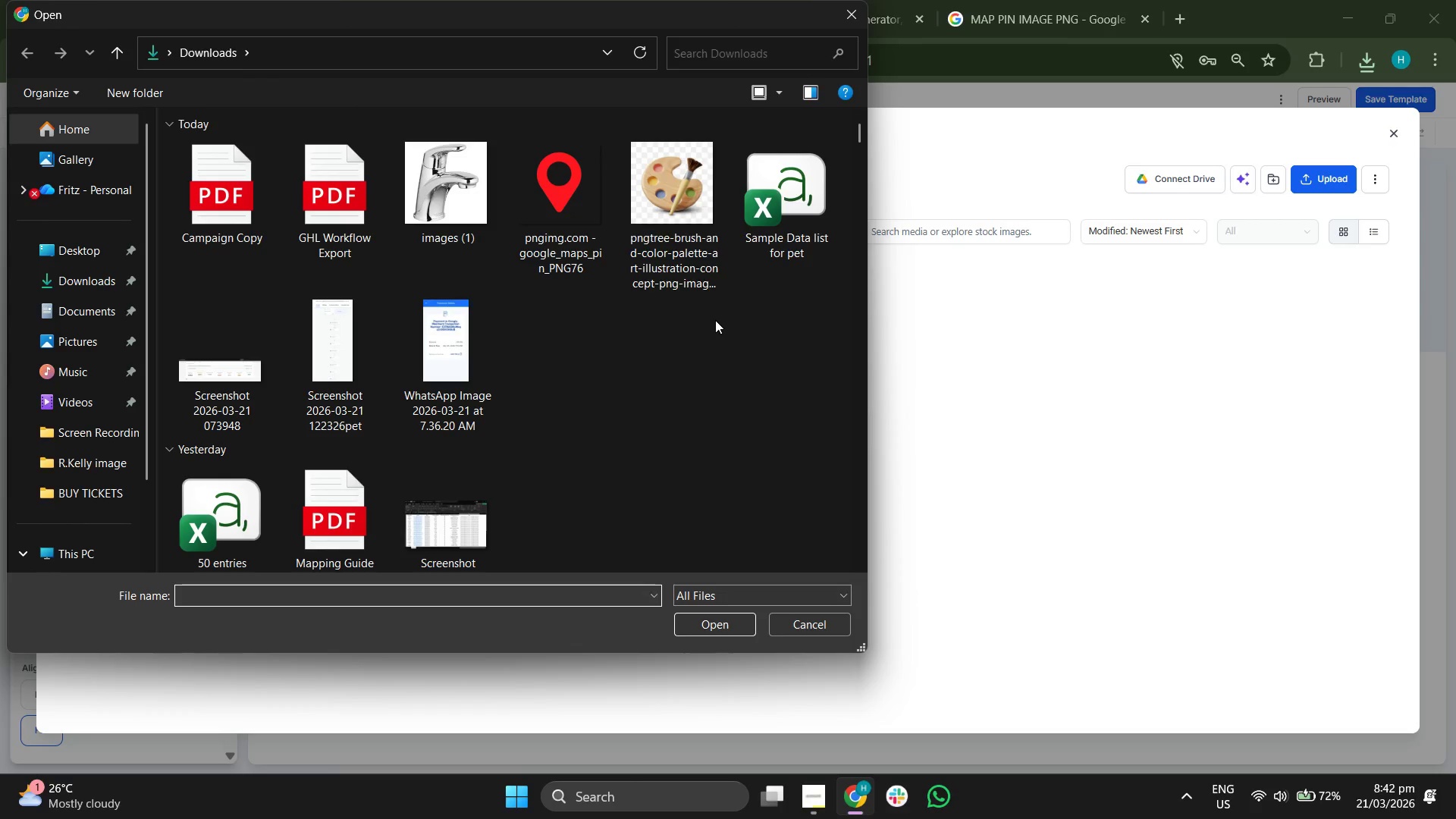 
wait(5.23)
 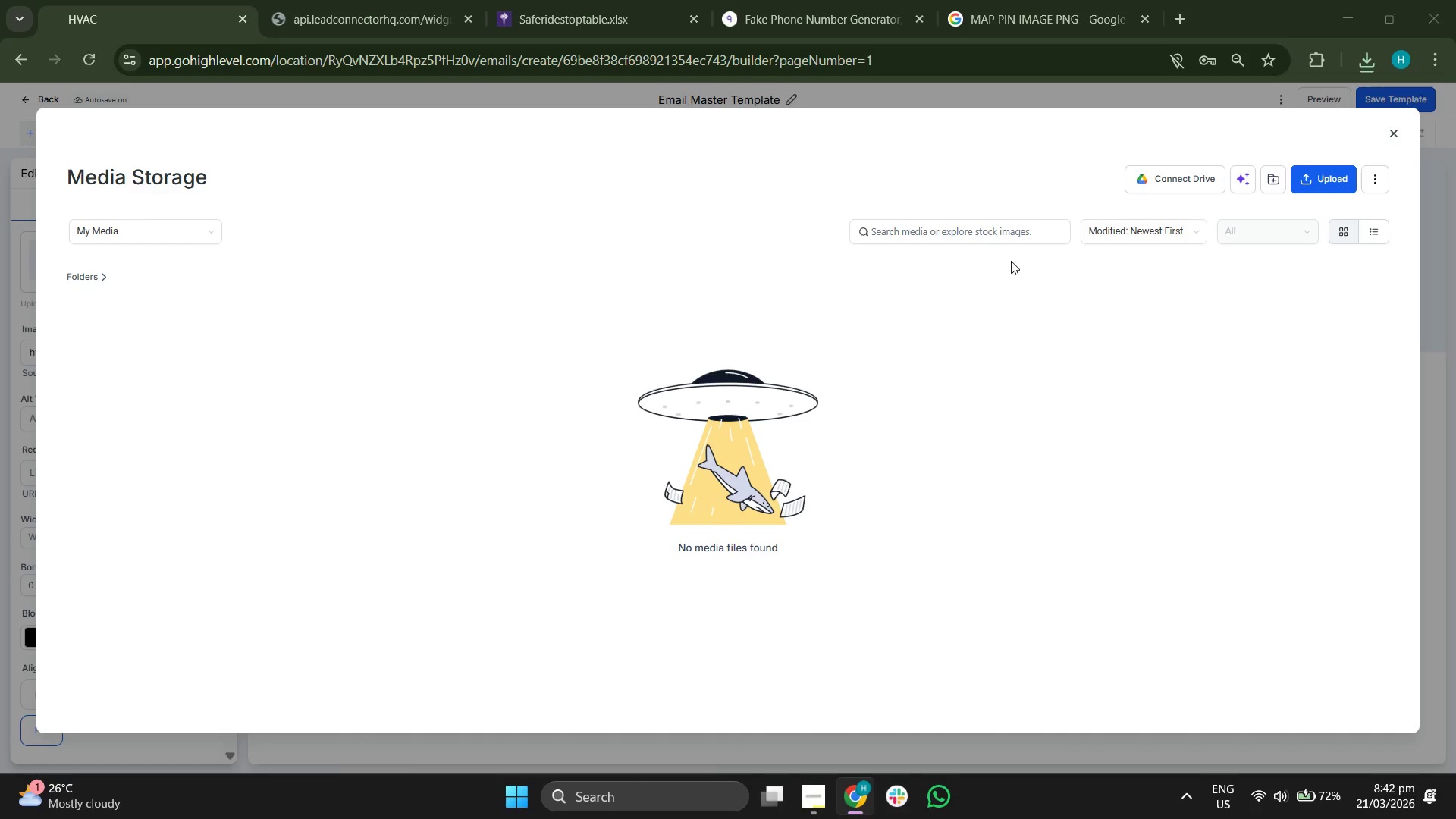 
left_click([497, 215])
 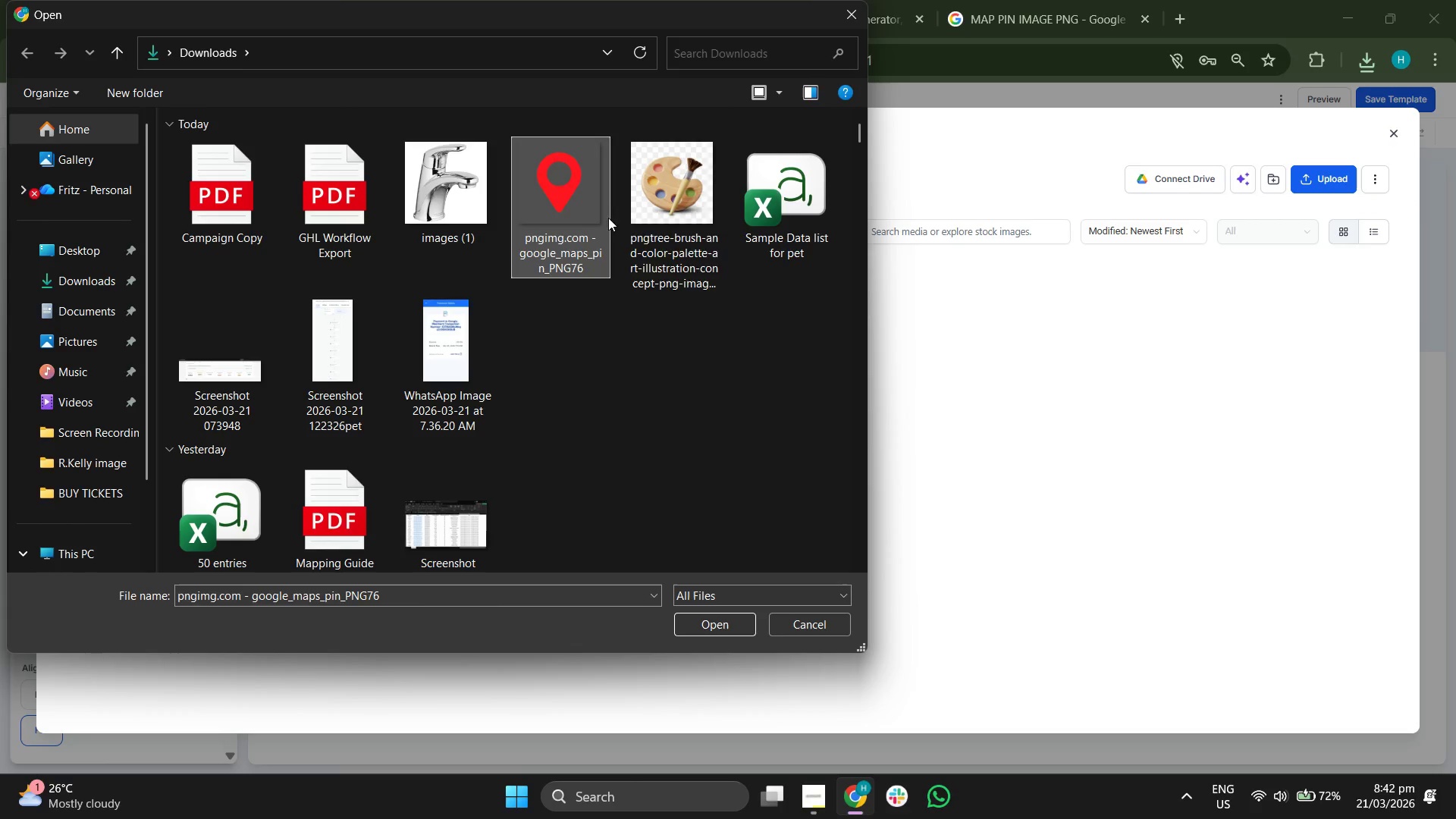 
double_click([657, 218])
 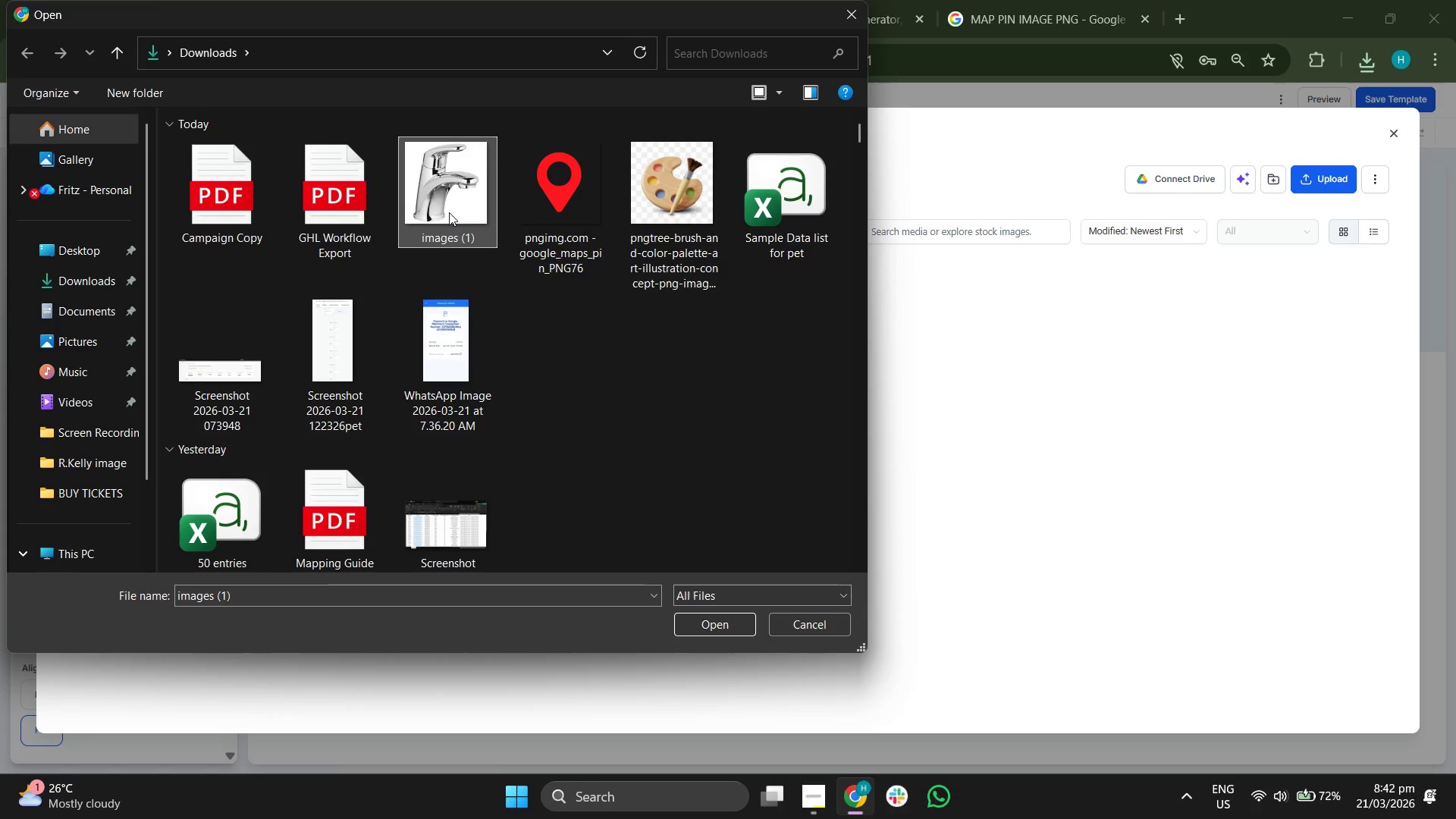 
left_click([562, 214])
 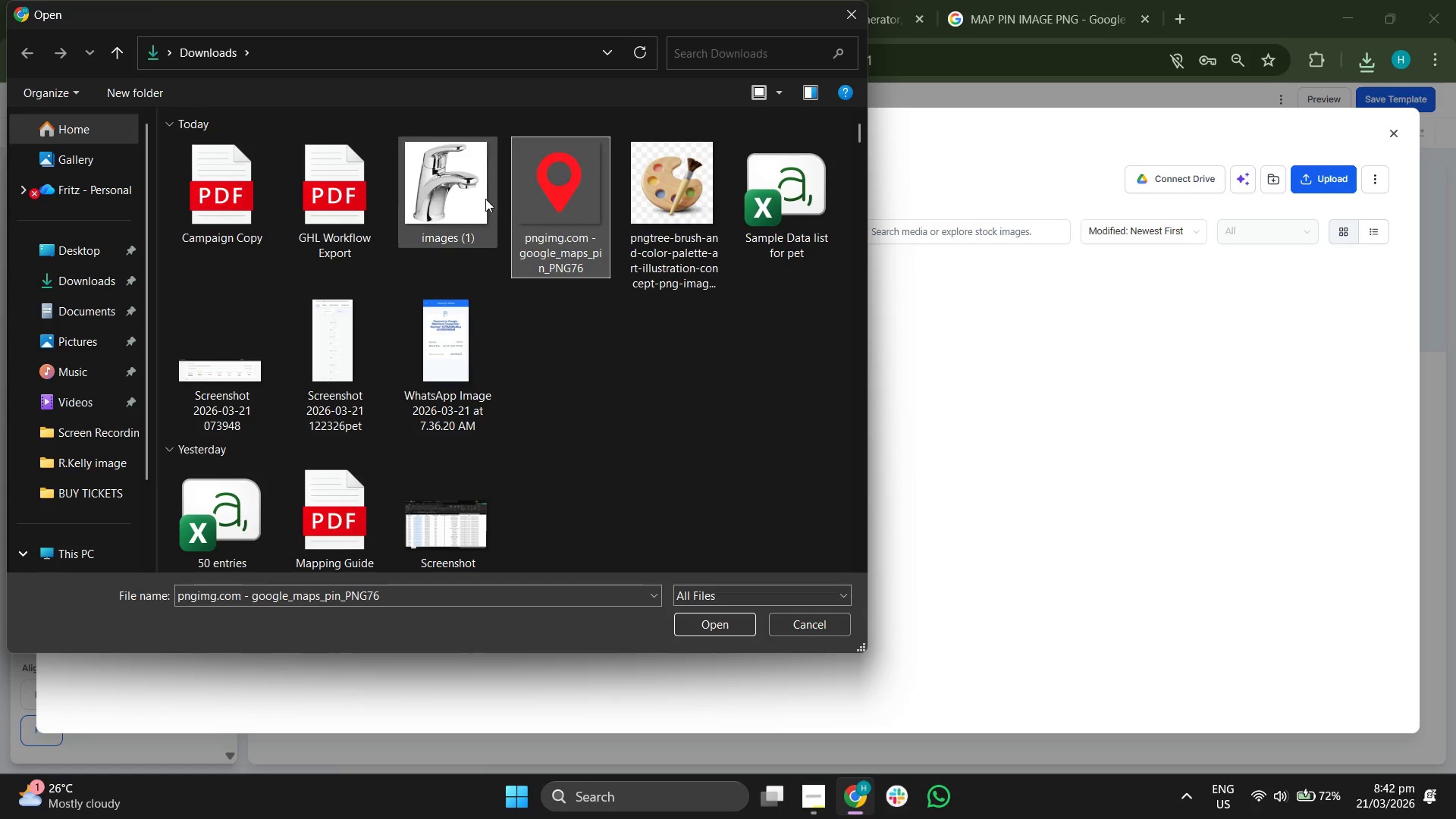 
left_click([485, 199])
 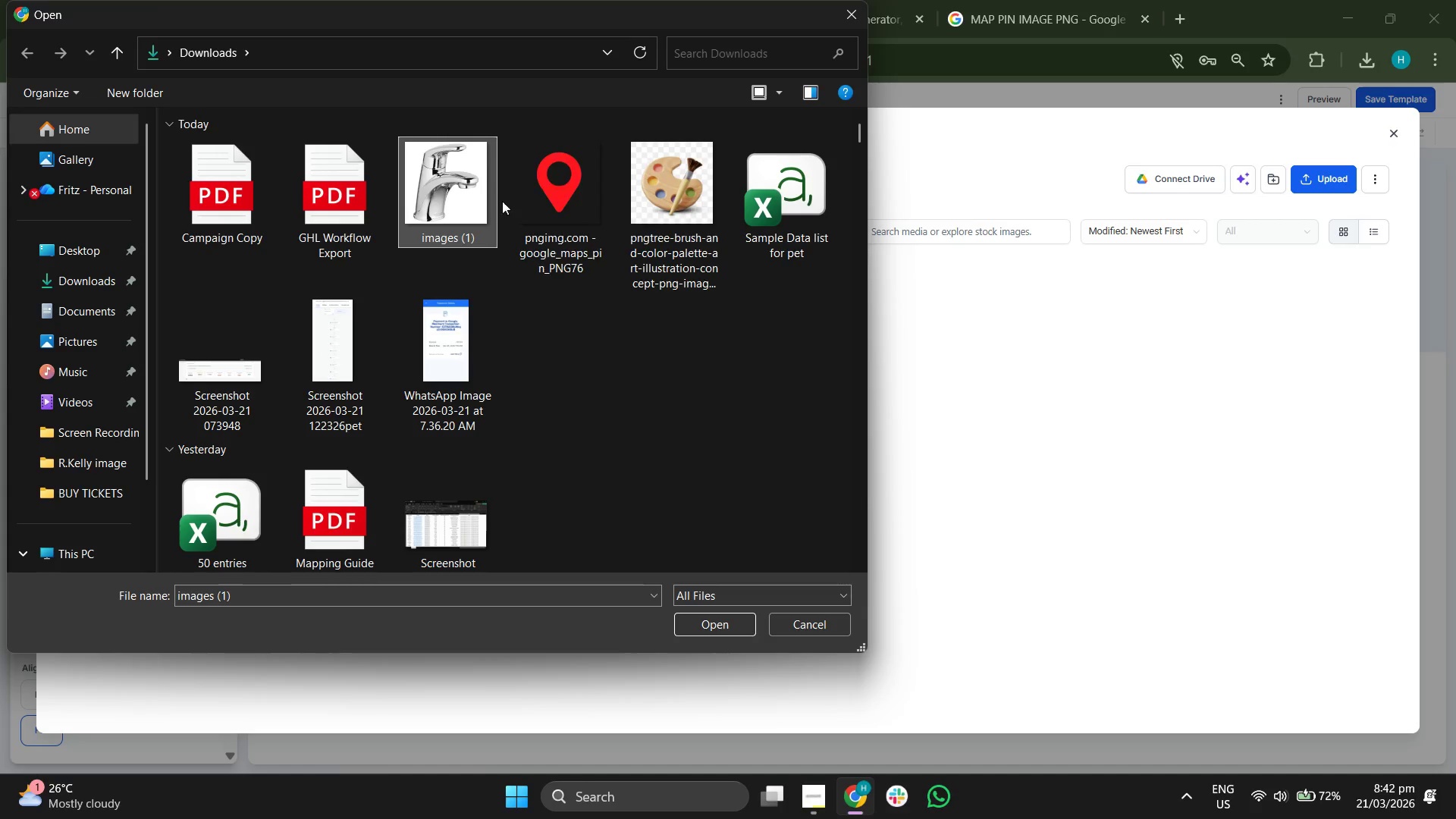 
hold_key(key=ShiftLeft, duration=0.98)
double_click([649, 204])
 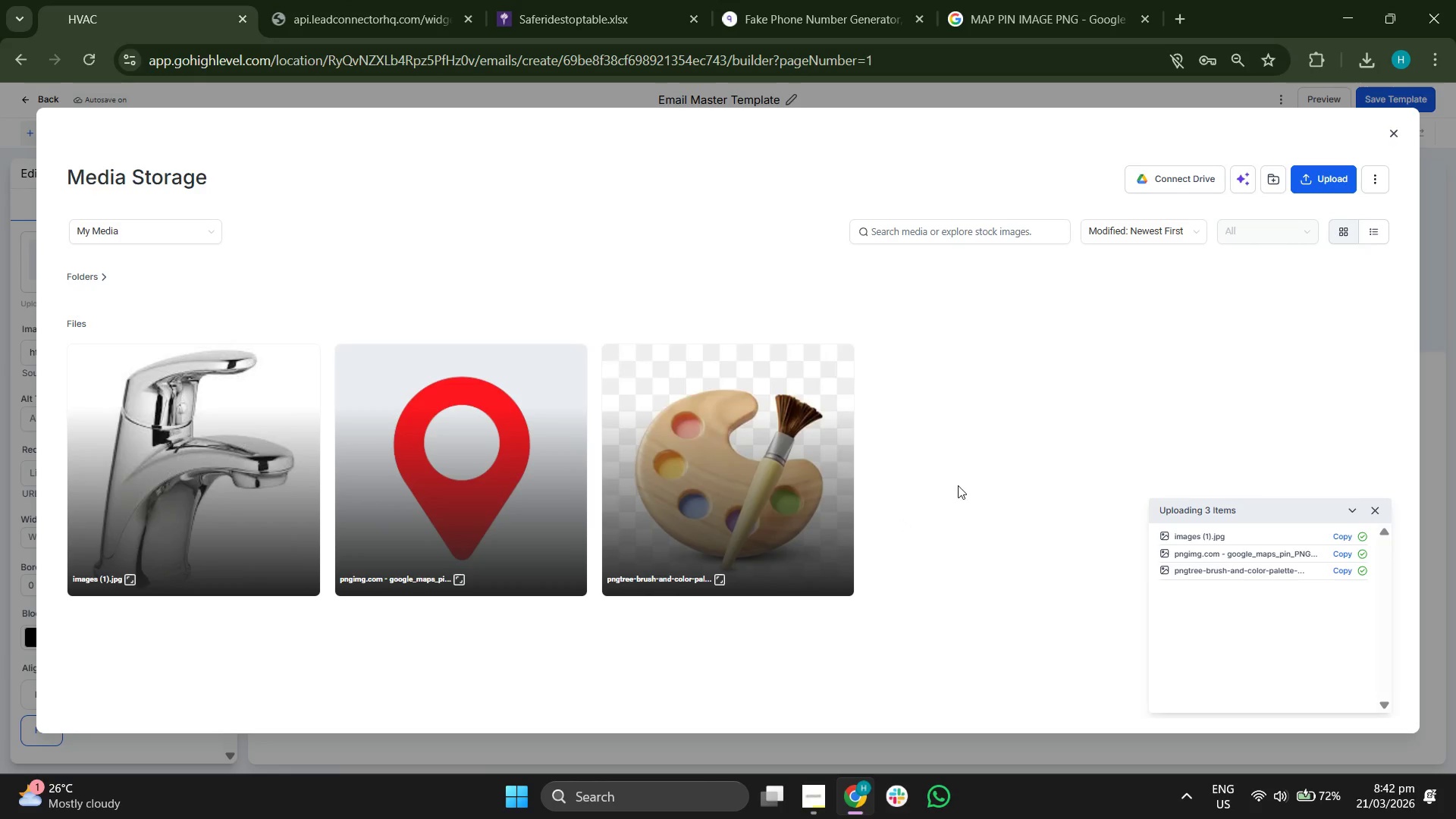 
wait(6.58)
 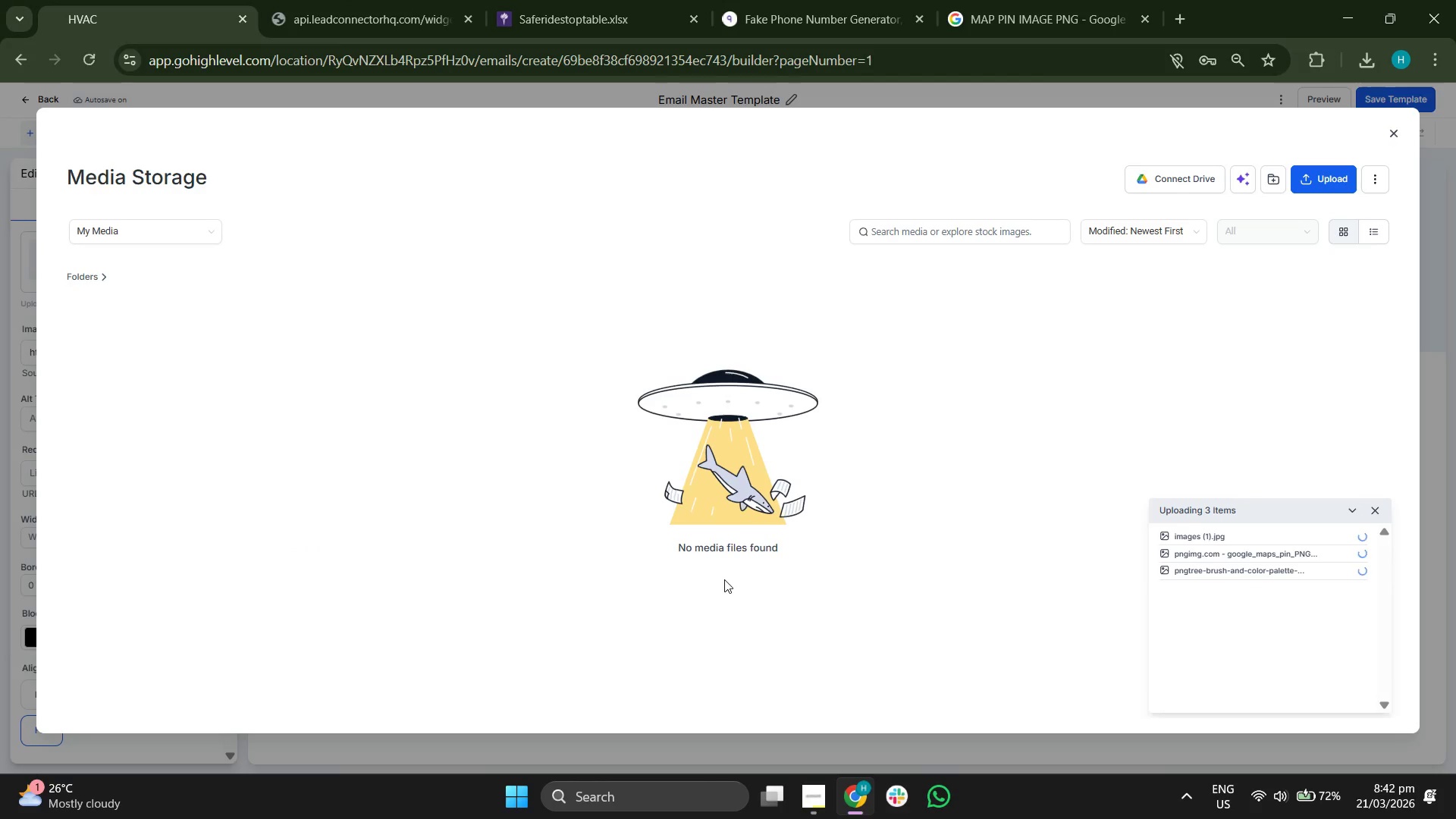 
double_click([264, 476])
 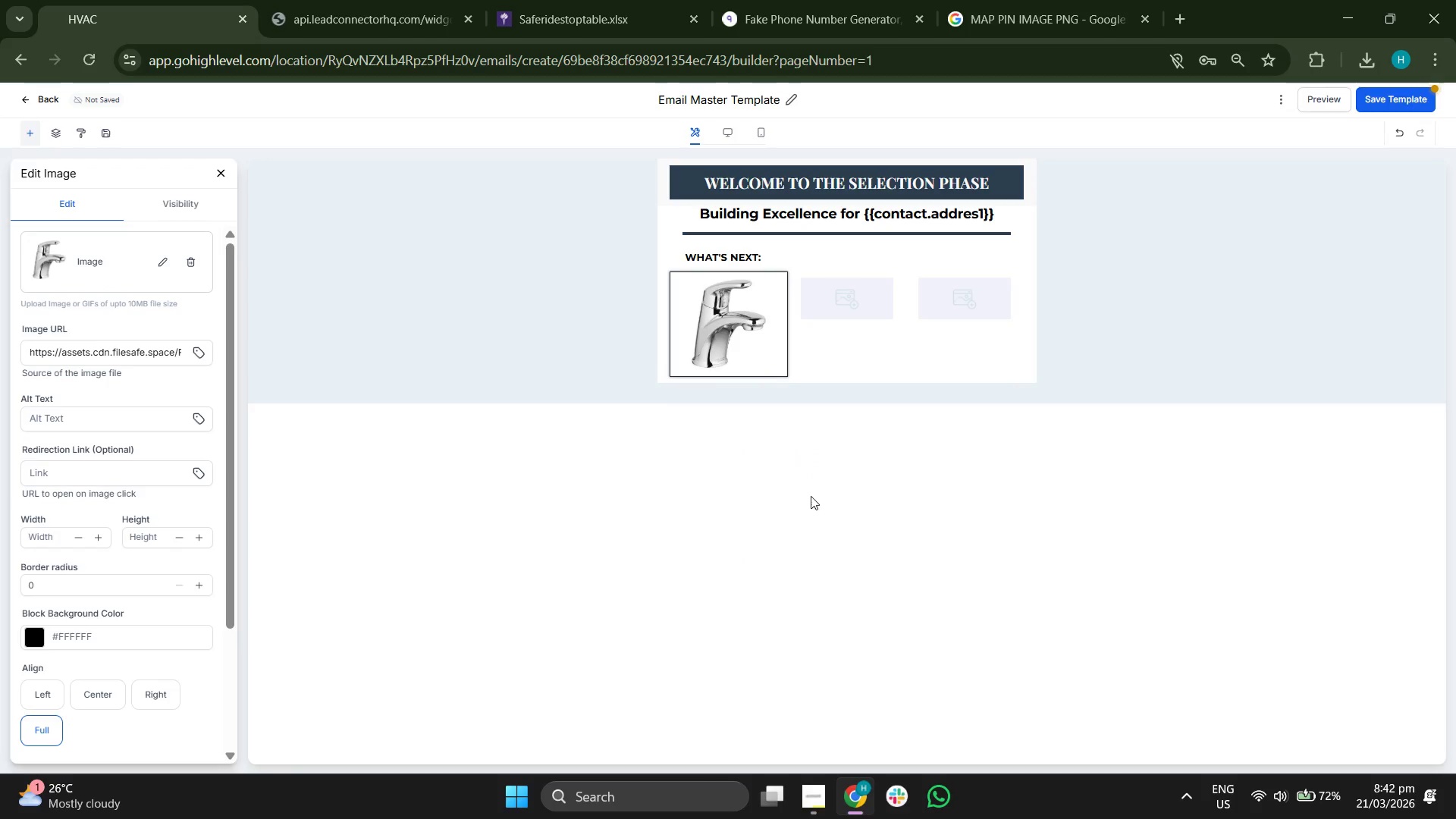 
left_click([836, 306])
 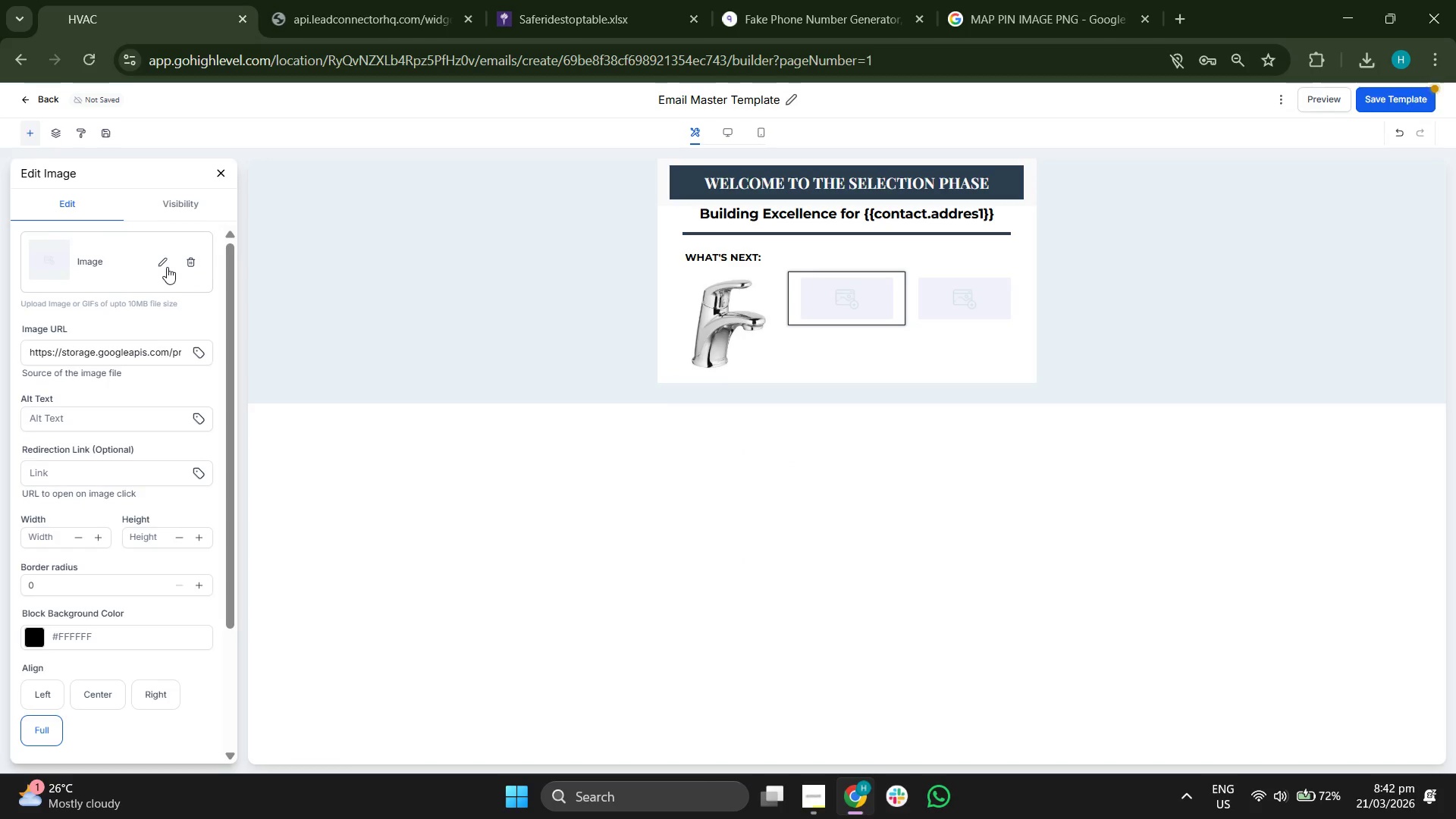 
left_click([163, 260])
 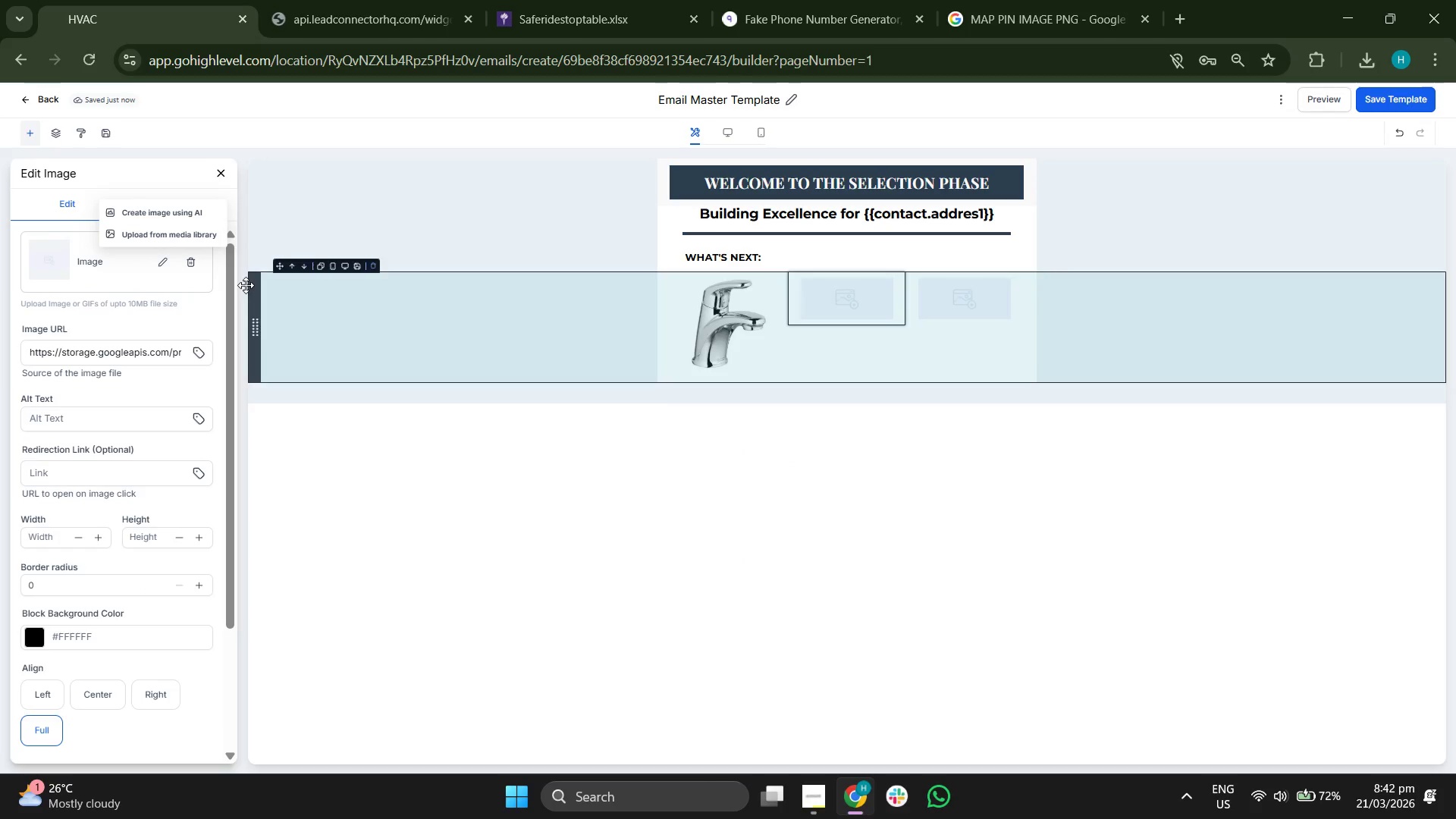 
left_click([194, 237])
 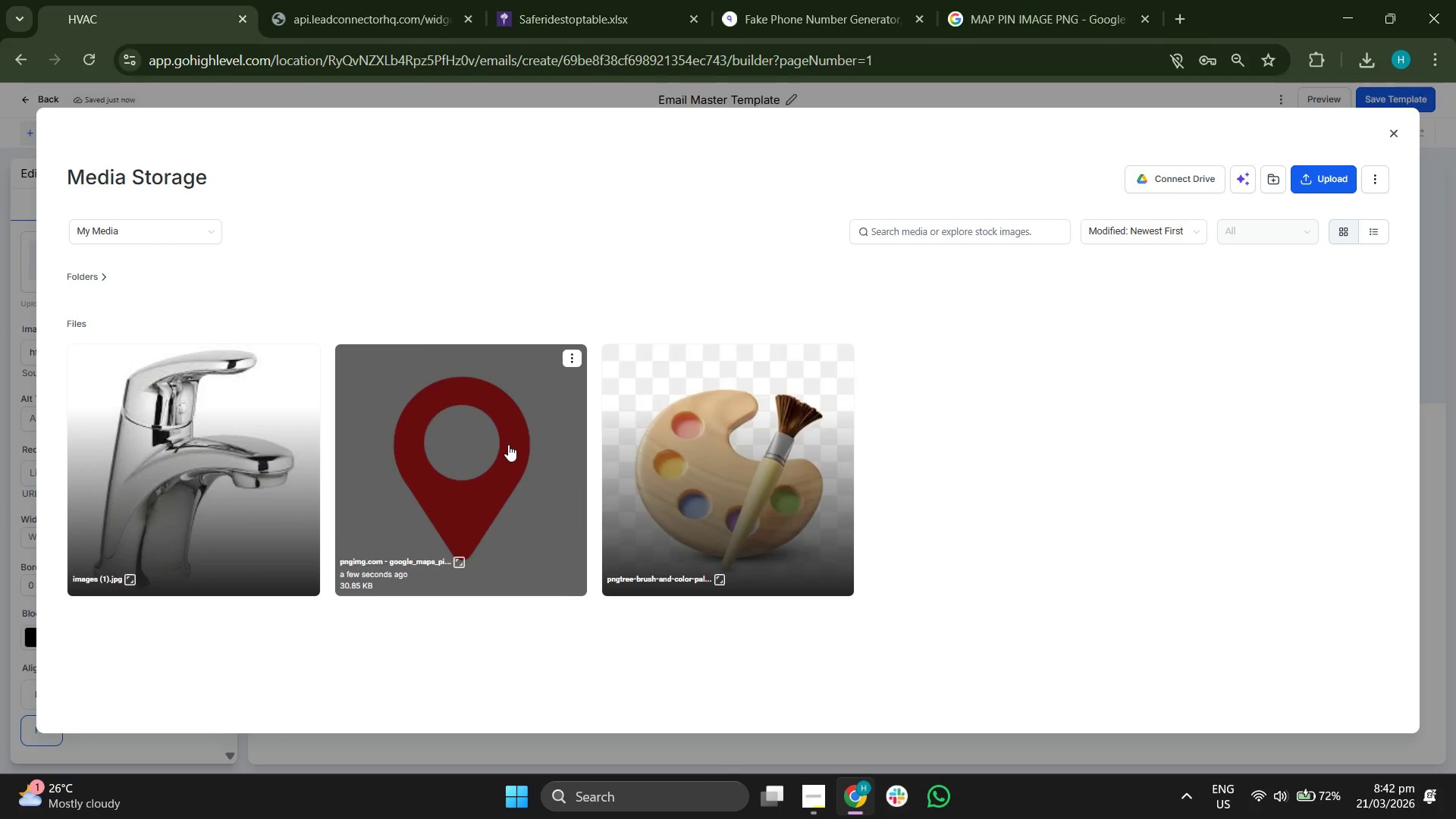 
double_click([687, 451])
 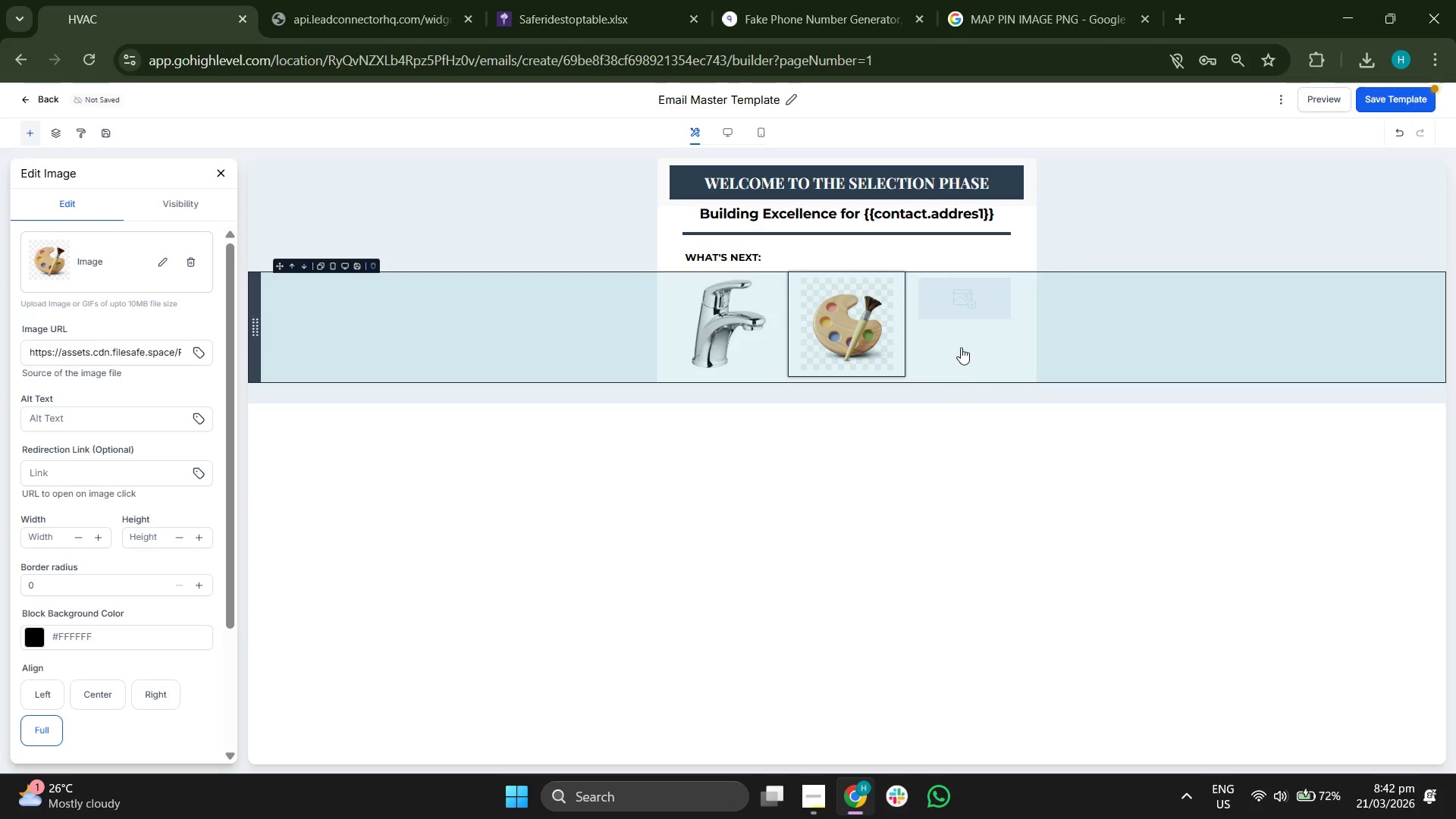 
left_click([961, 305])
 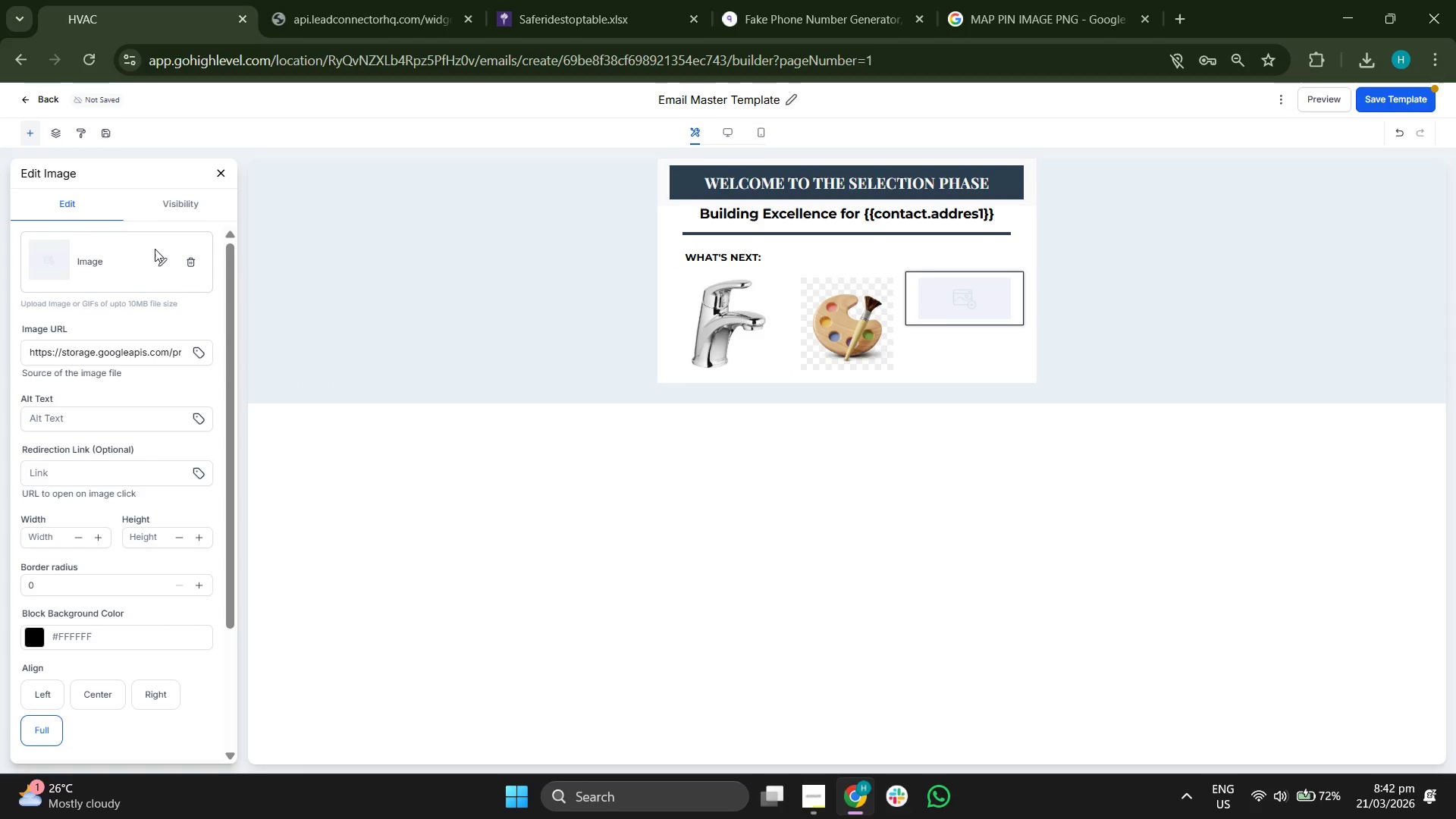 
left_click([159, 259])
 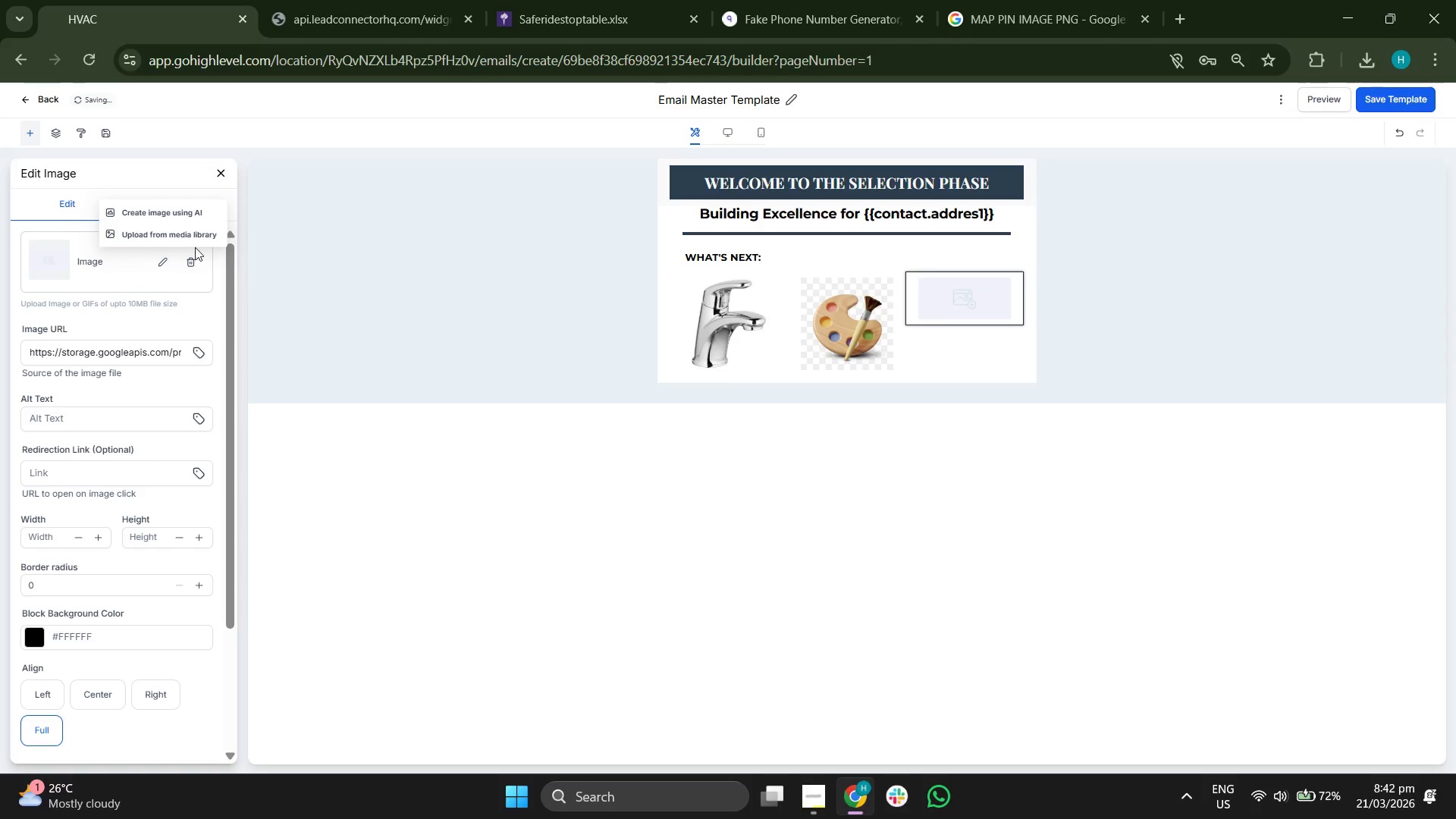 
left_click([189, 235])
 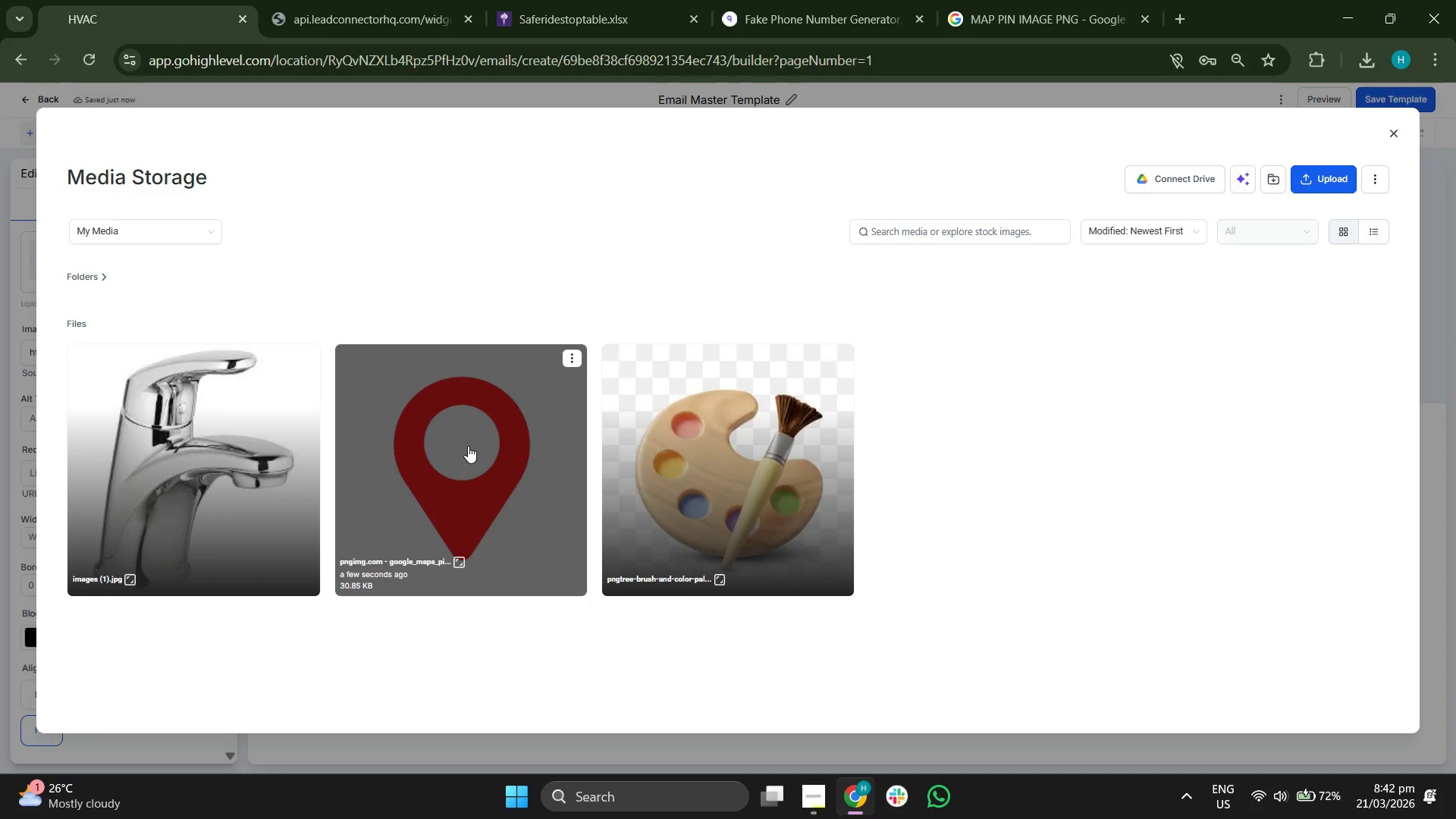 
double_click([472, 453])
 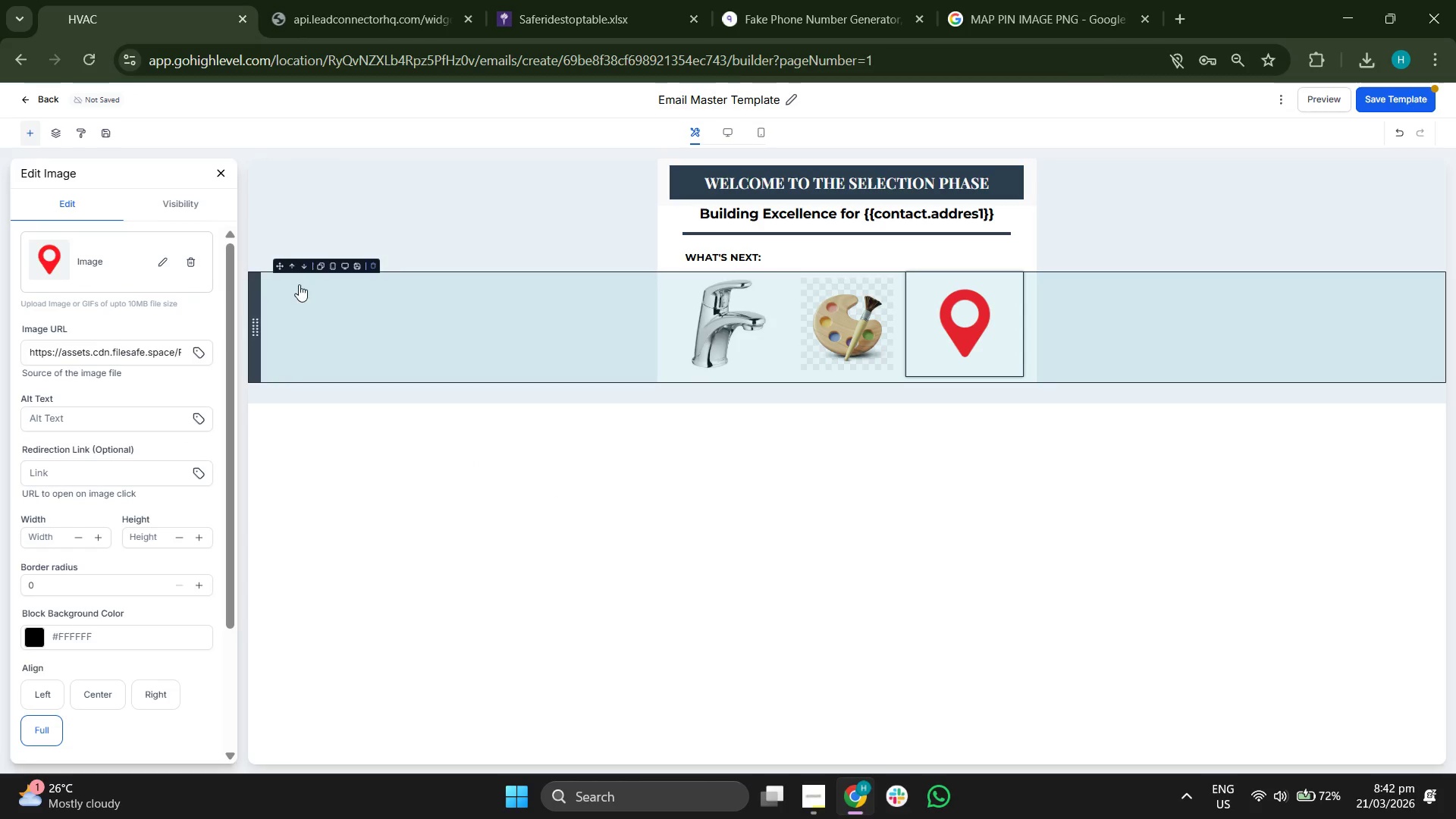 
left_click([222, 170])
 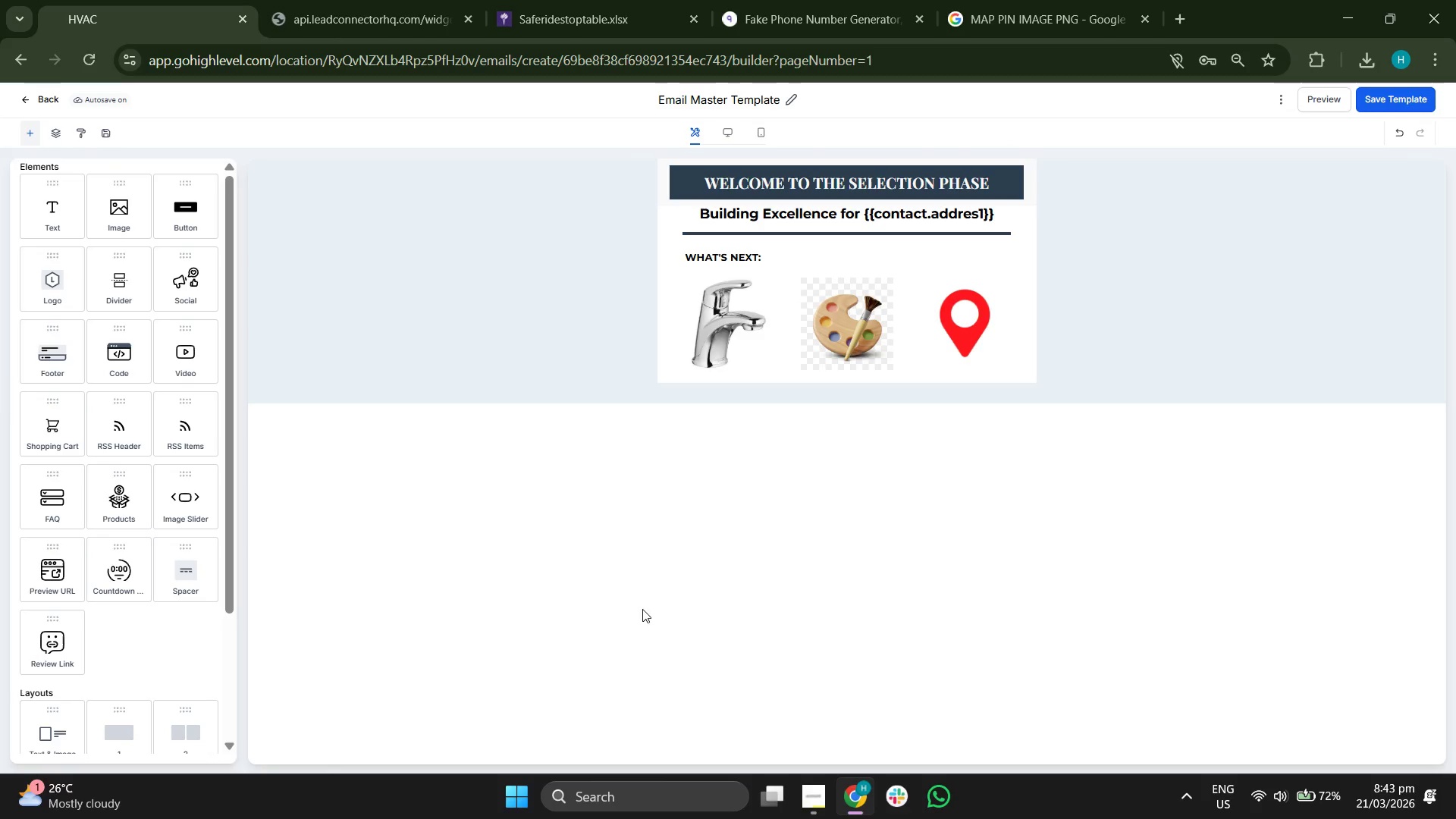 
wait(22.88)
 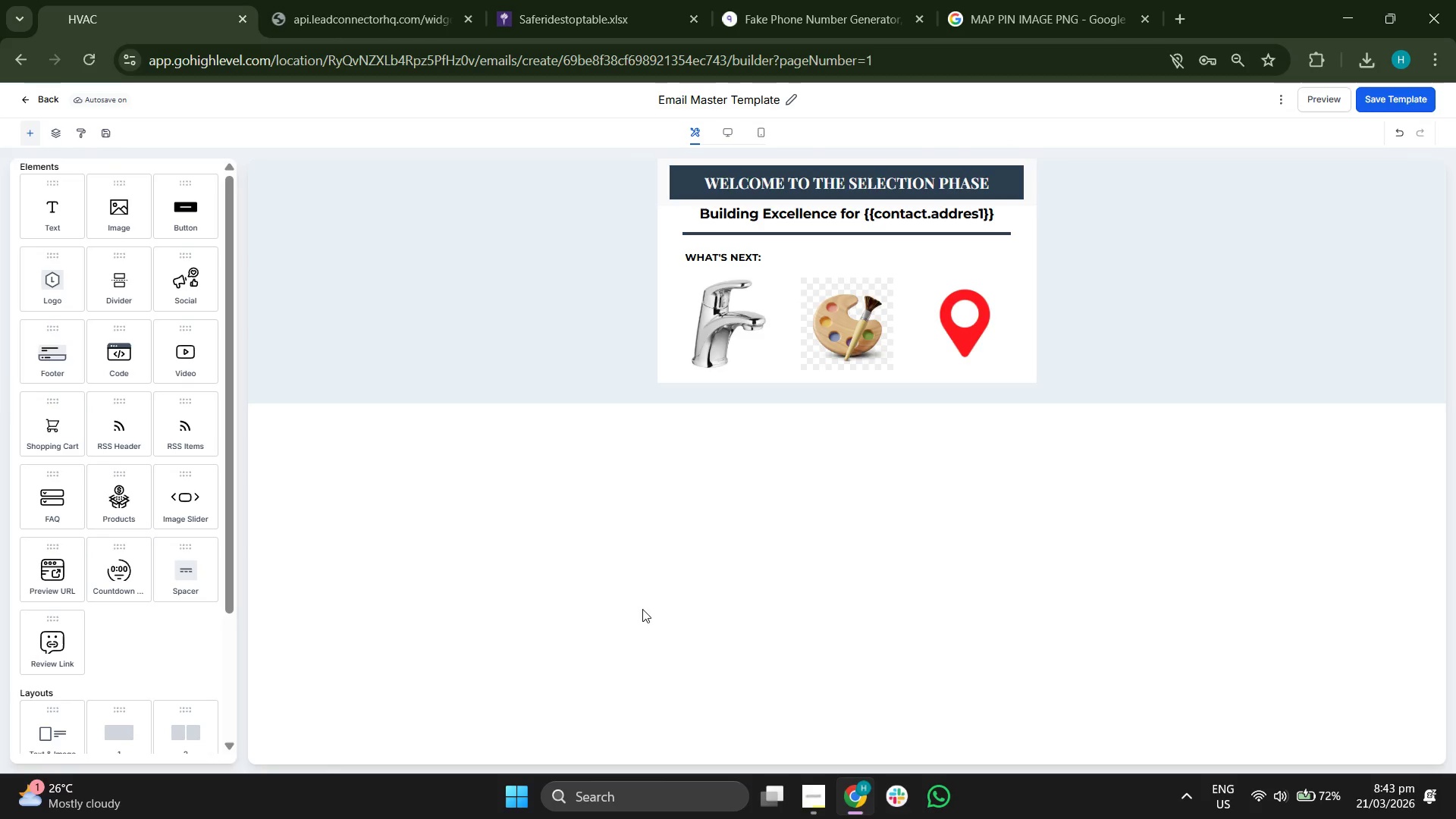 
left_click_drag(start_coordinate=[114, 731], to_coordinate=[835, 175])
 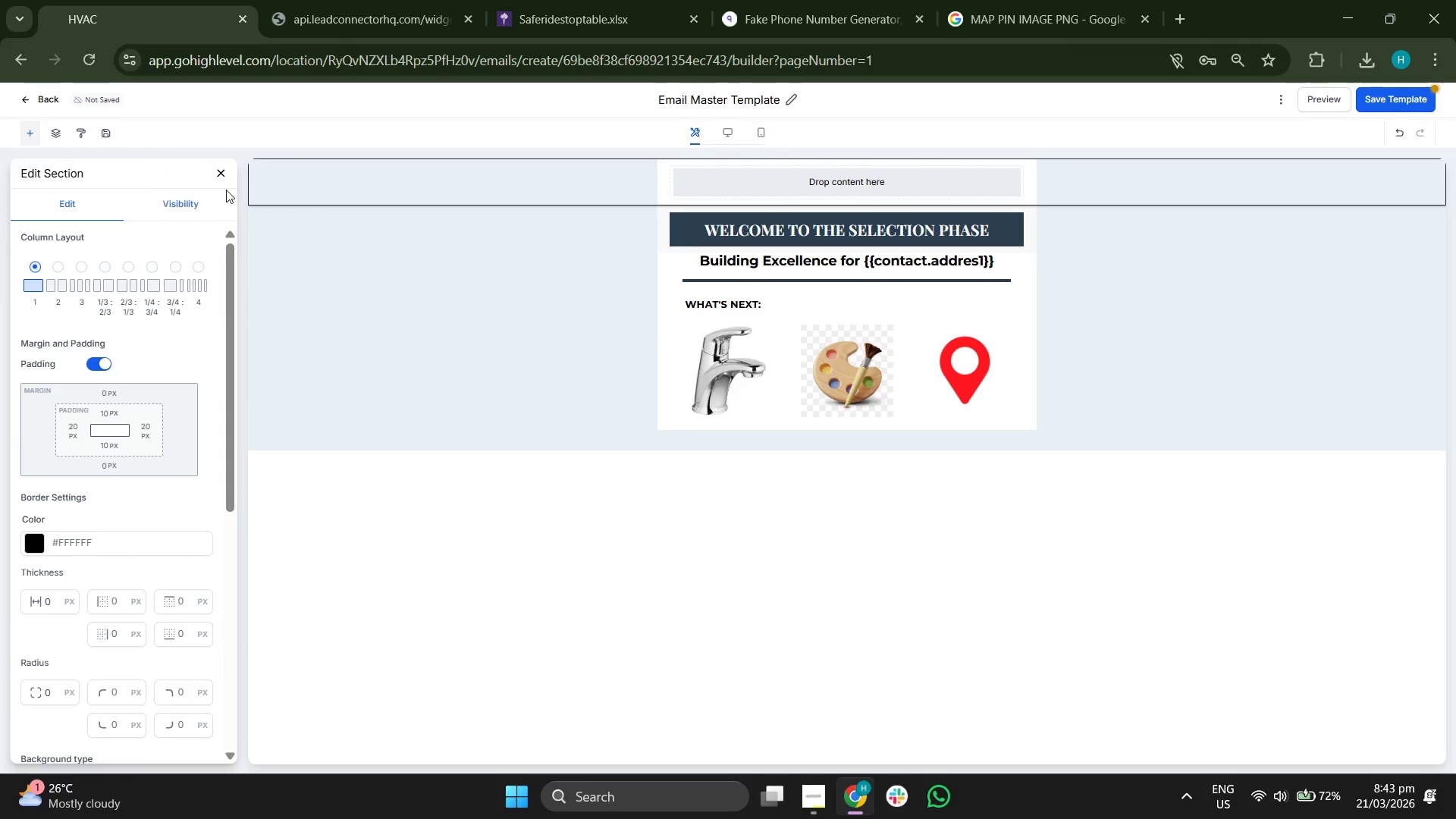 
left_click([221, 168])
 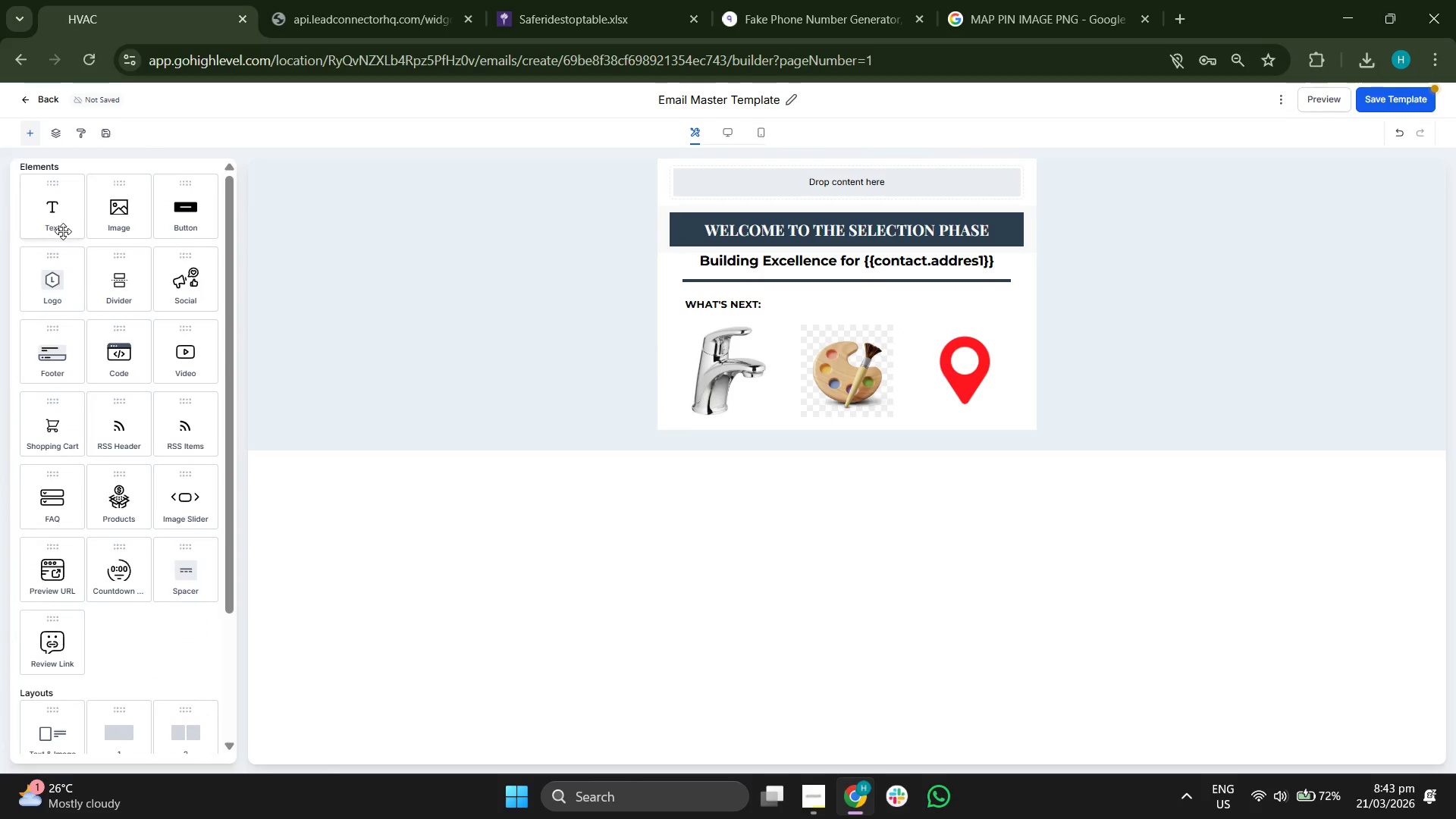 
left_click_drag(start_coordinate=[60, 222], to_coordinate=[816, 185])
 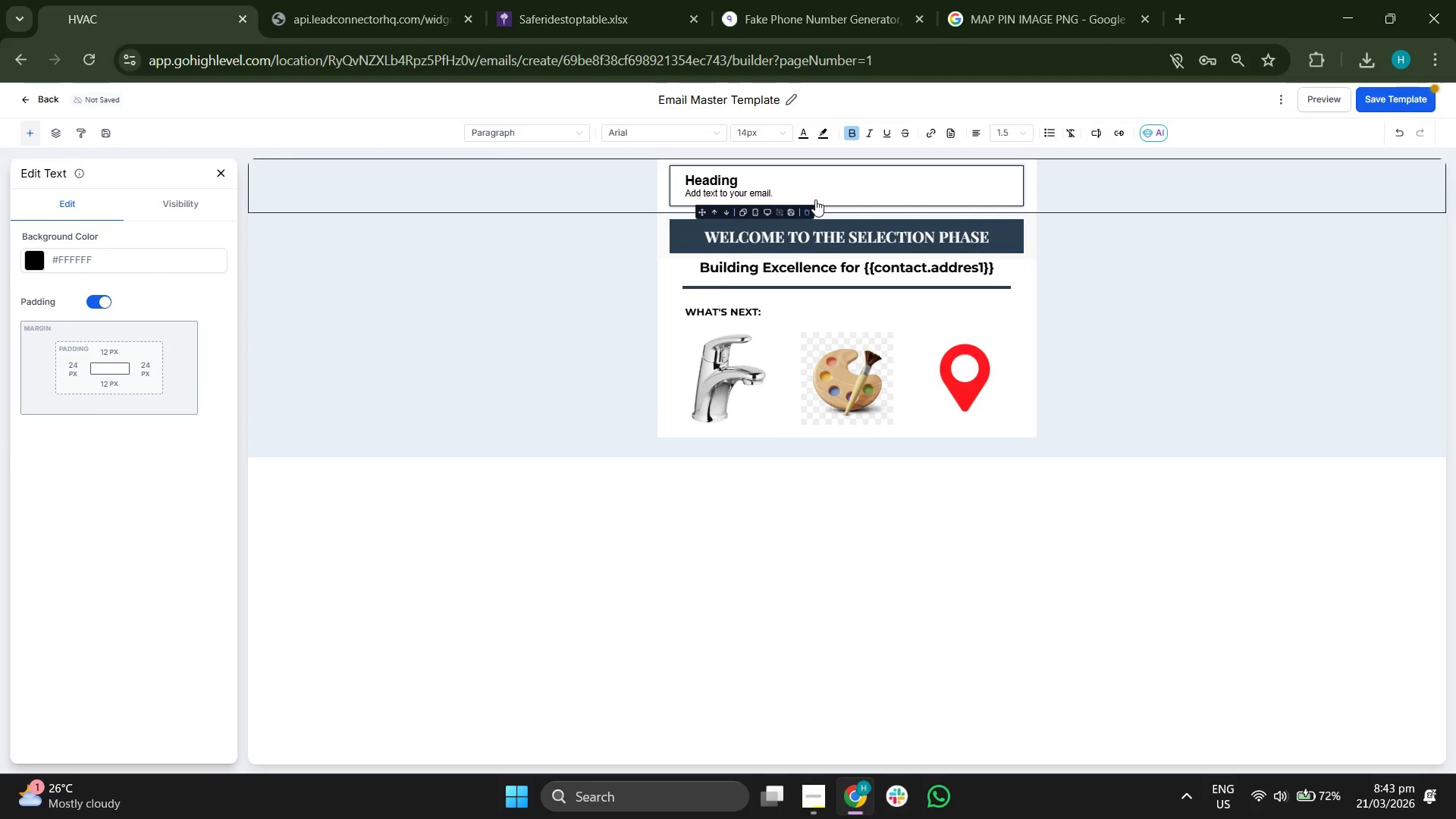 
double_click([794, 184])
 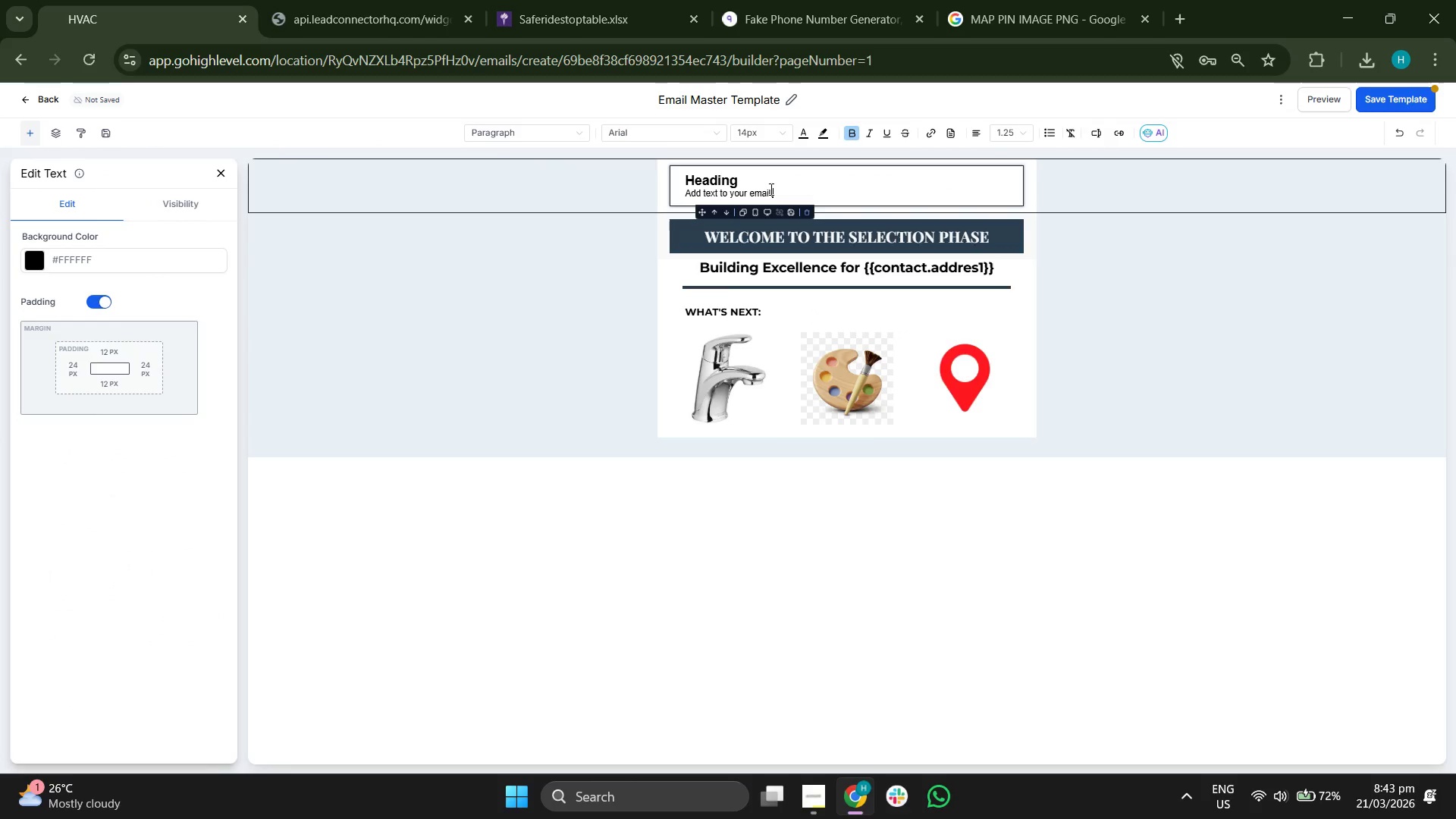 
left_click_drag(start_coordinate=[792, 189], to_coordinate=[677, 172])
 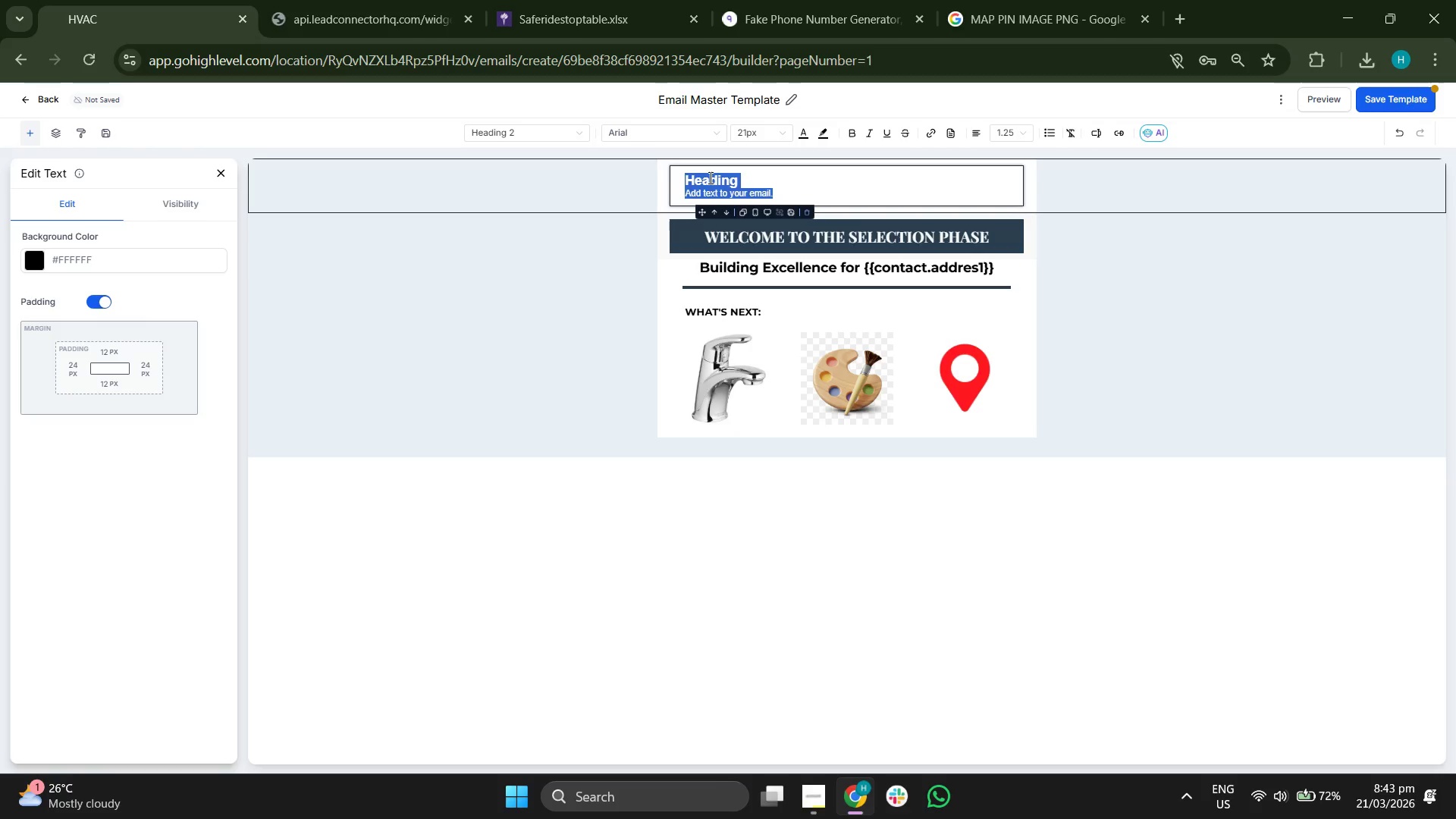 
key(Backspace)
 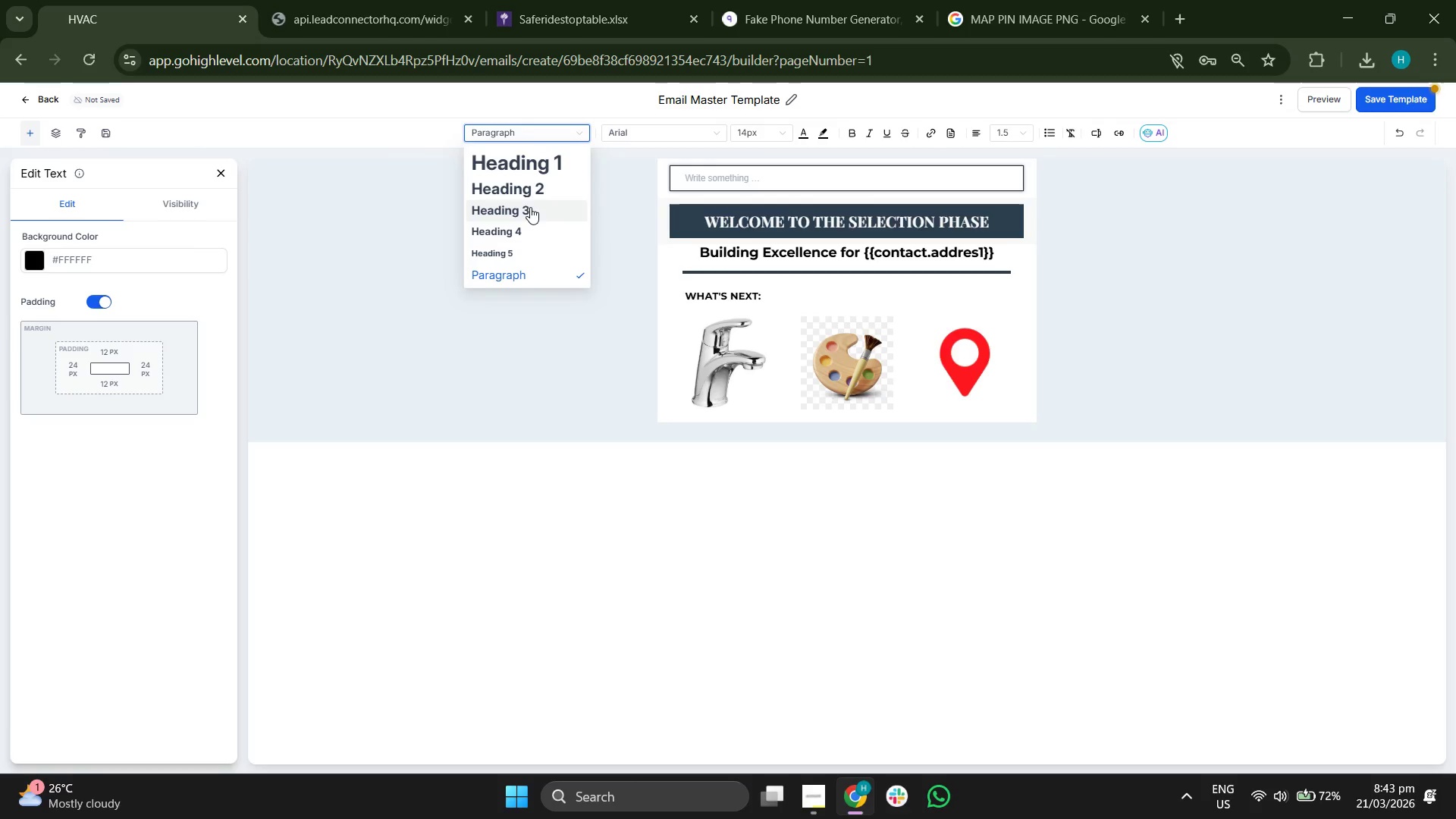 
left_click([530, 207])
 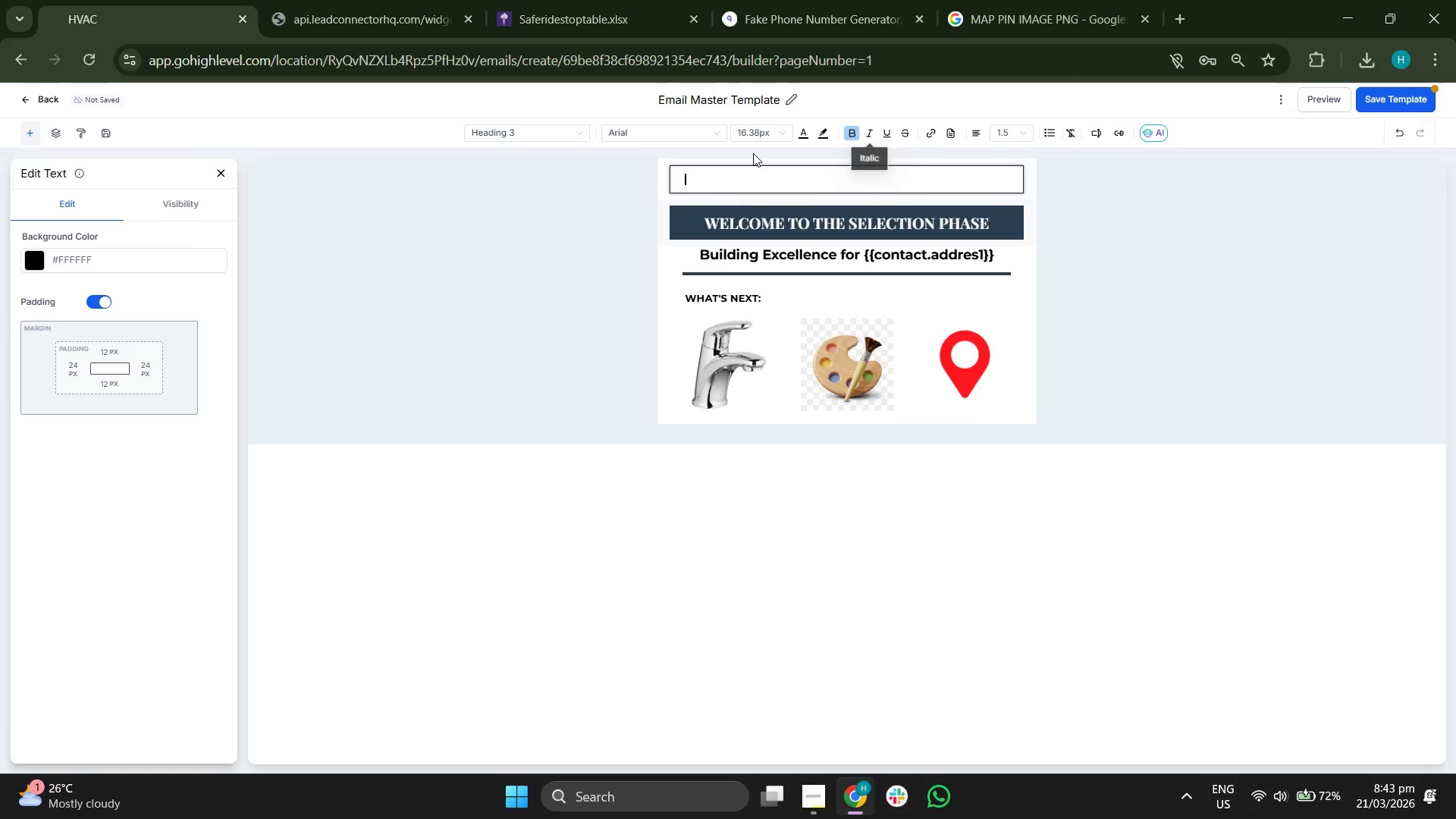 
left_click([653, 126])
 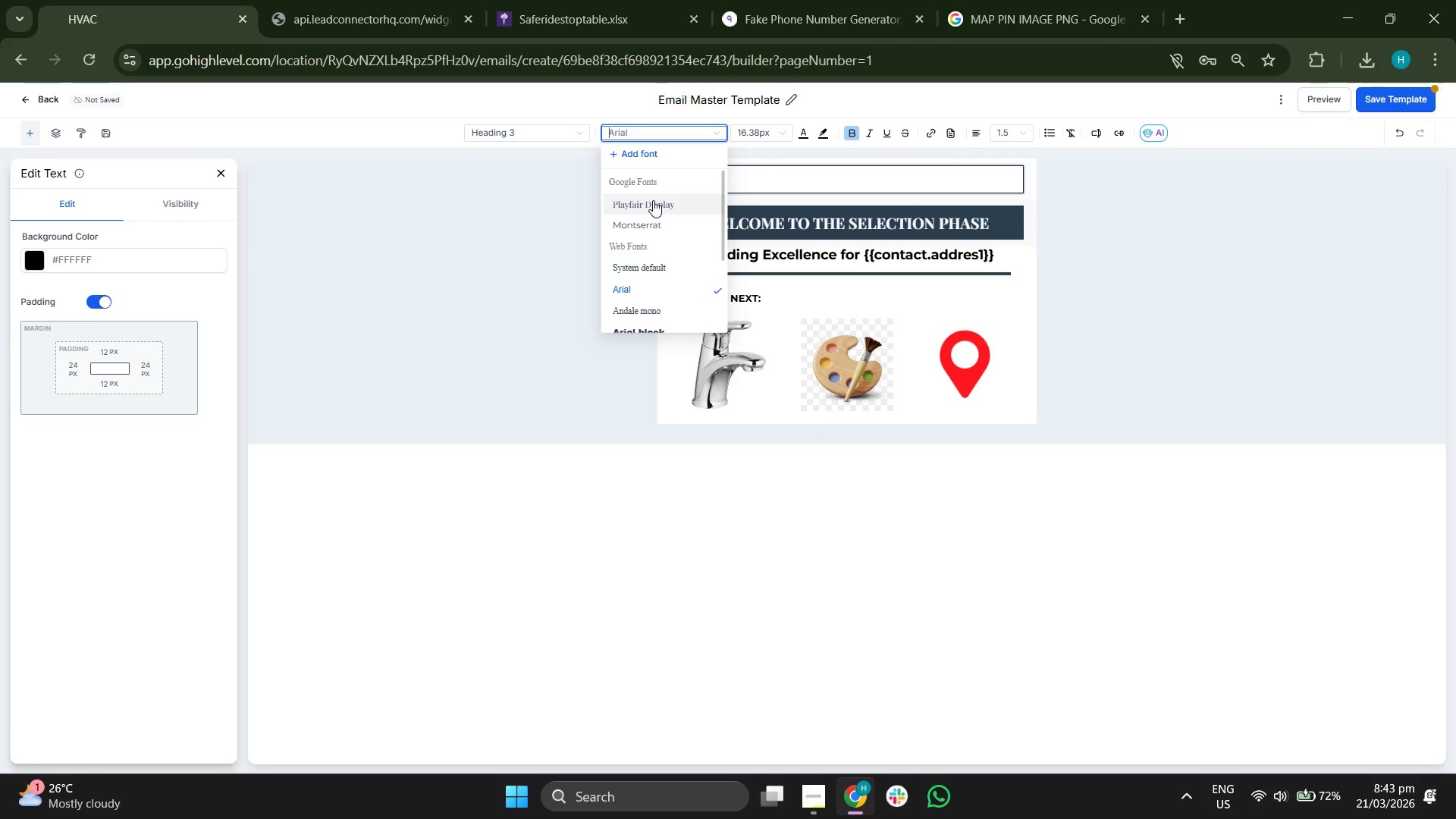 
left_click([653, 200])
 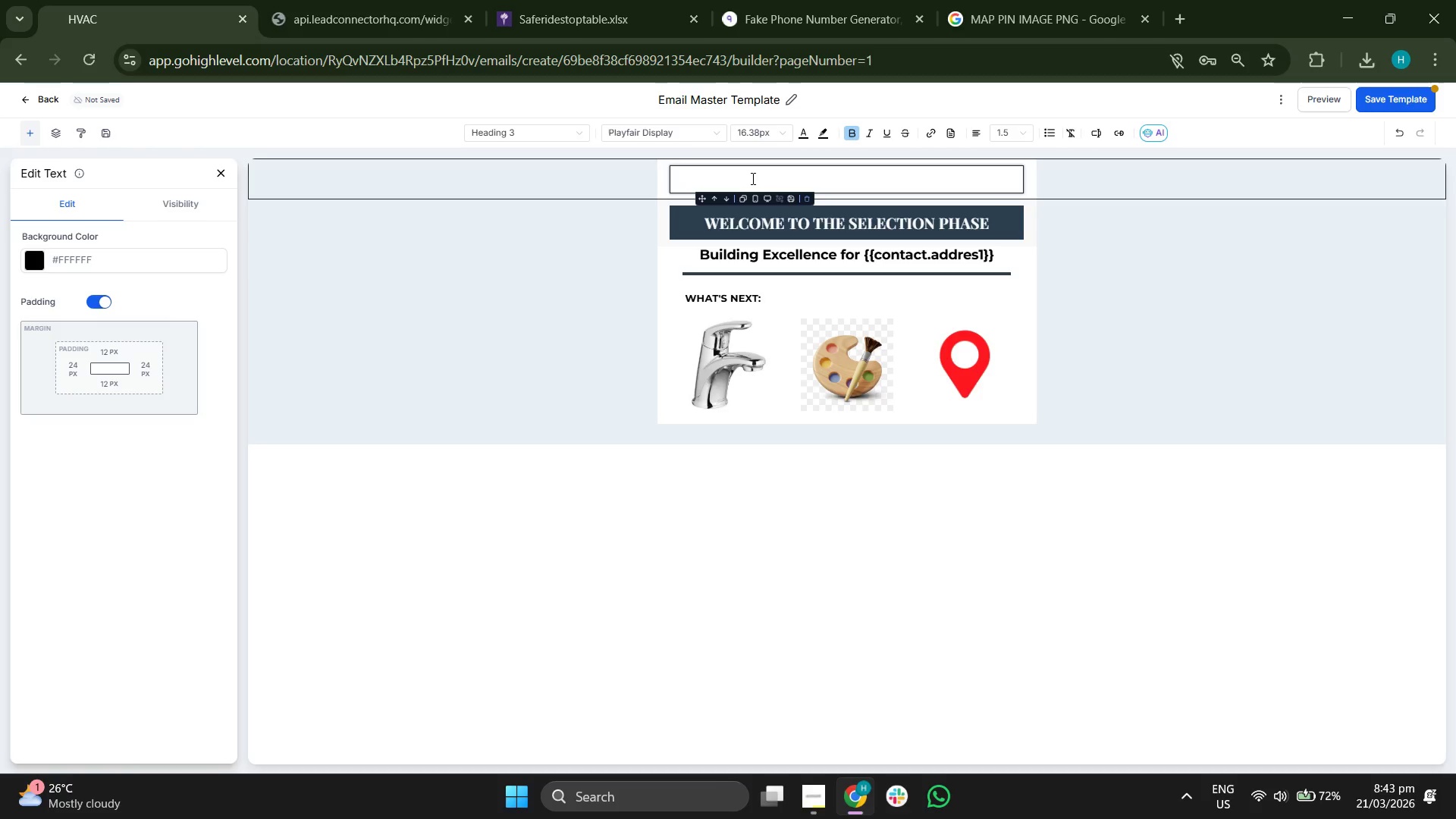 
type(FOUNDAIO)
key(Backspace)
key(Backspace)
type(TION & )
key(Backspace)
type( G)
key(Backspace)
type(FRAME CUSTOM BUILDER)
key(Backspace)
key(Backspace)
key(Backspace)
key(Backspace)
key(Backspace)
key(Backspace)
key(Backspace)
type(oundation & Frame Custom Builders)
 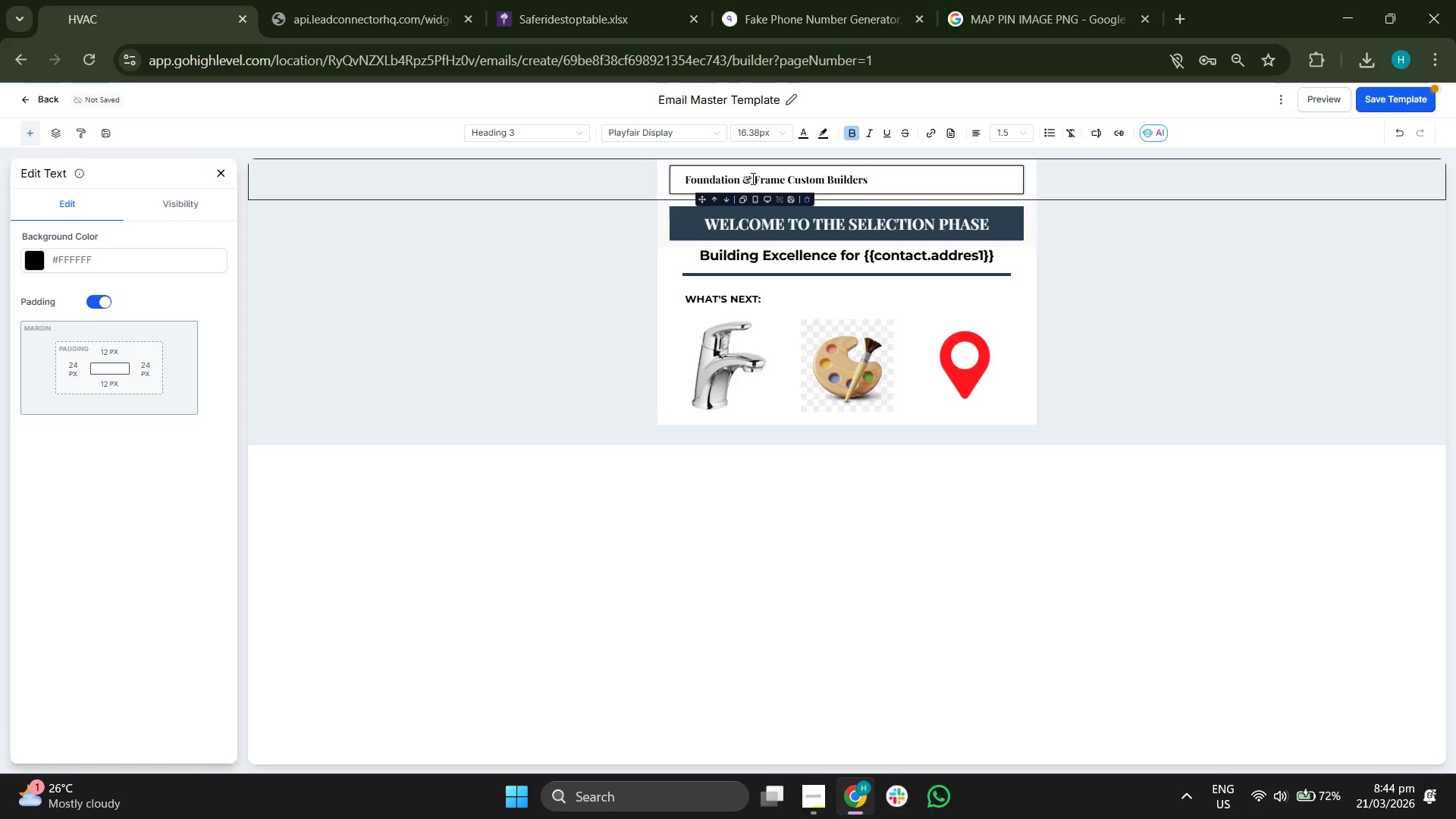 
left_click([807, 168])
 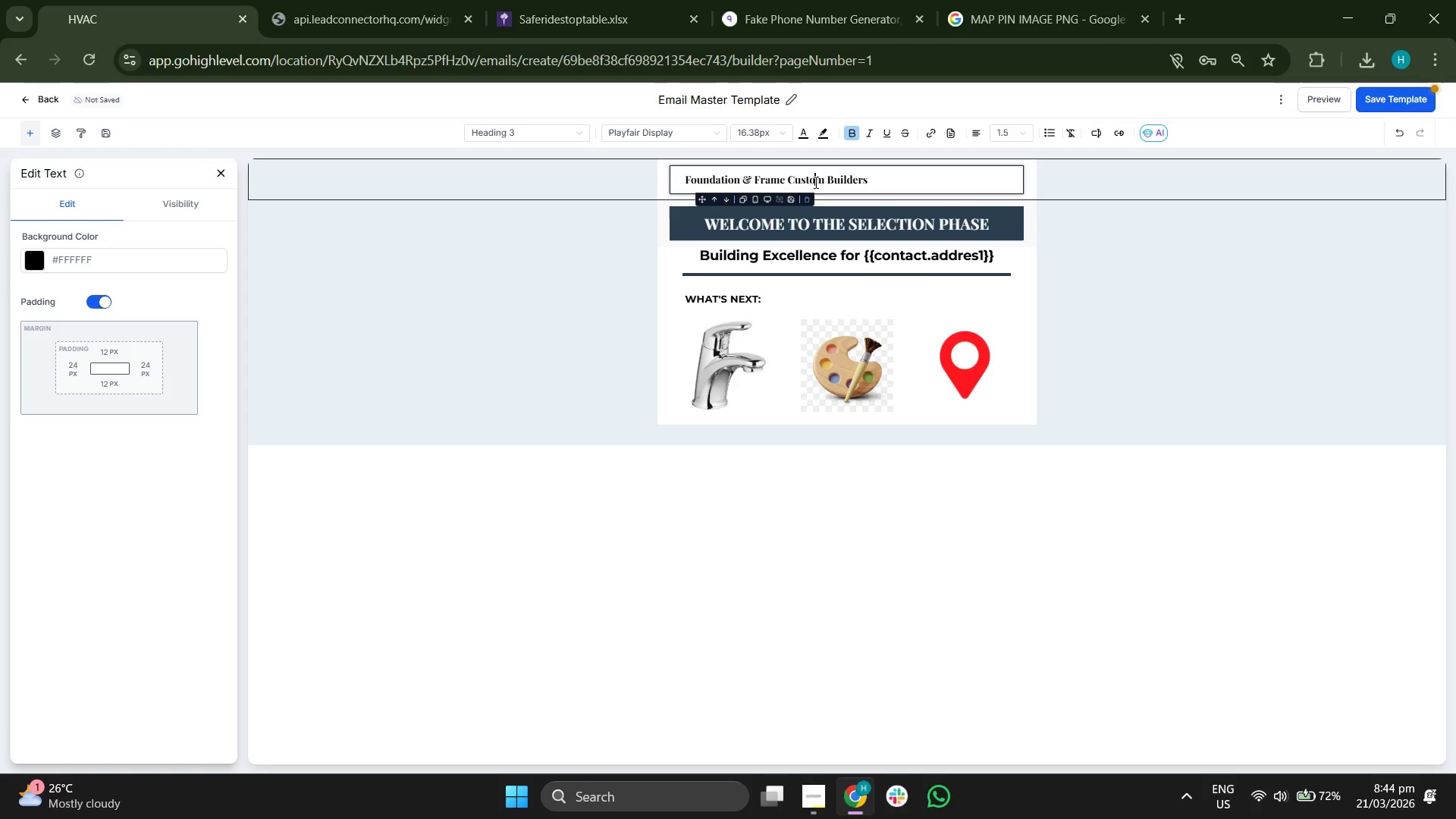 
triple_click([814, 182])
 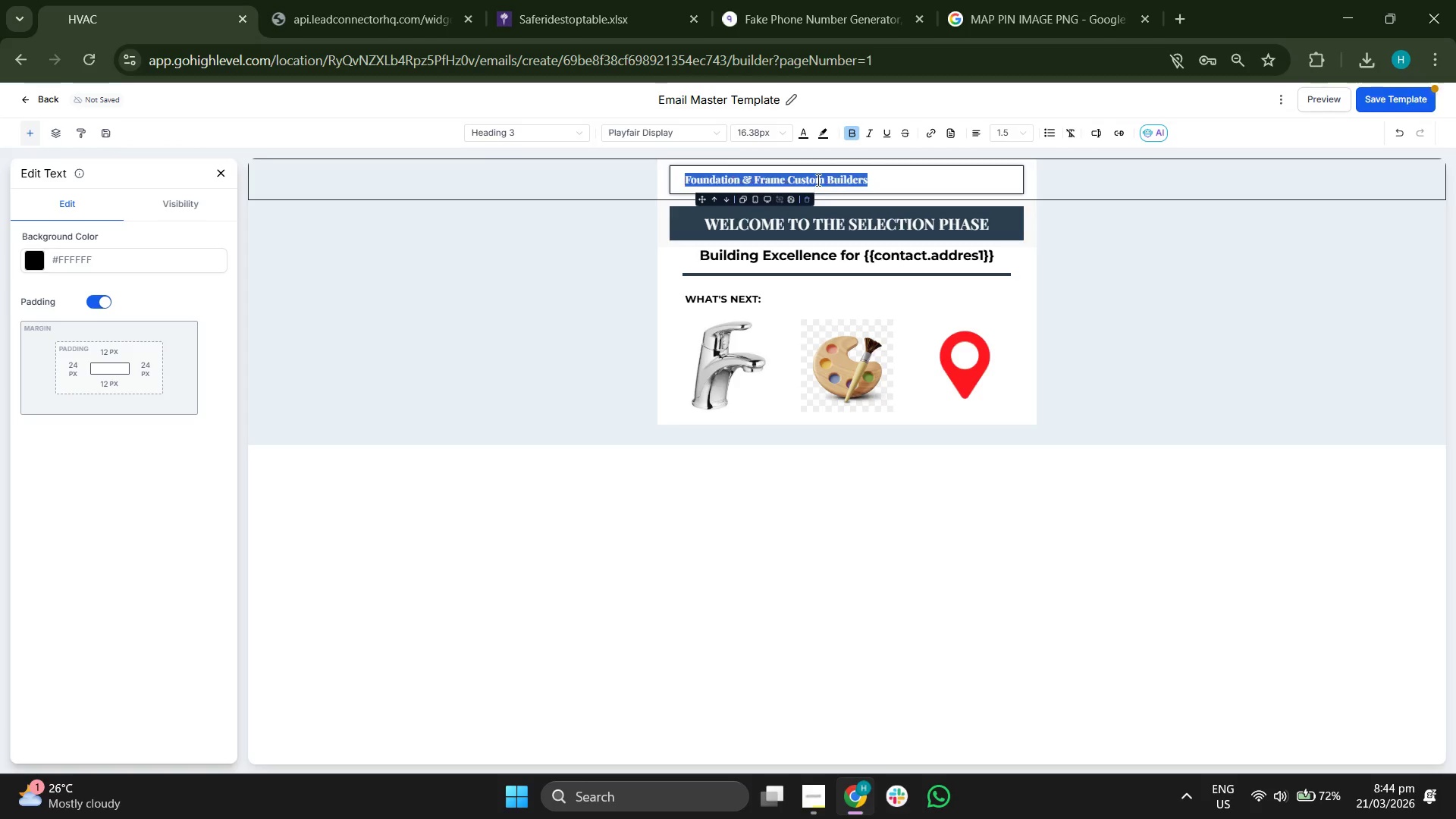 
triple_click([814, 182])
 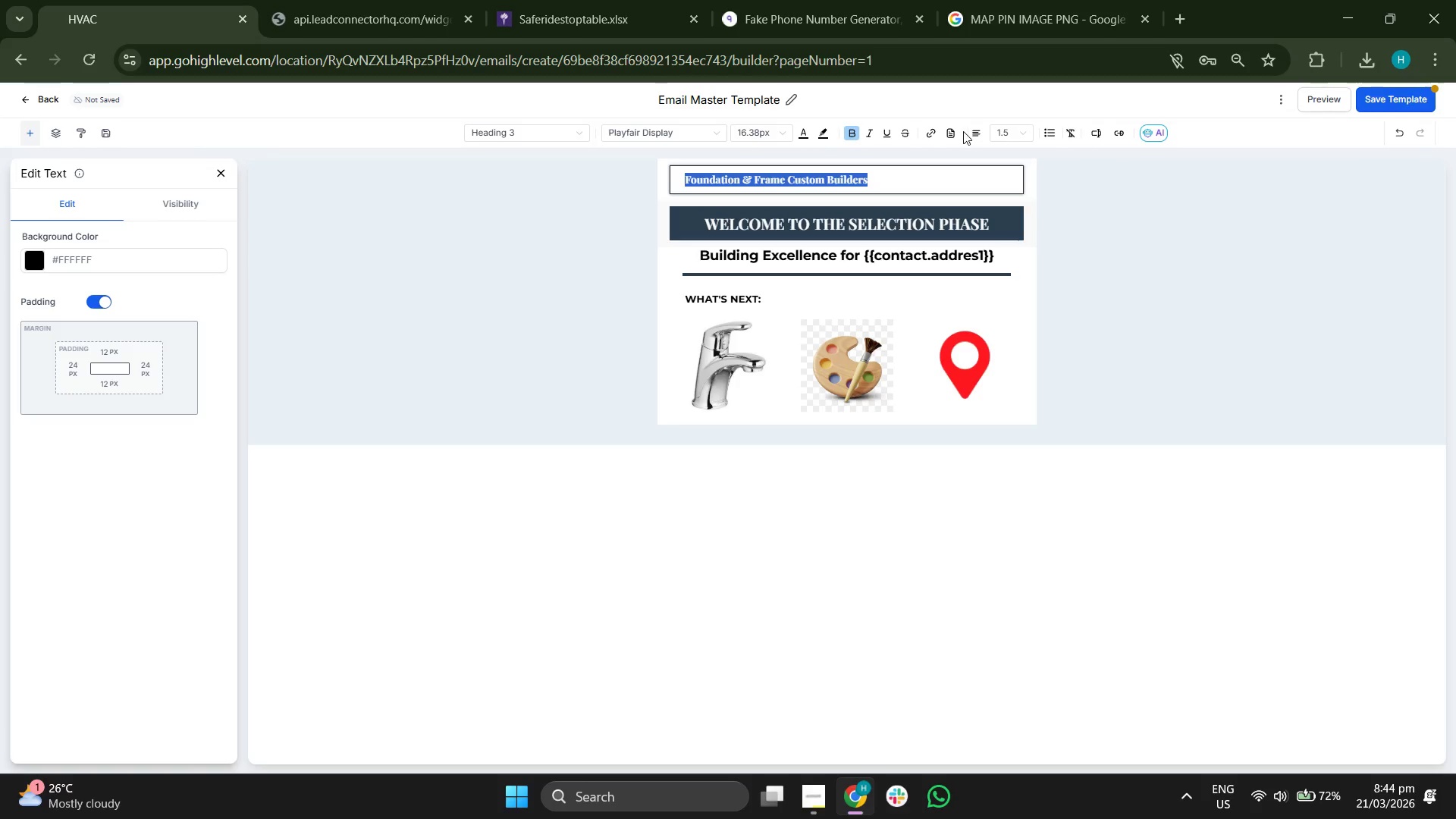 
left_click([974, 132])
 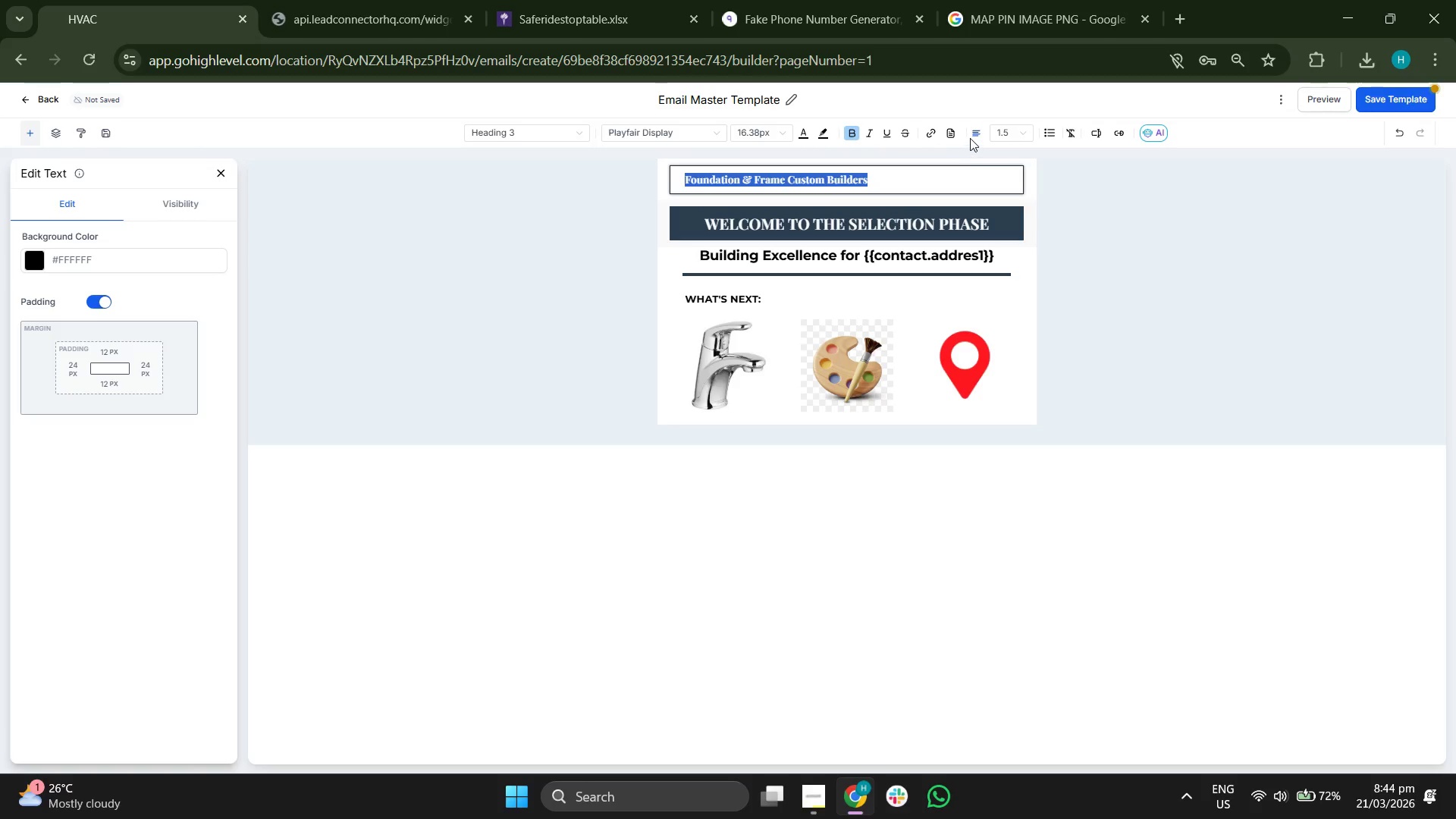 
left_click([976, 134])
 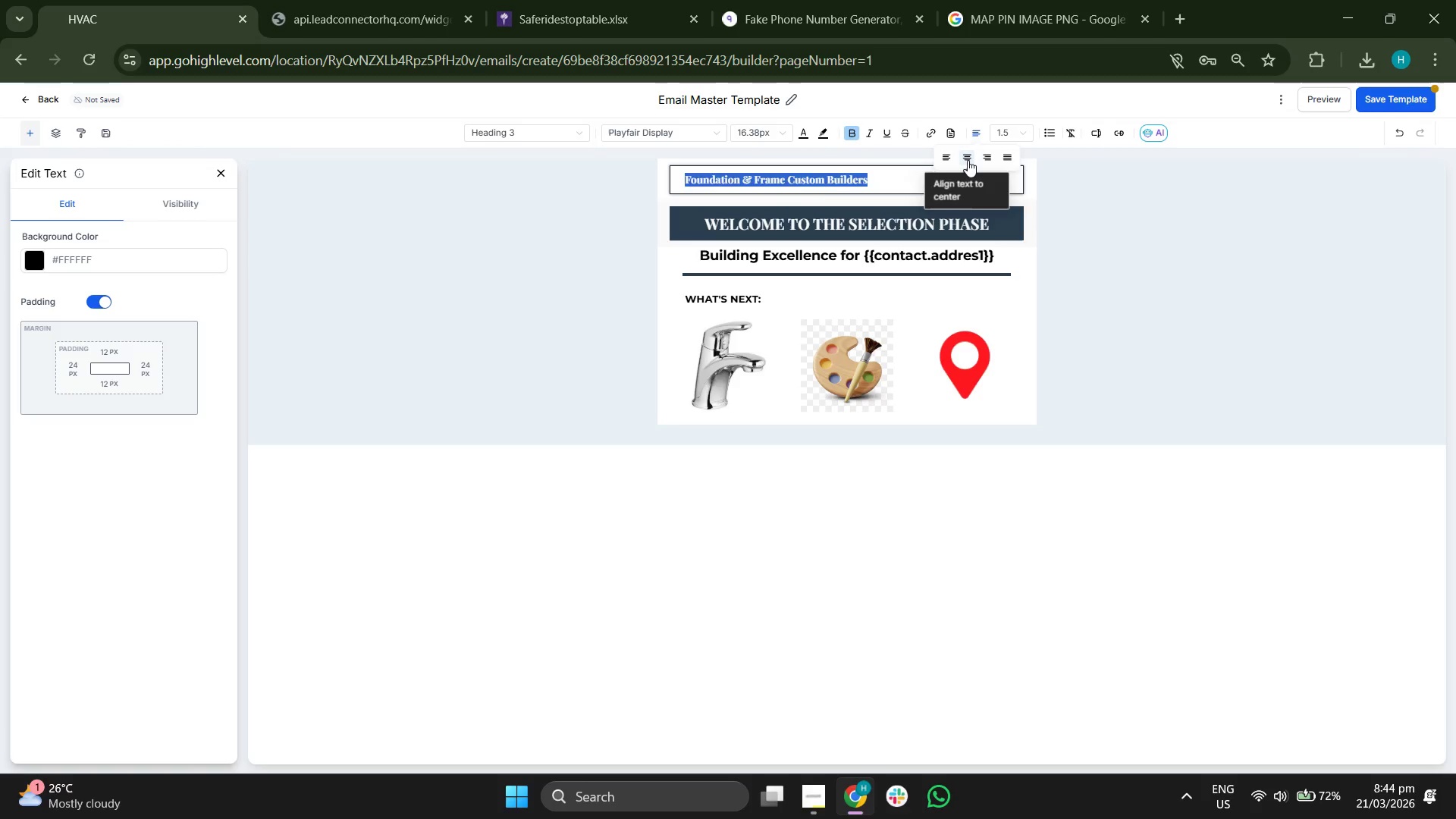 
left_click([967, 159])
 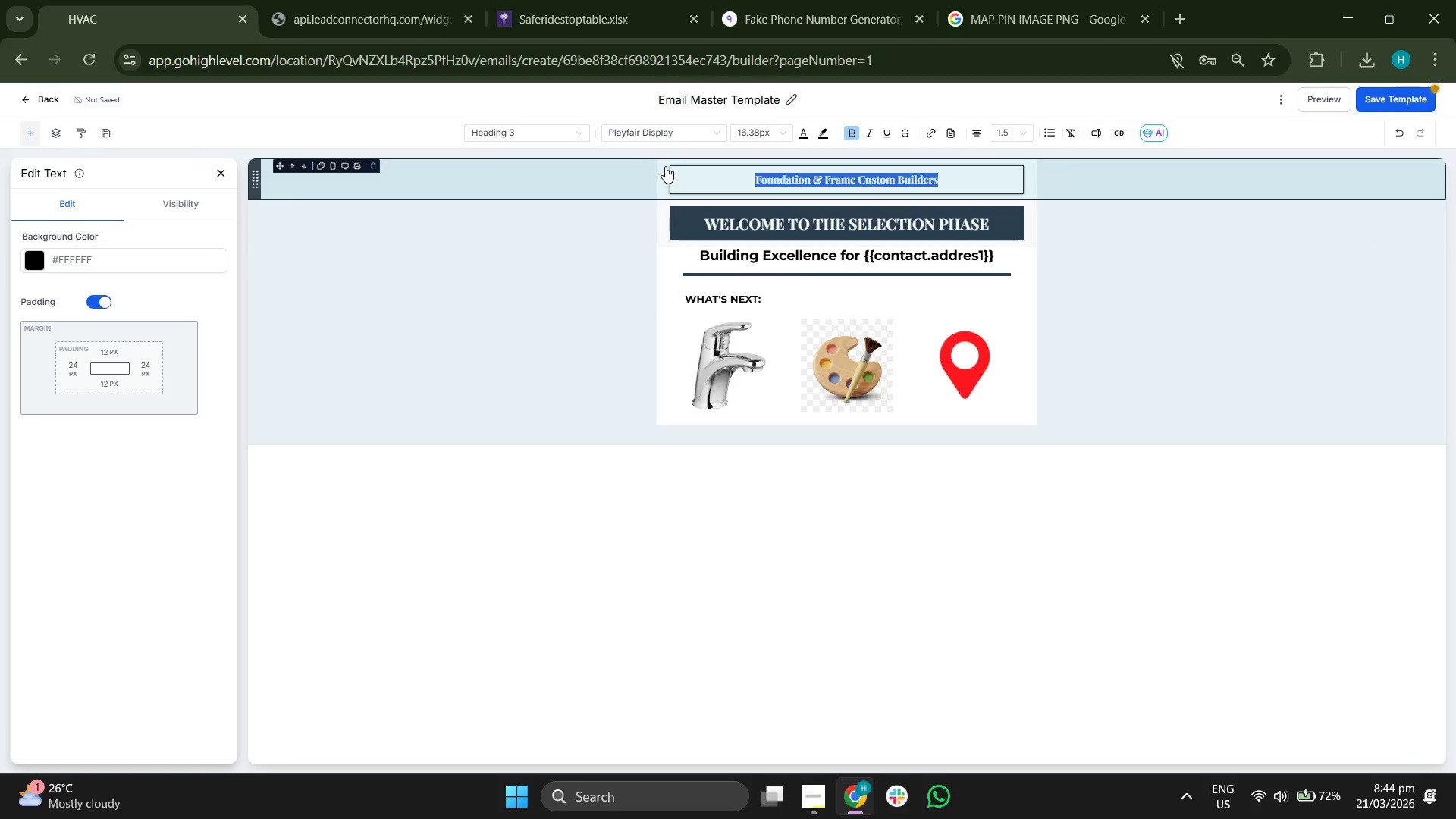 
left_click([674, 136])
 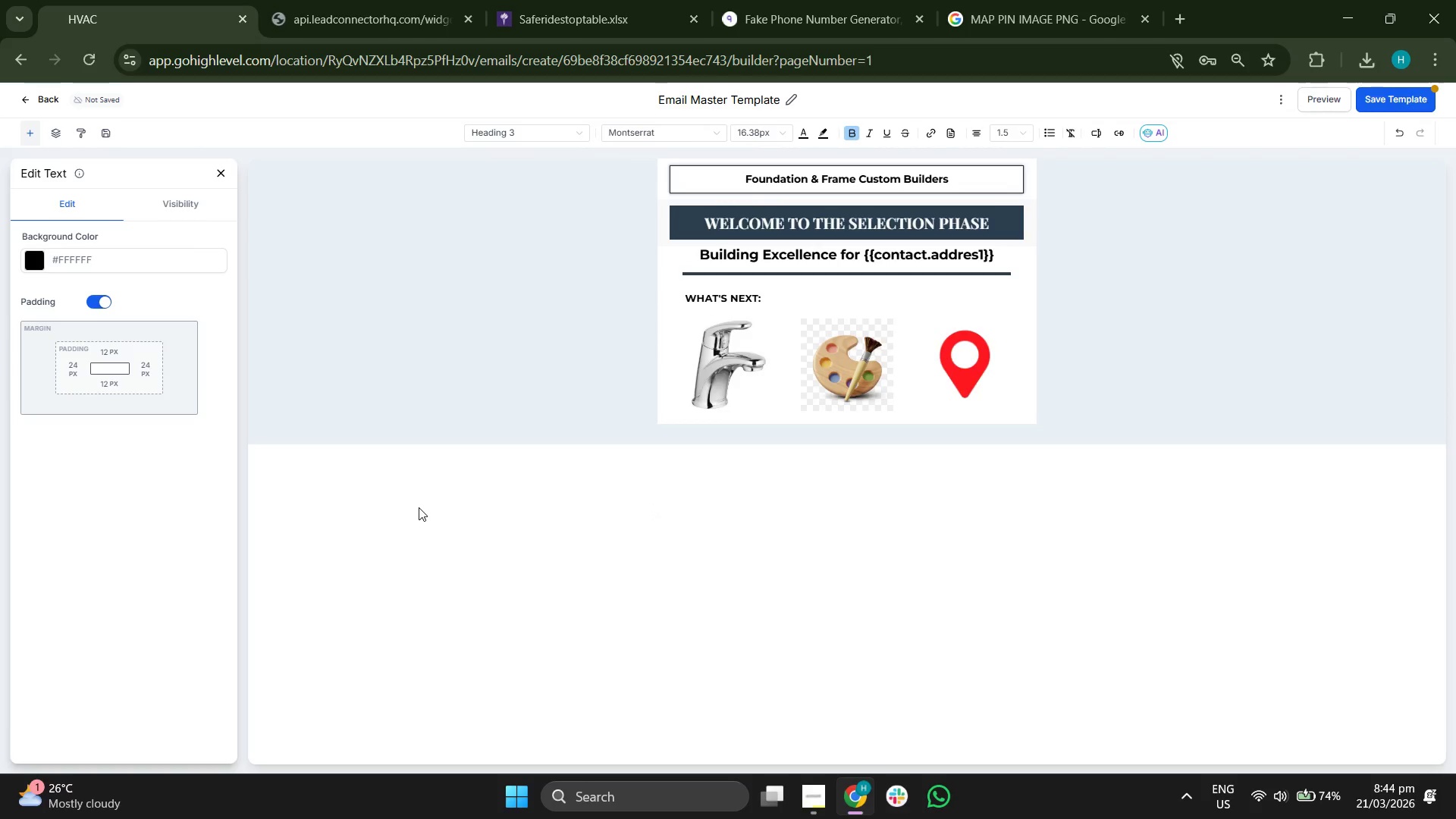 
wait(6.69)
 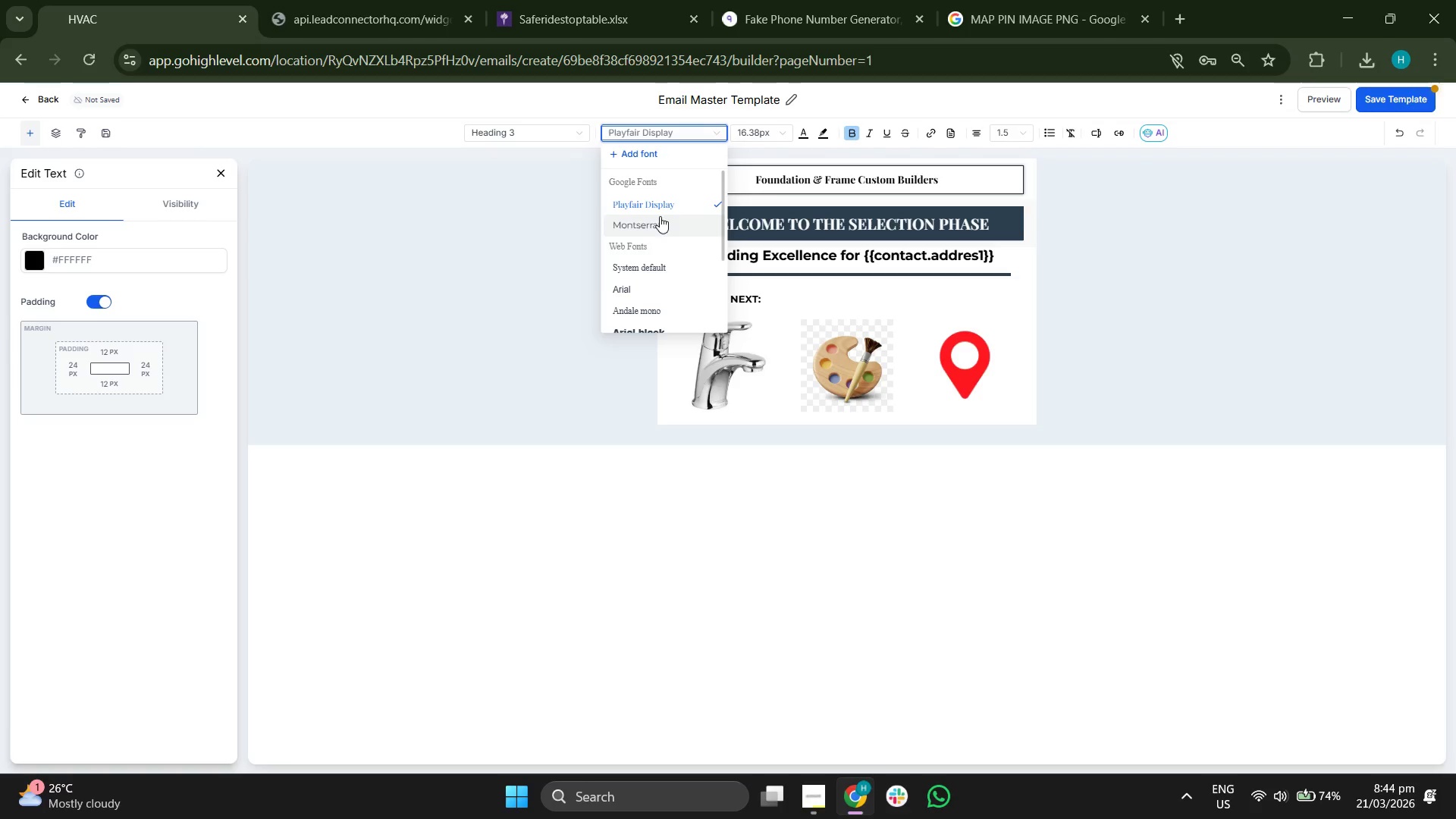 
left_click([222, 171])
 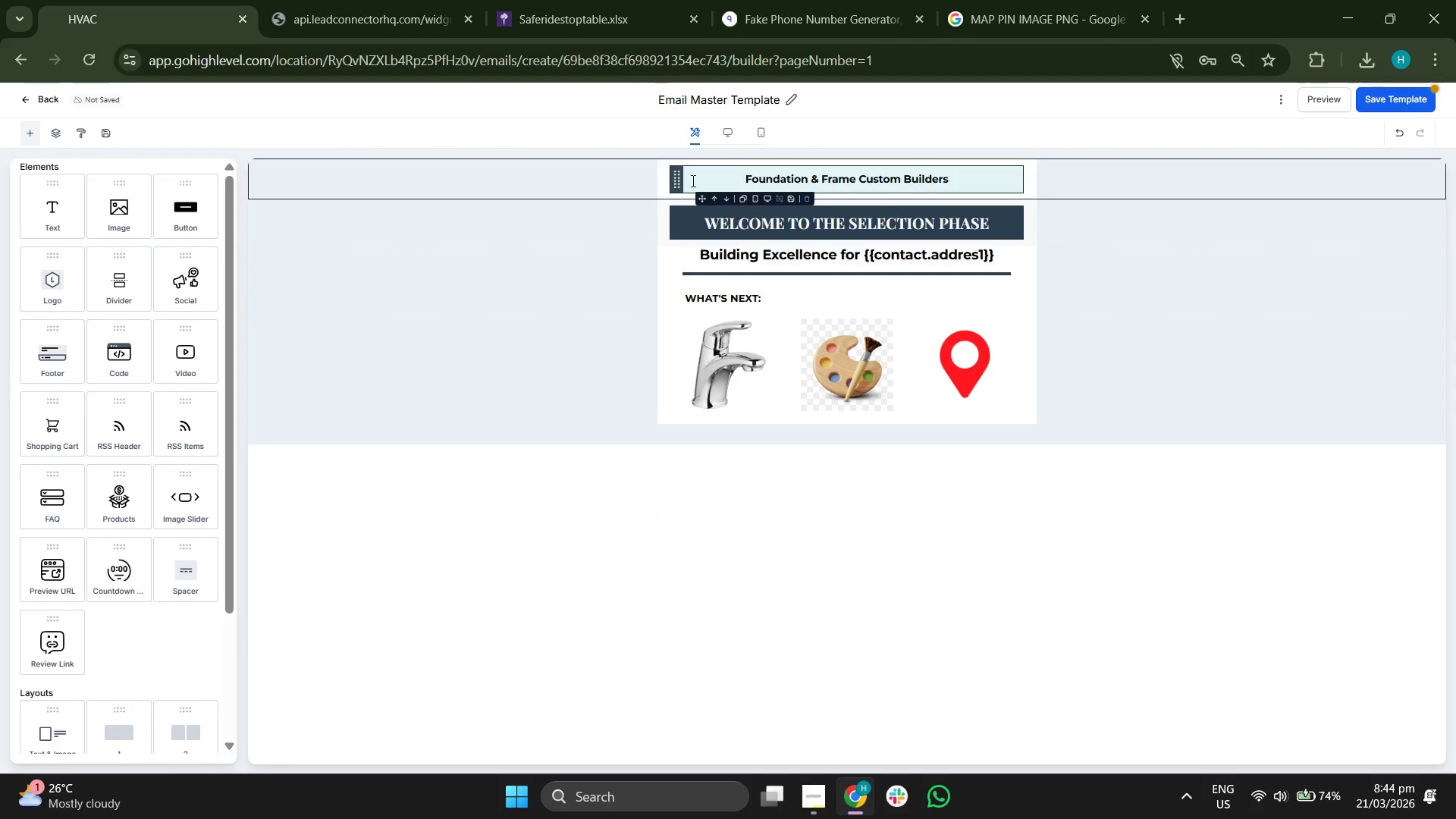 
left_click([604, 177])
 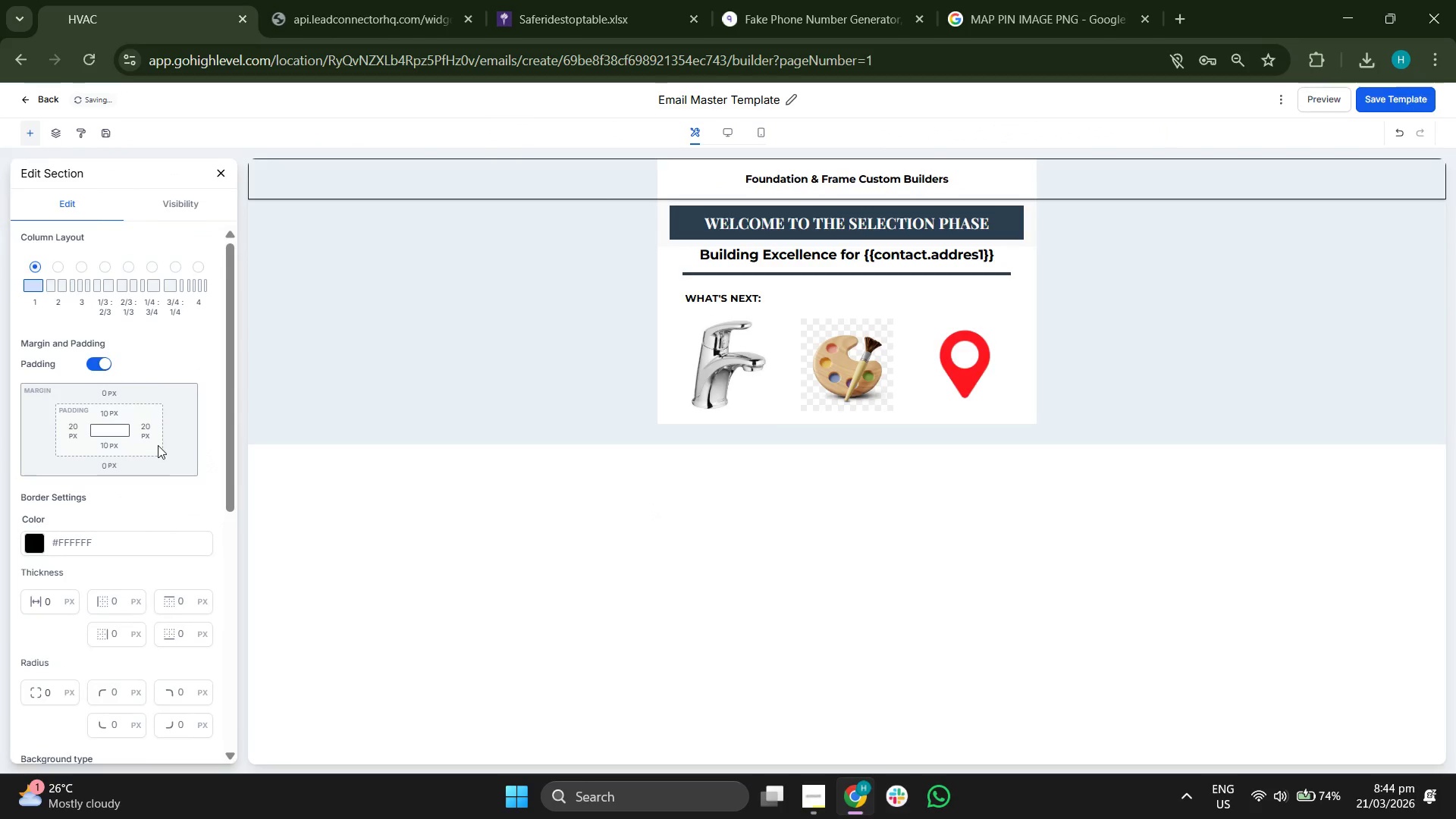 
left_click([111, 441])
 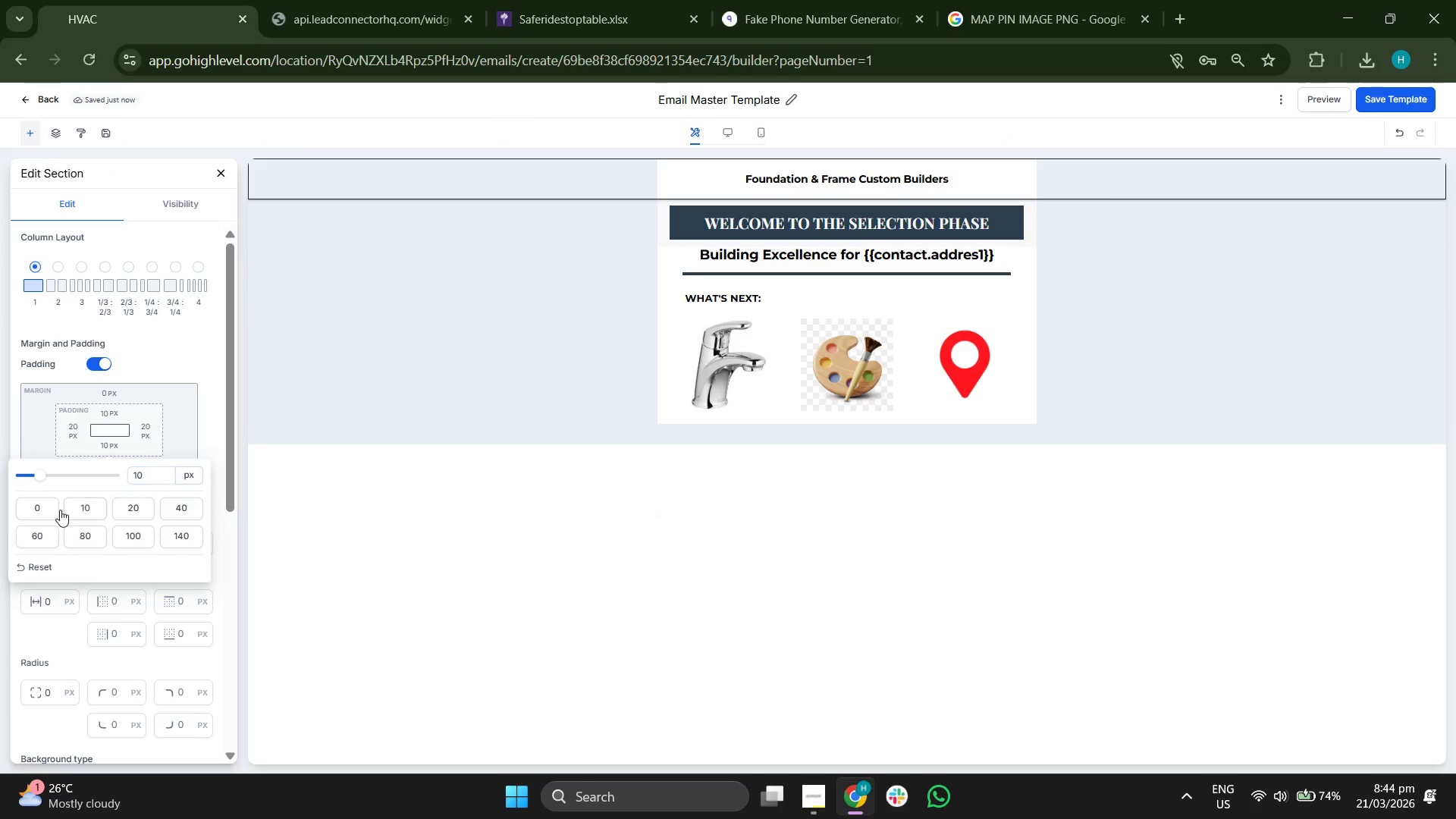 
left_click([42, 509])
 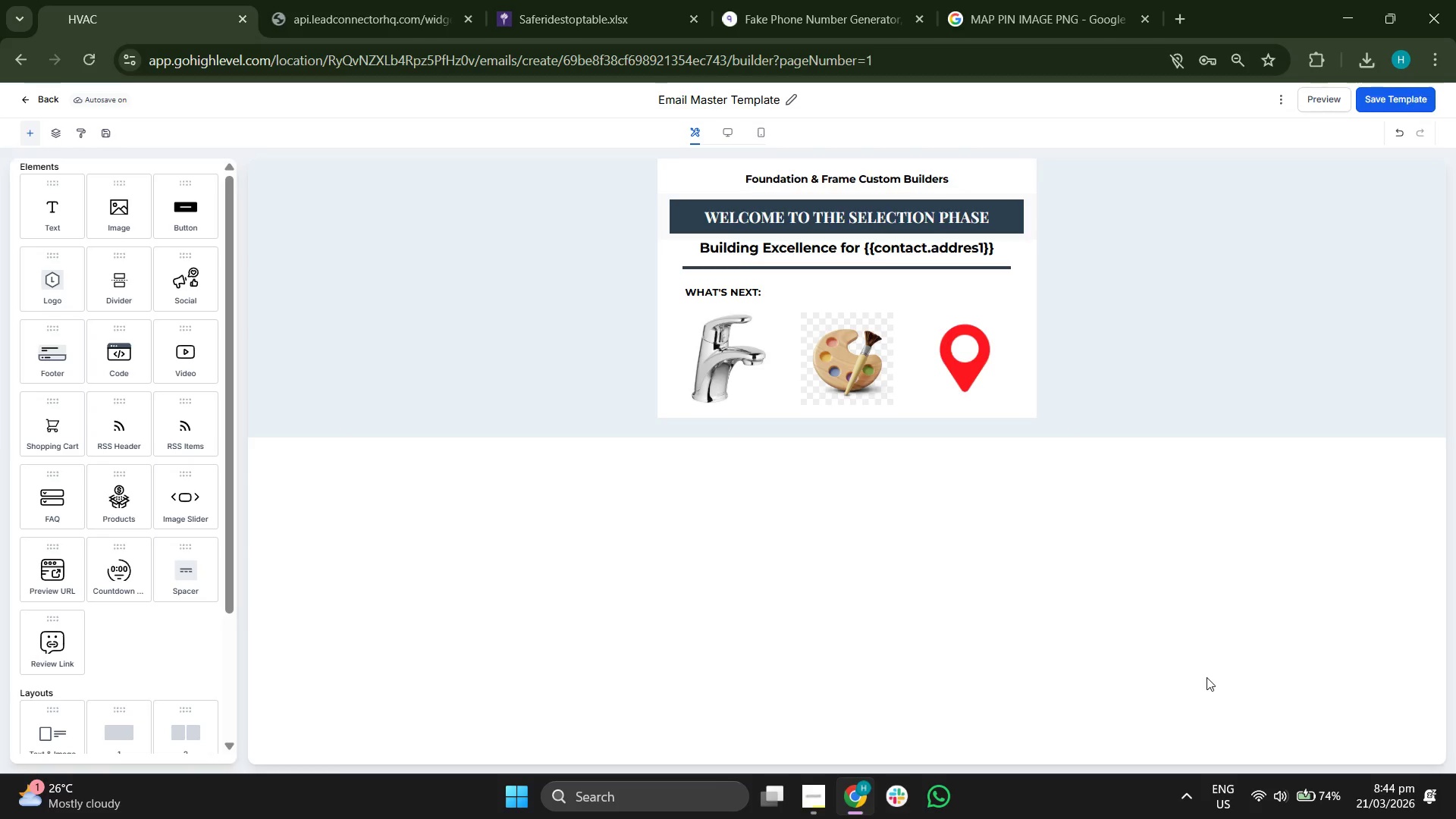 
wait(36.97)
 